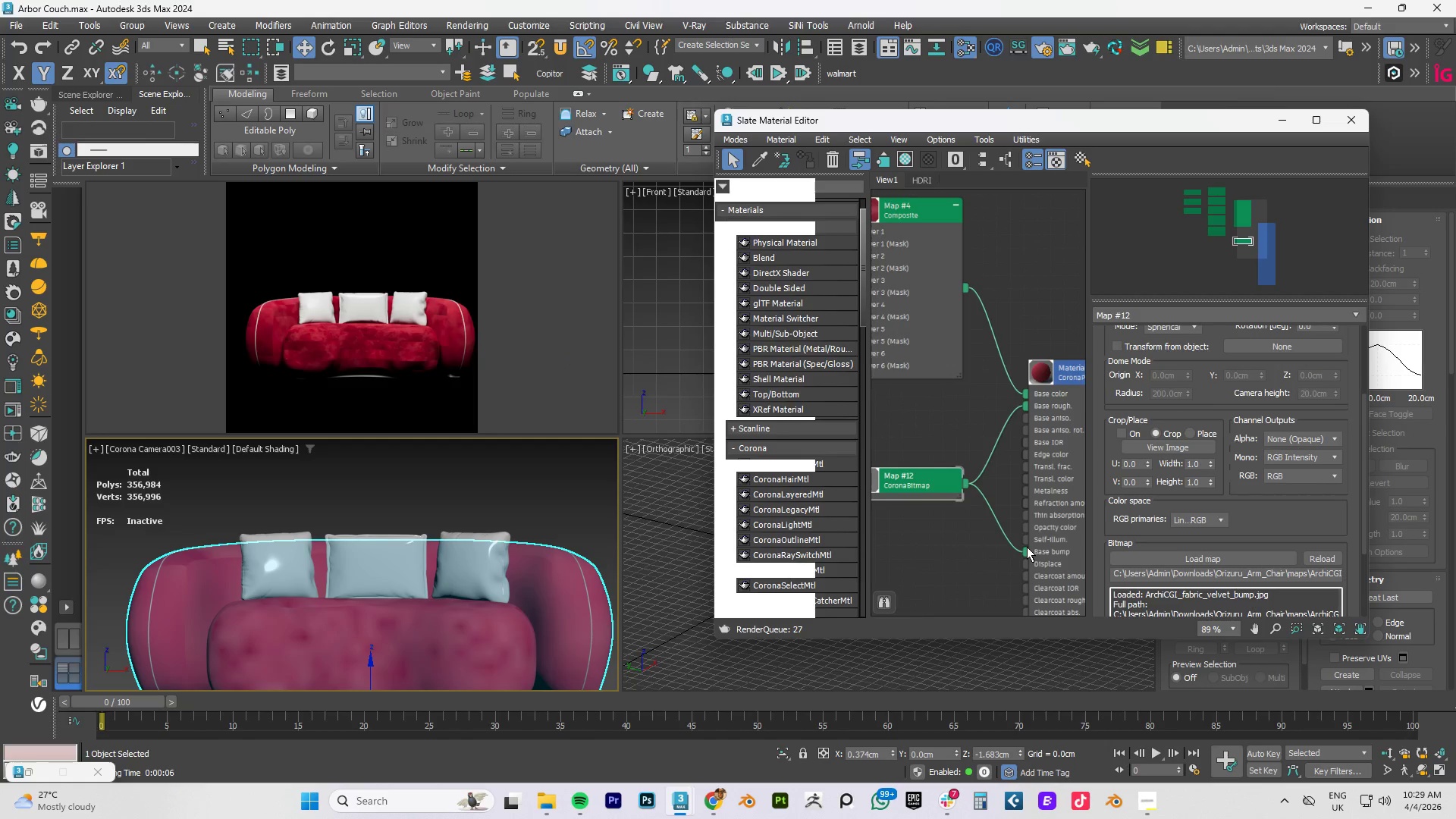 
left_click_drag(start_coordinate=[1025, 548], to_coordinate=[981, 557])
 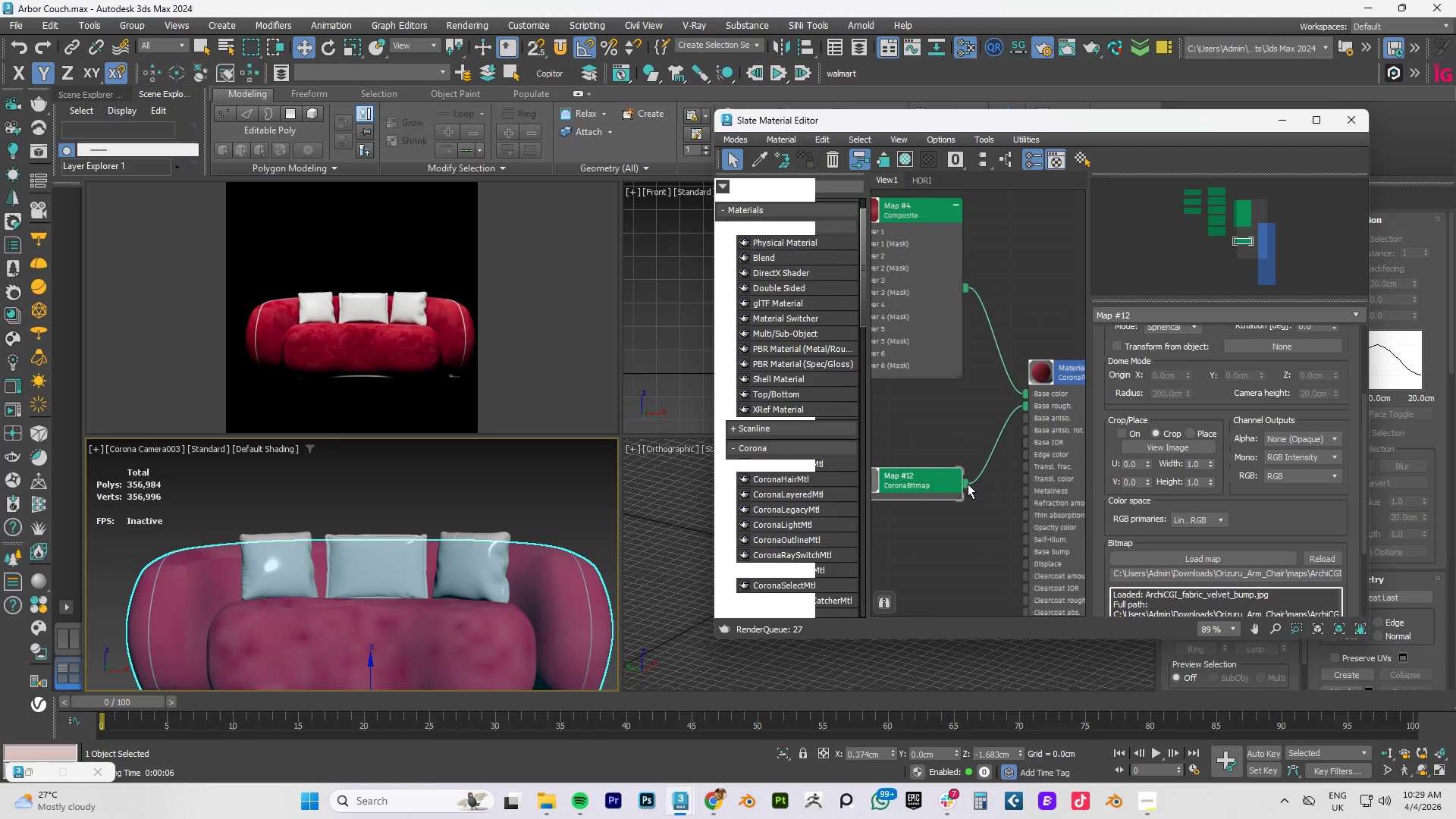 
left_click_drag(start_coordinate=[965, 482], to_coordinate=[1024, 551])
 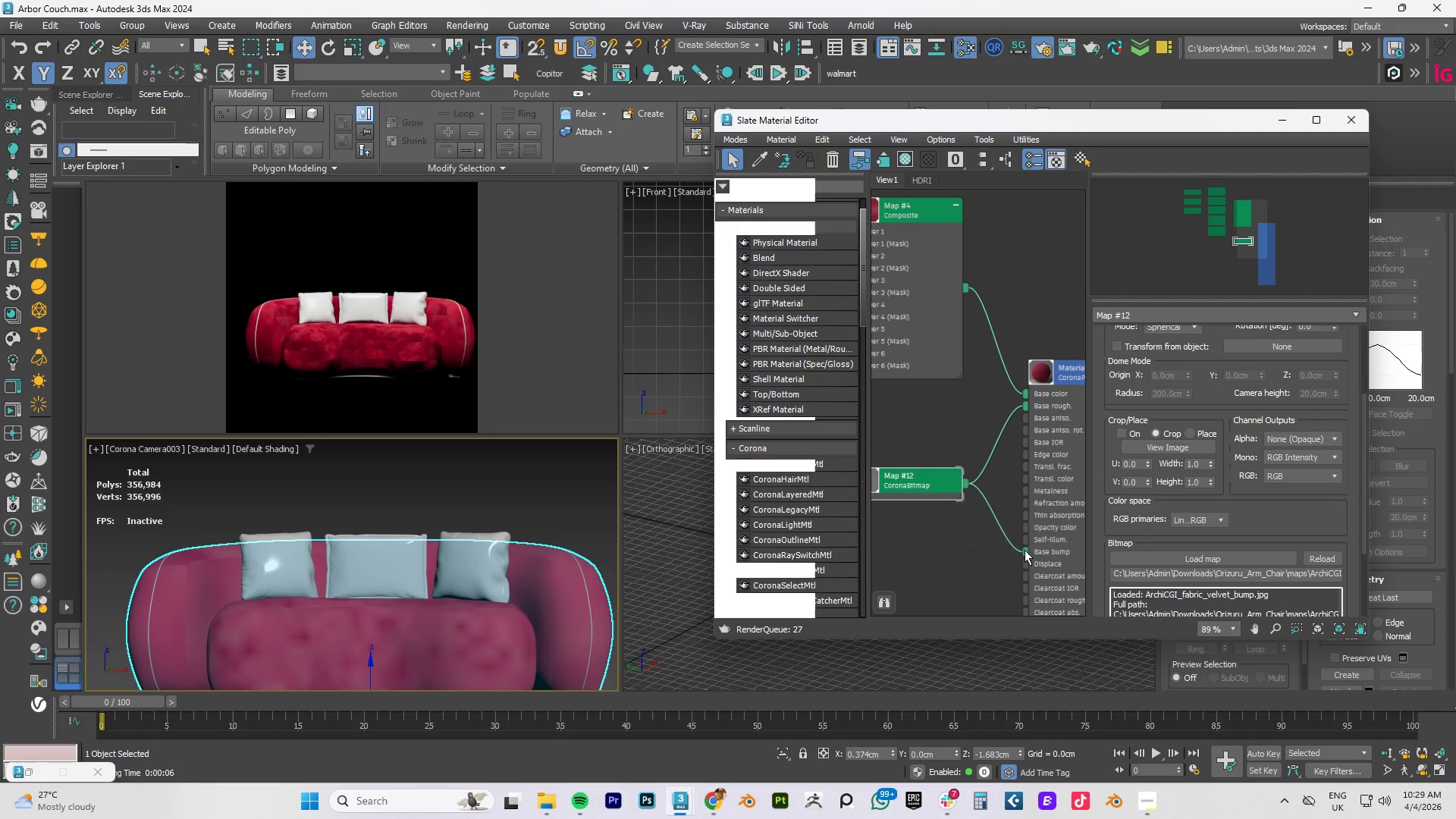 
left_click_drag(start_coordinate=[1025, 551], to_coordinate=[981, 551])
 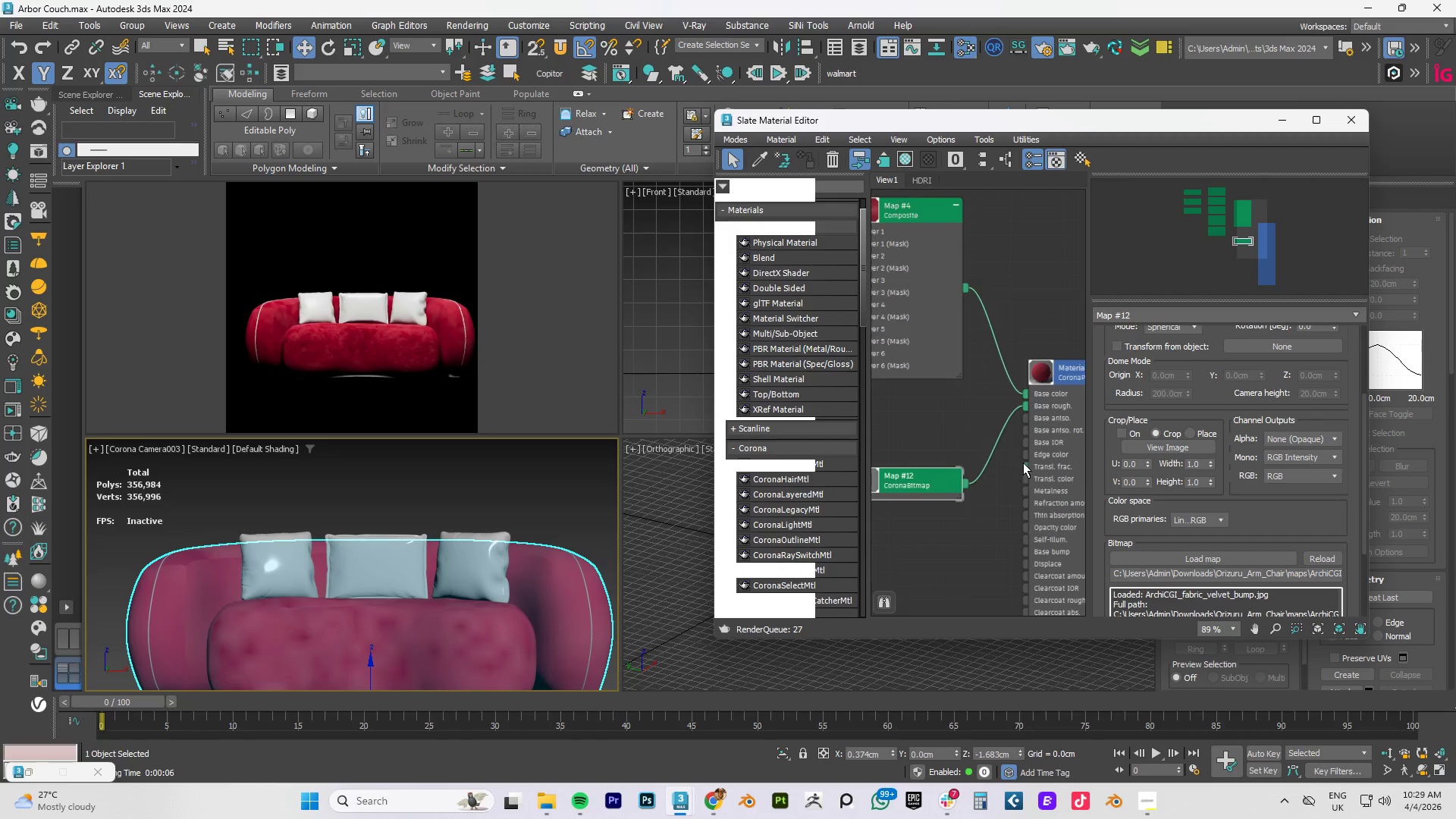 
scroll: coordinate [1023, 463], scroll_direction: down, amount: 2.0
 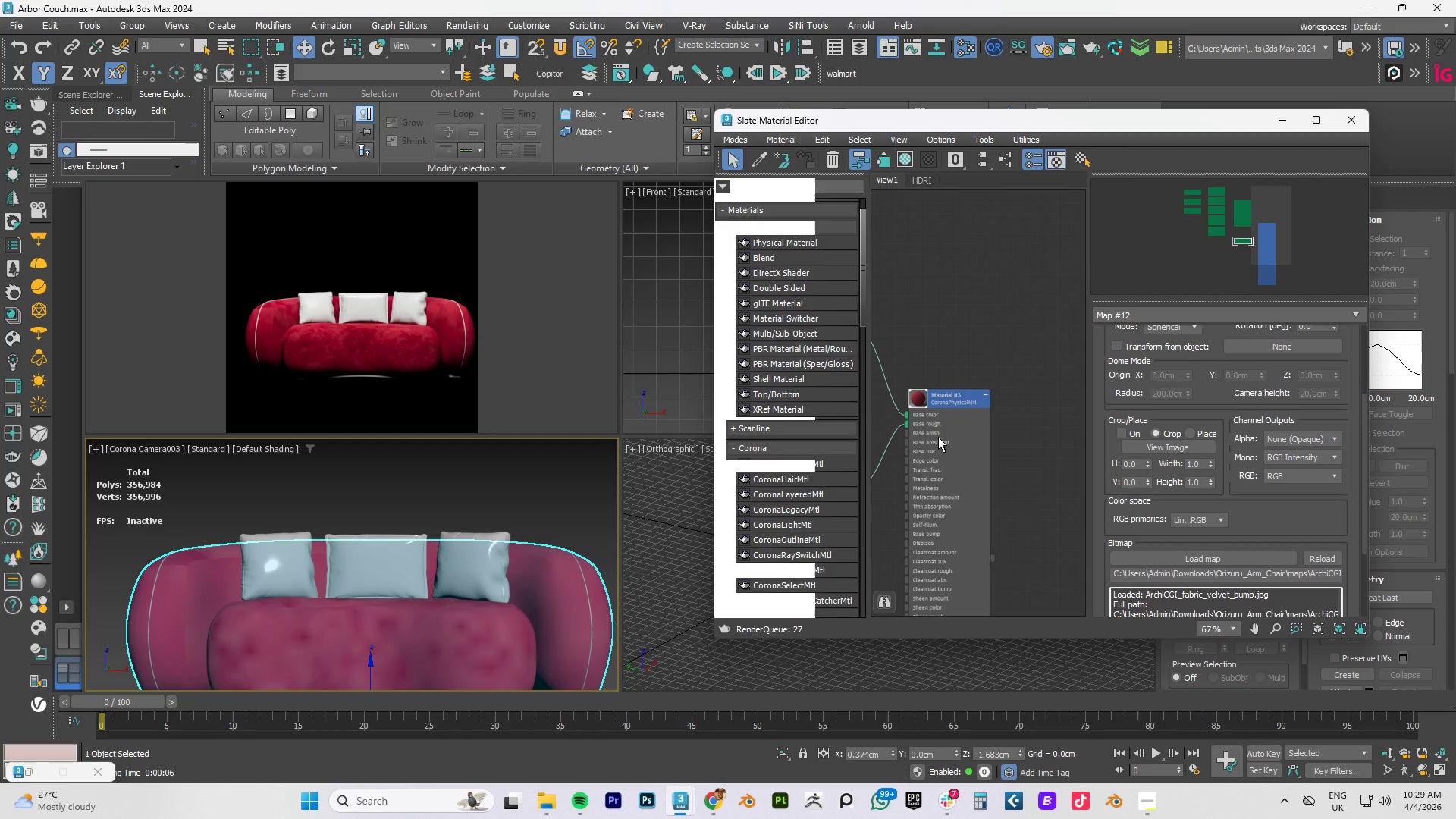 
wait(7.35)
 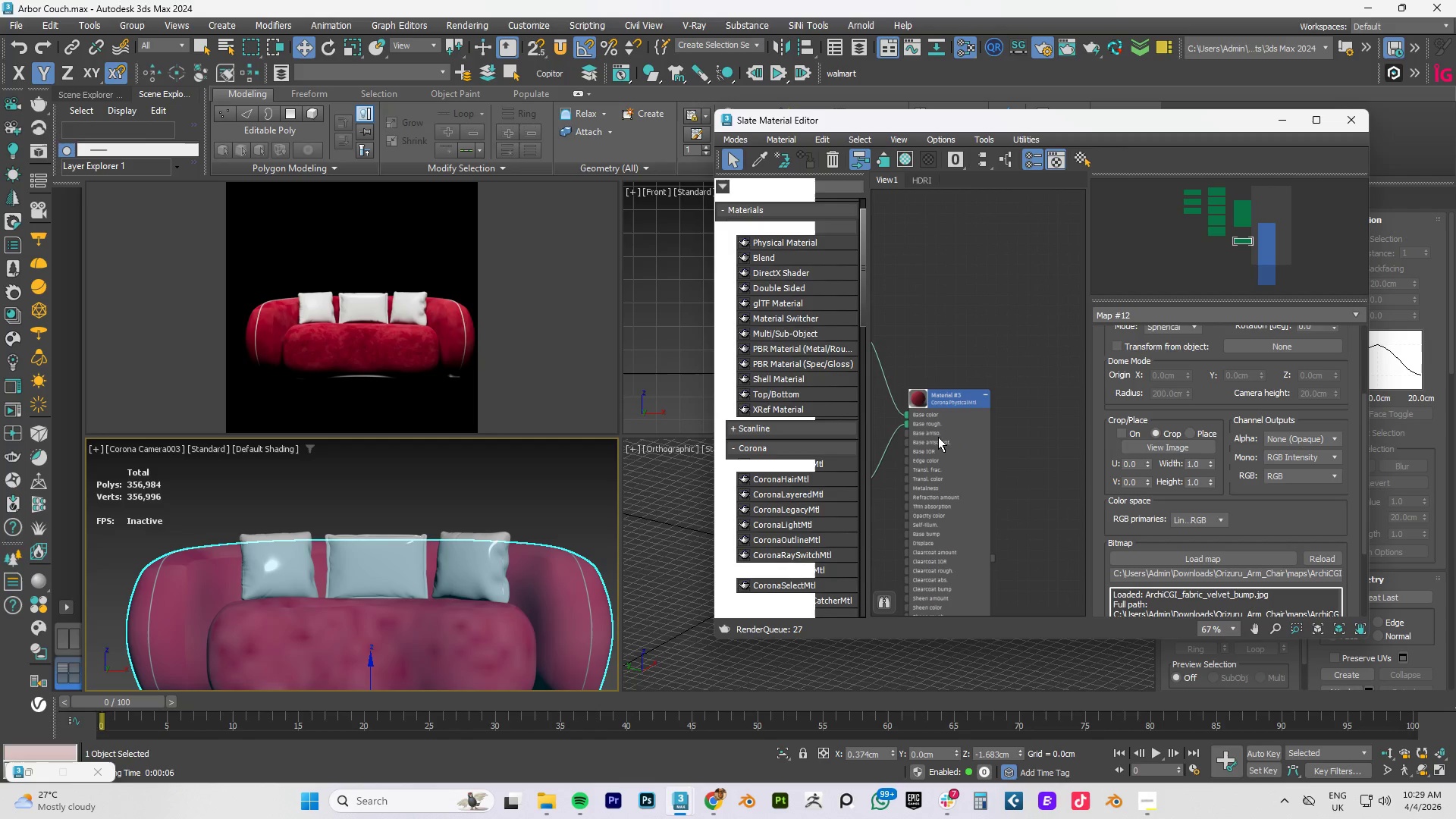 
scroll: coordinate [971, 435], scroll_direction: down, amount: 3.0
 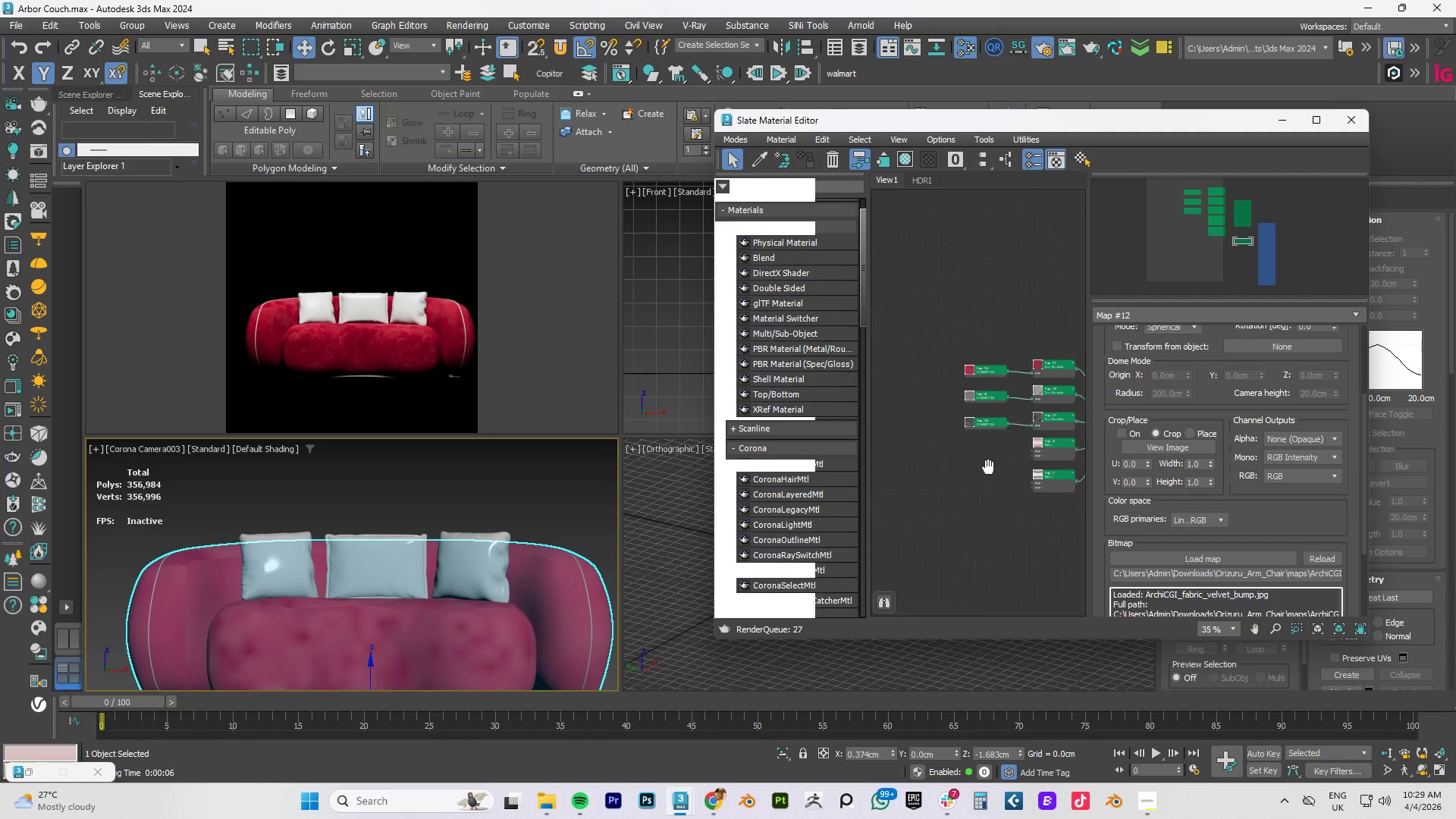 
scroll: coordinate [920, 443], scroll_direction: up, amount: 3.0
 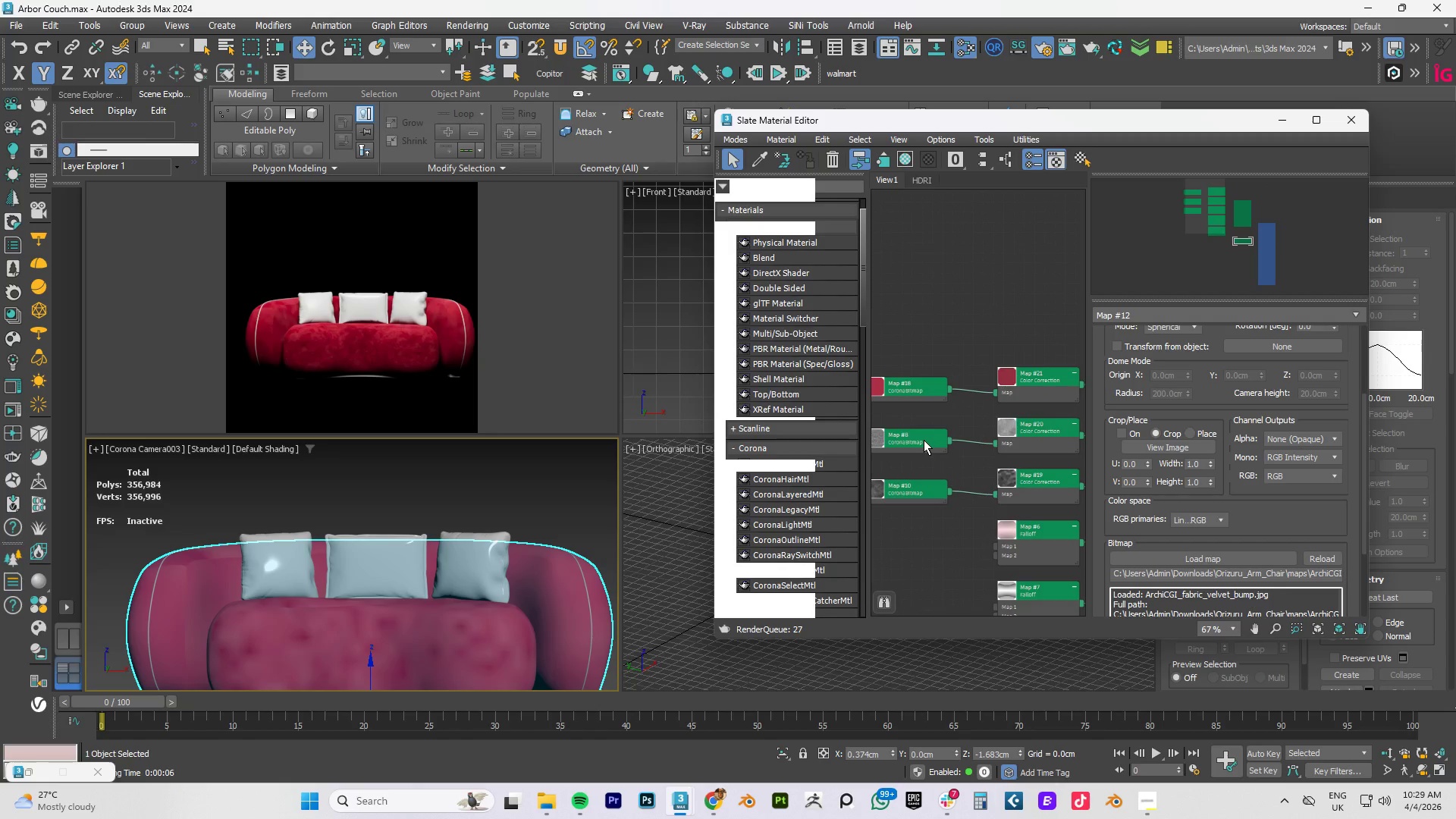 
wait(10.36)
 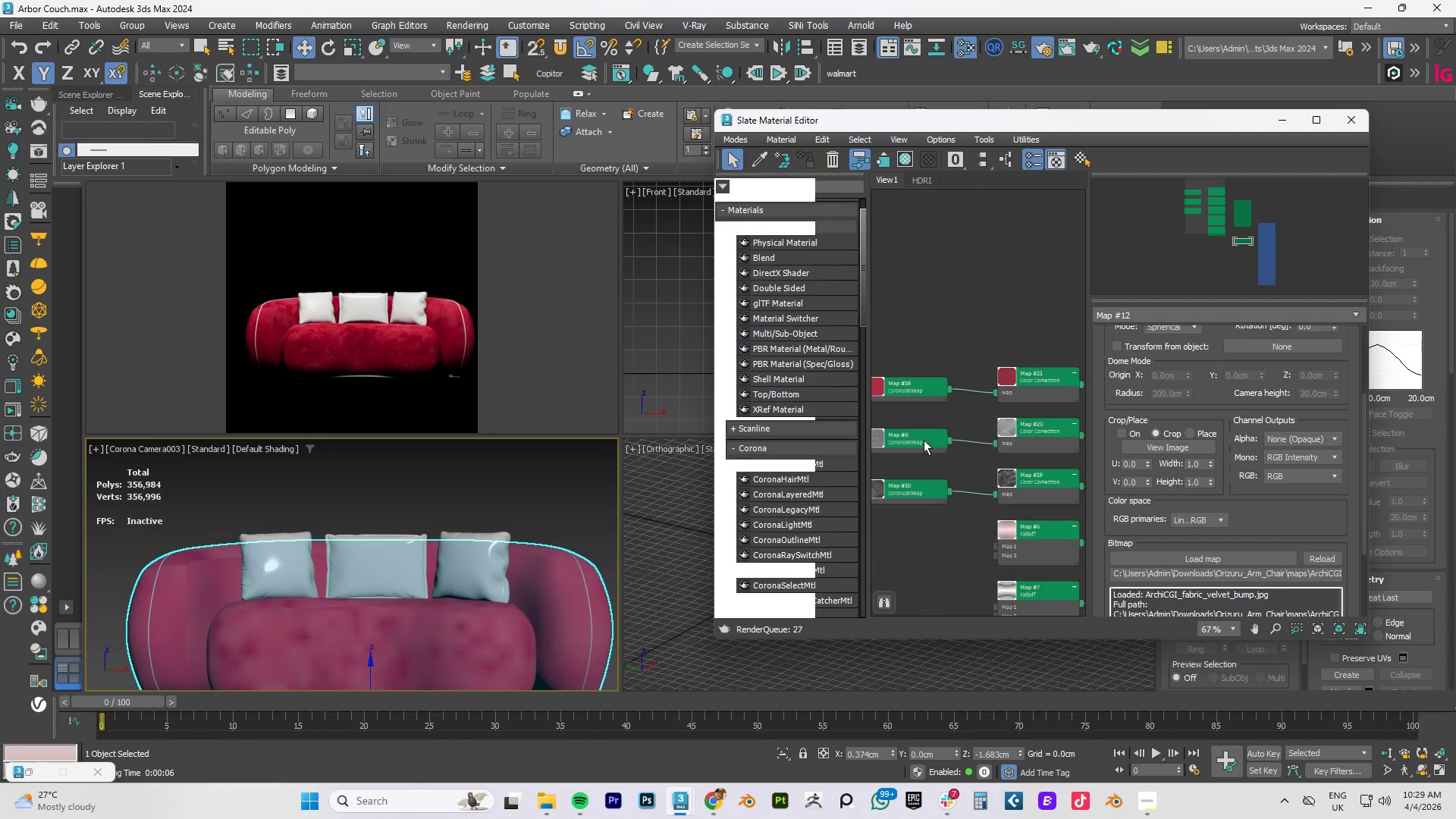 
scroll: coordinate [1094, 427], scroll_direction: down, amount: 3.0
 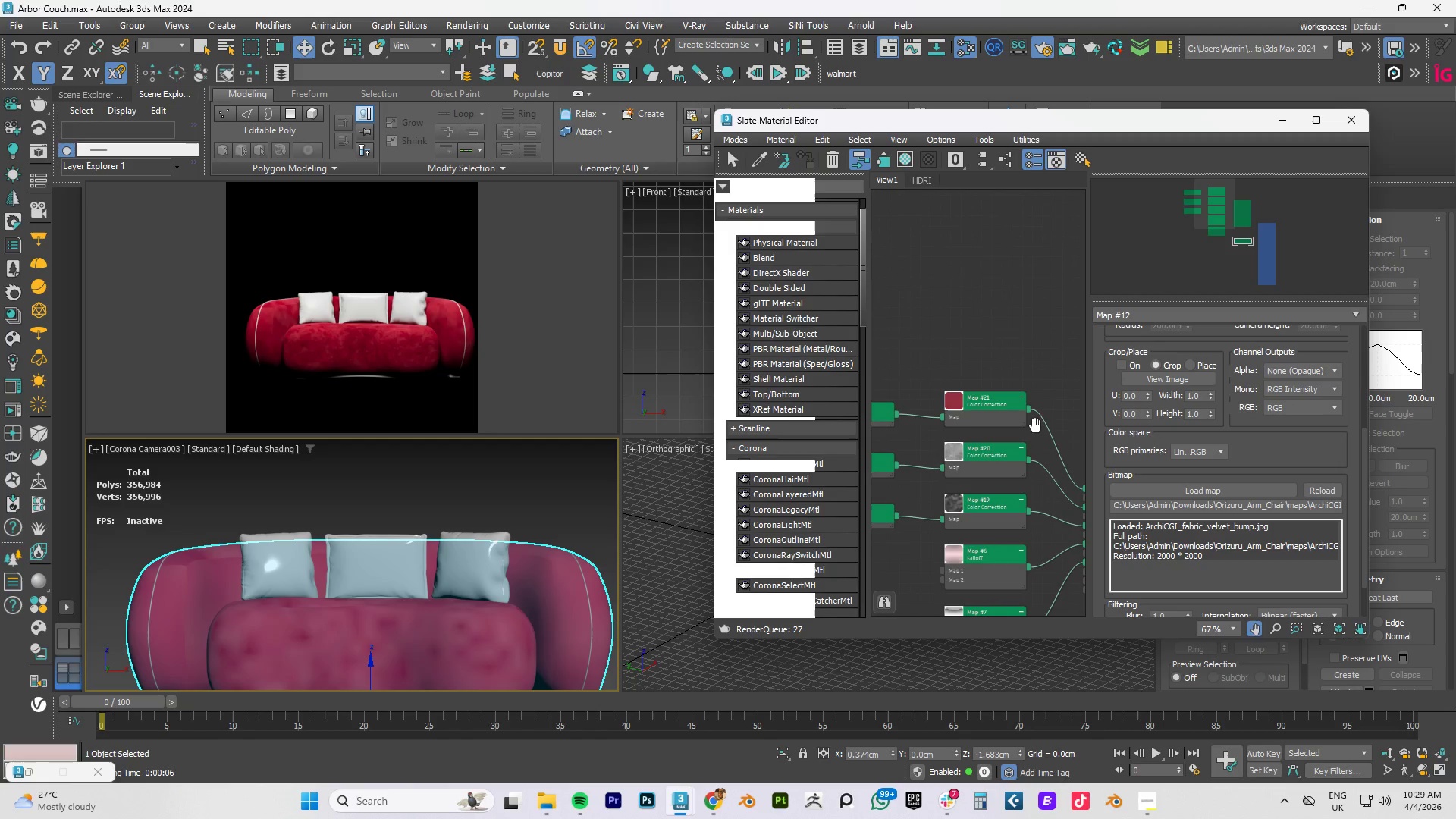 
left_click([976, 397])
 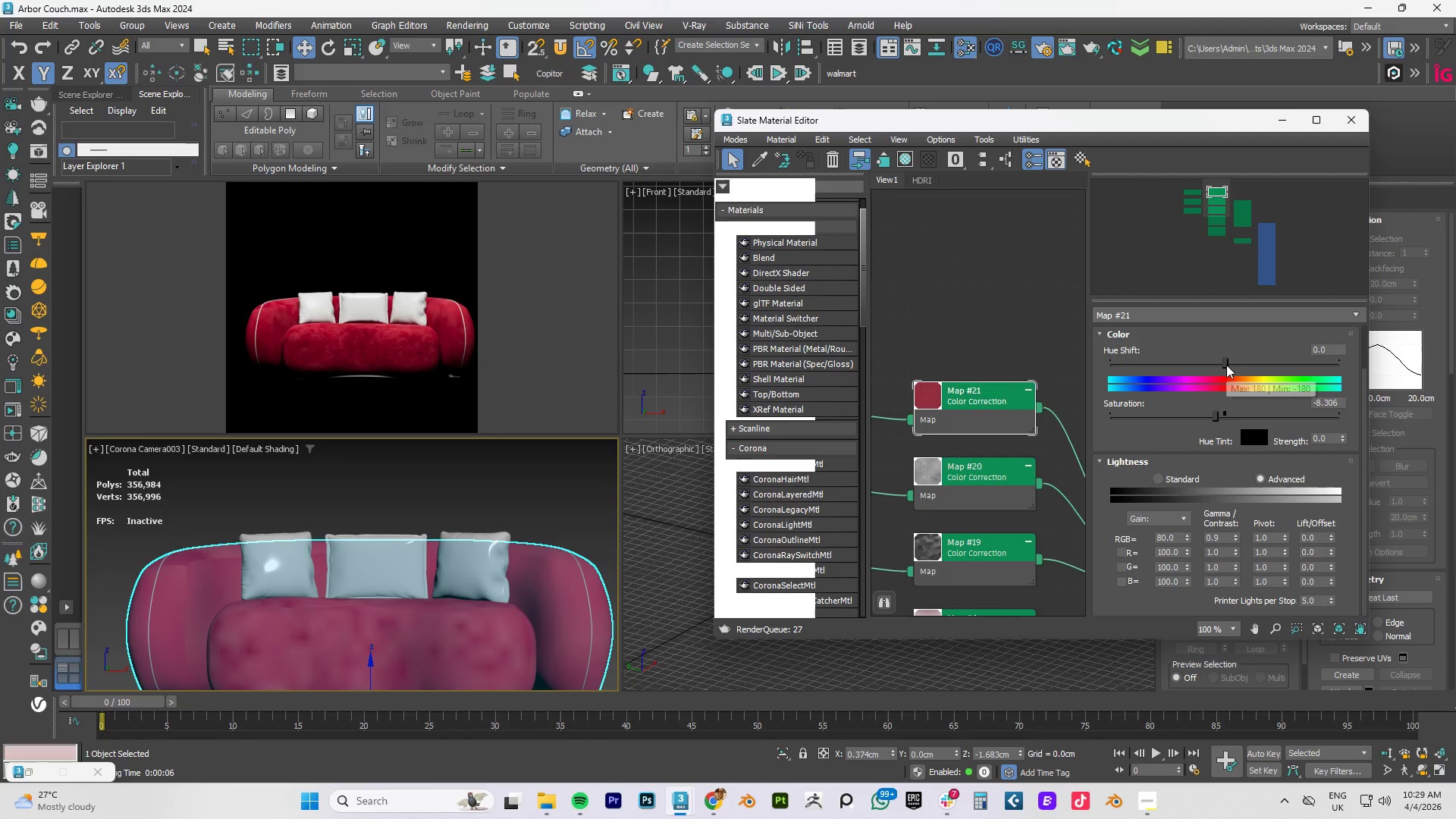 
scroll: coordinate [1007, 411], scroll_direction: up, amount: 3.0
 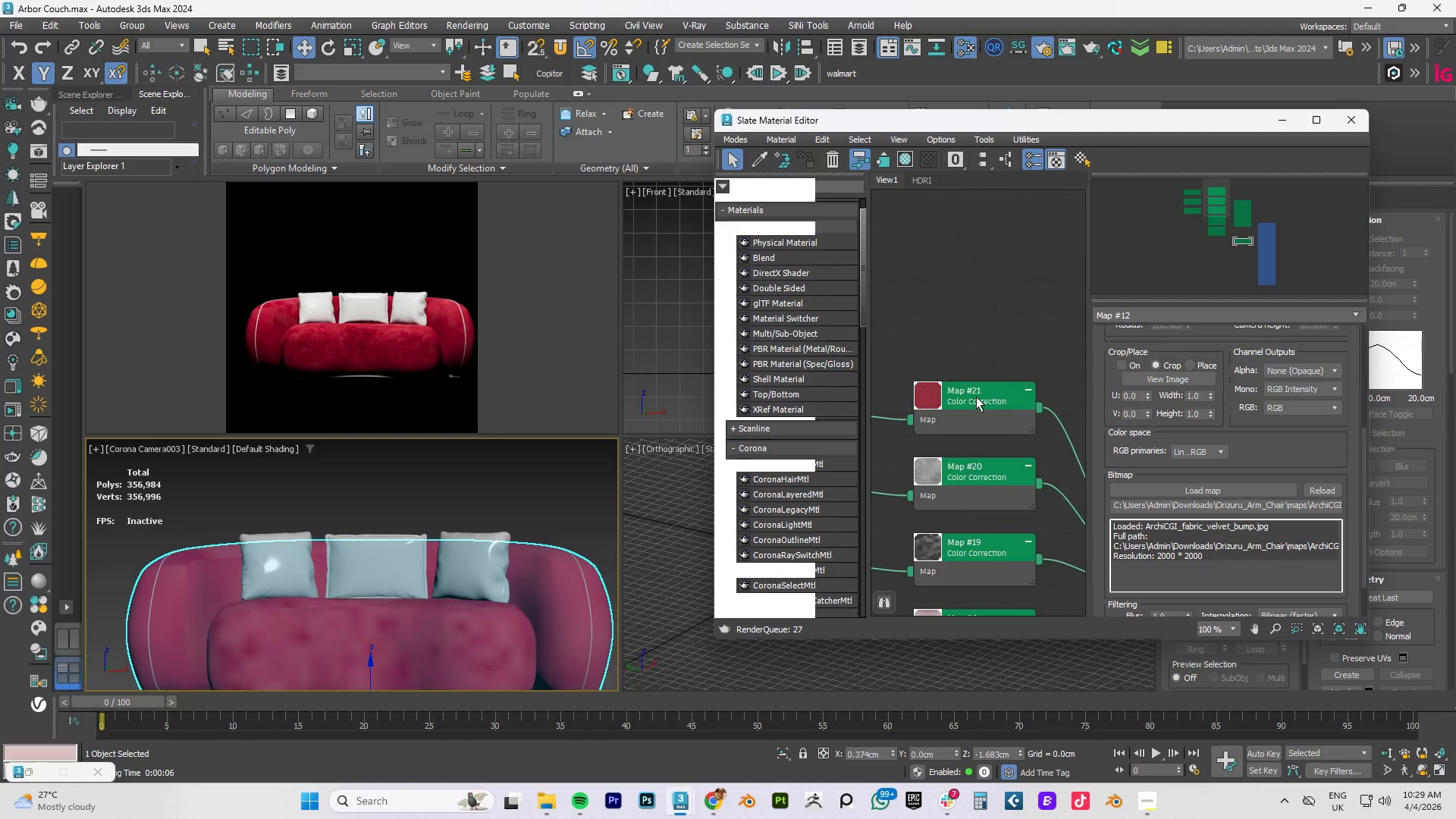 
left_click_drag(start_coordinate=[1216, 419], to_coordinate=[1207, 433])
 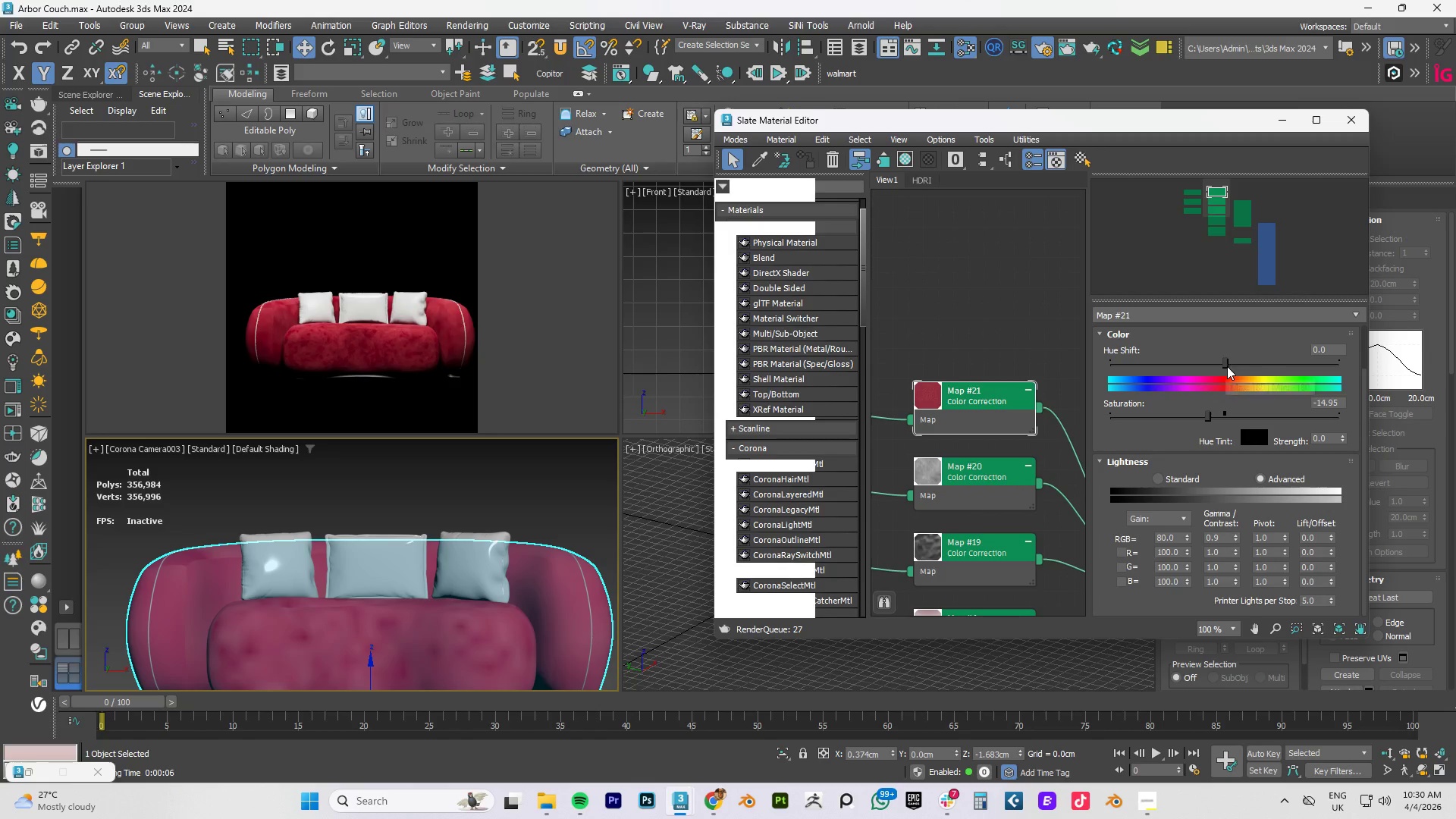 
left_click_drag(start_coordinate=[1228, 364], to_coordinate=[1239, 369])
 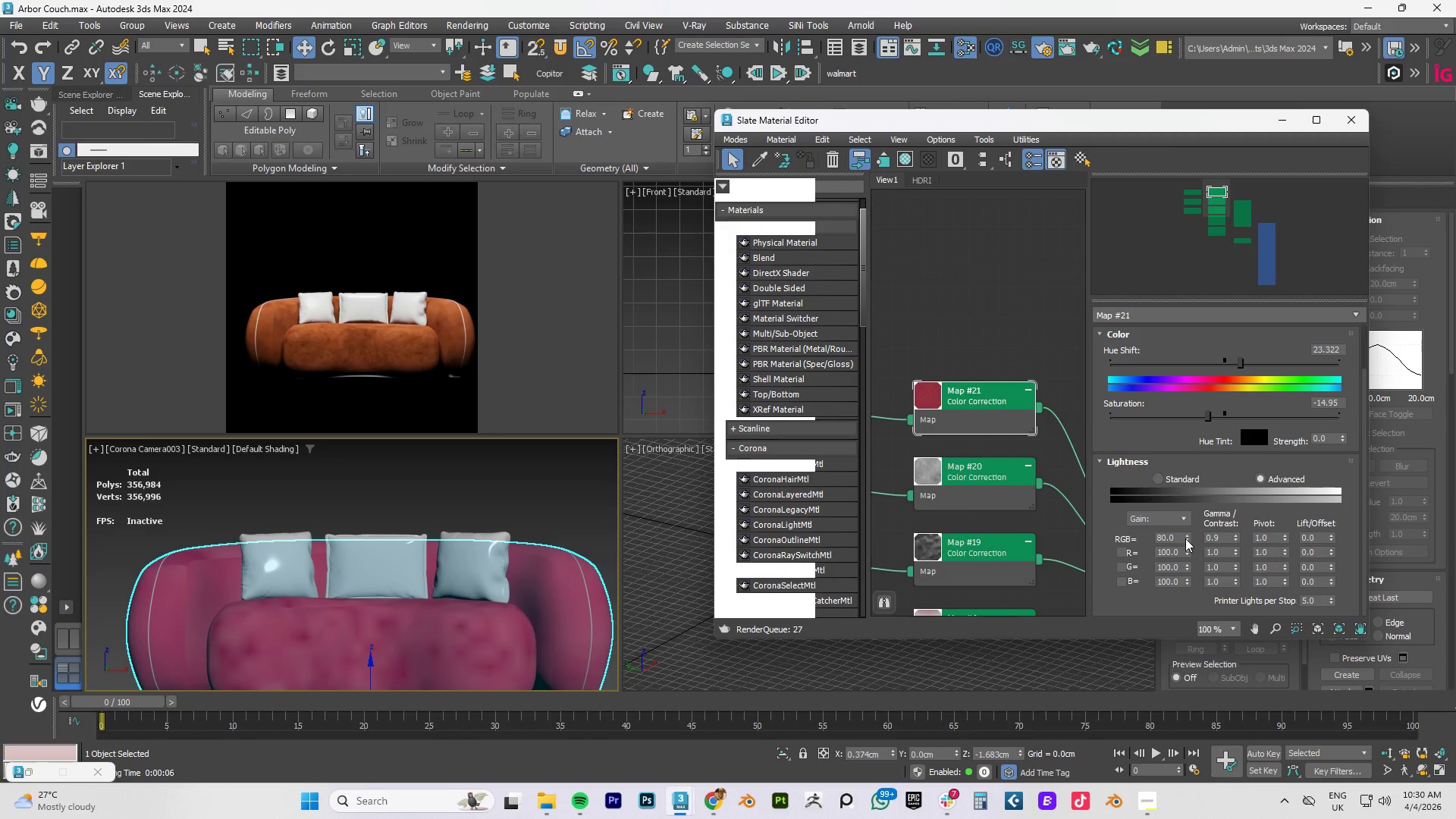 
left_click_drag(start_coordinate=[1185, 540], to_coordinate=[1194, 449])
 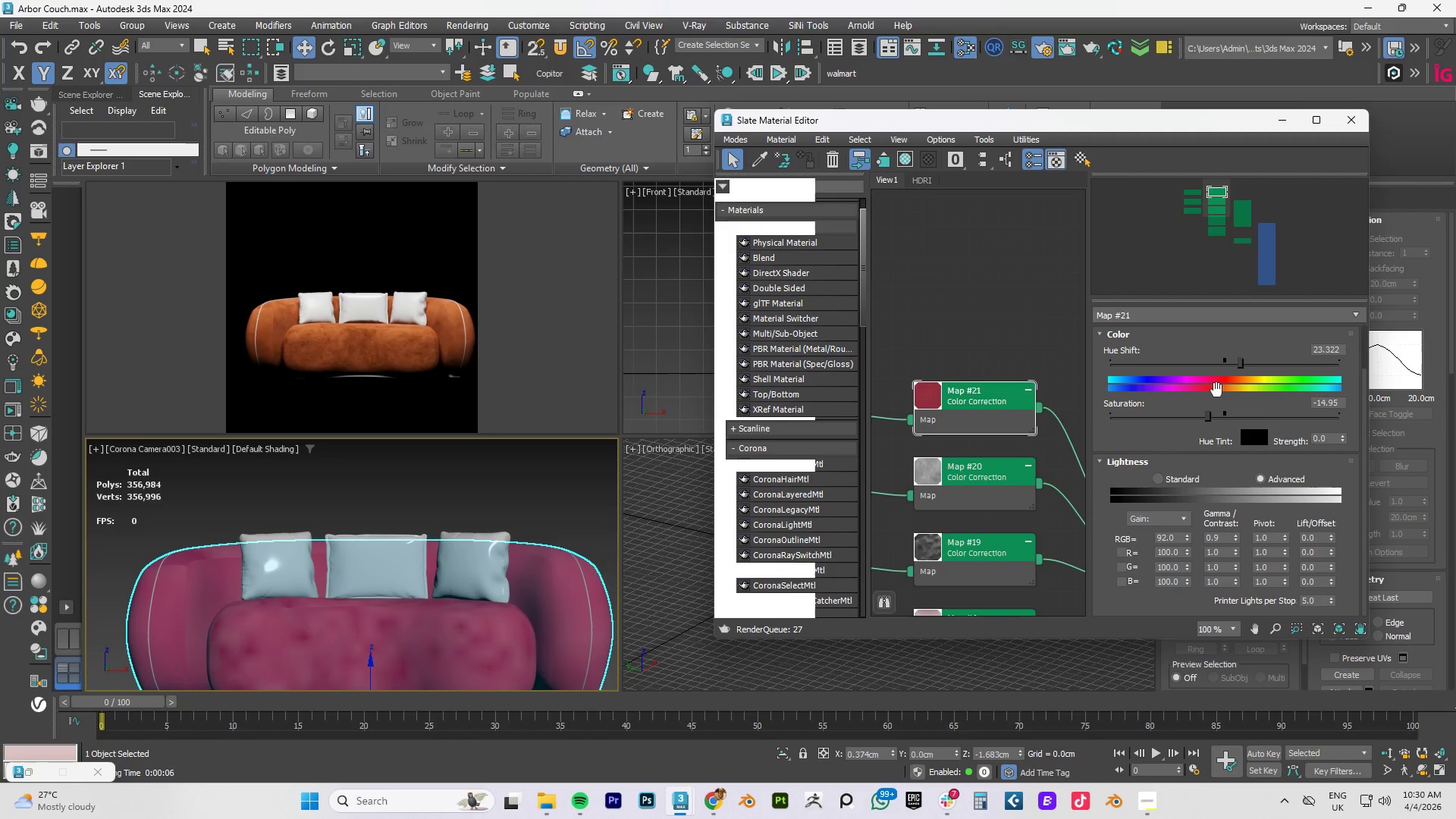 
left_click_drag(start_coordinate=[1210, 419], to_coordinate=[1185, 416])
 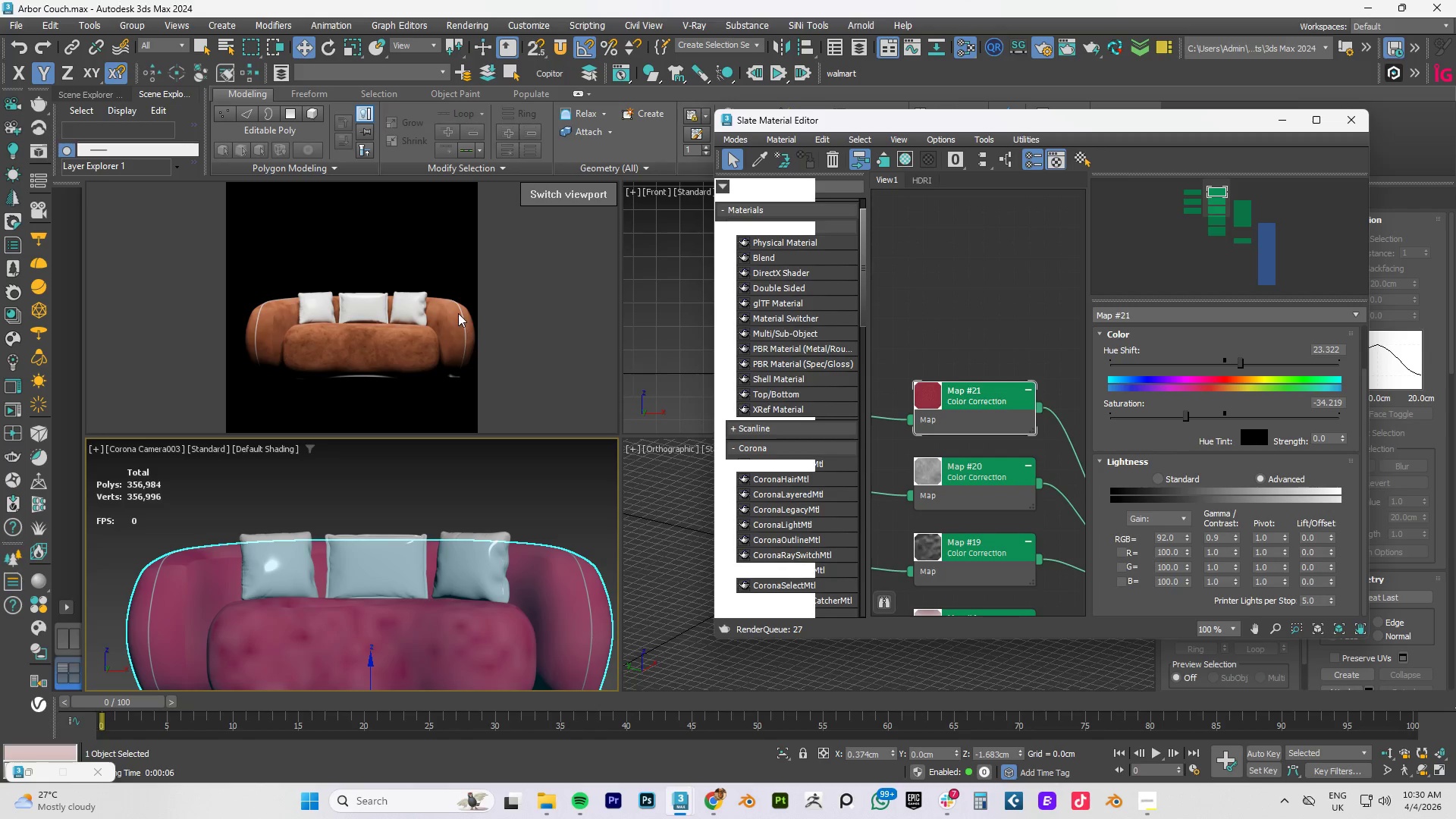 
right_click([458, 313])
 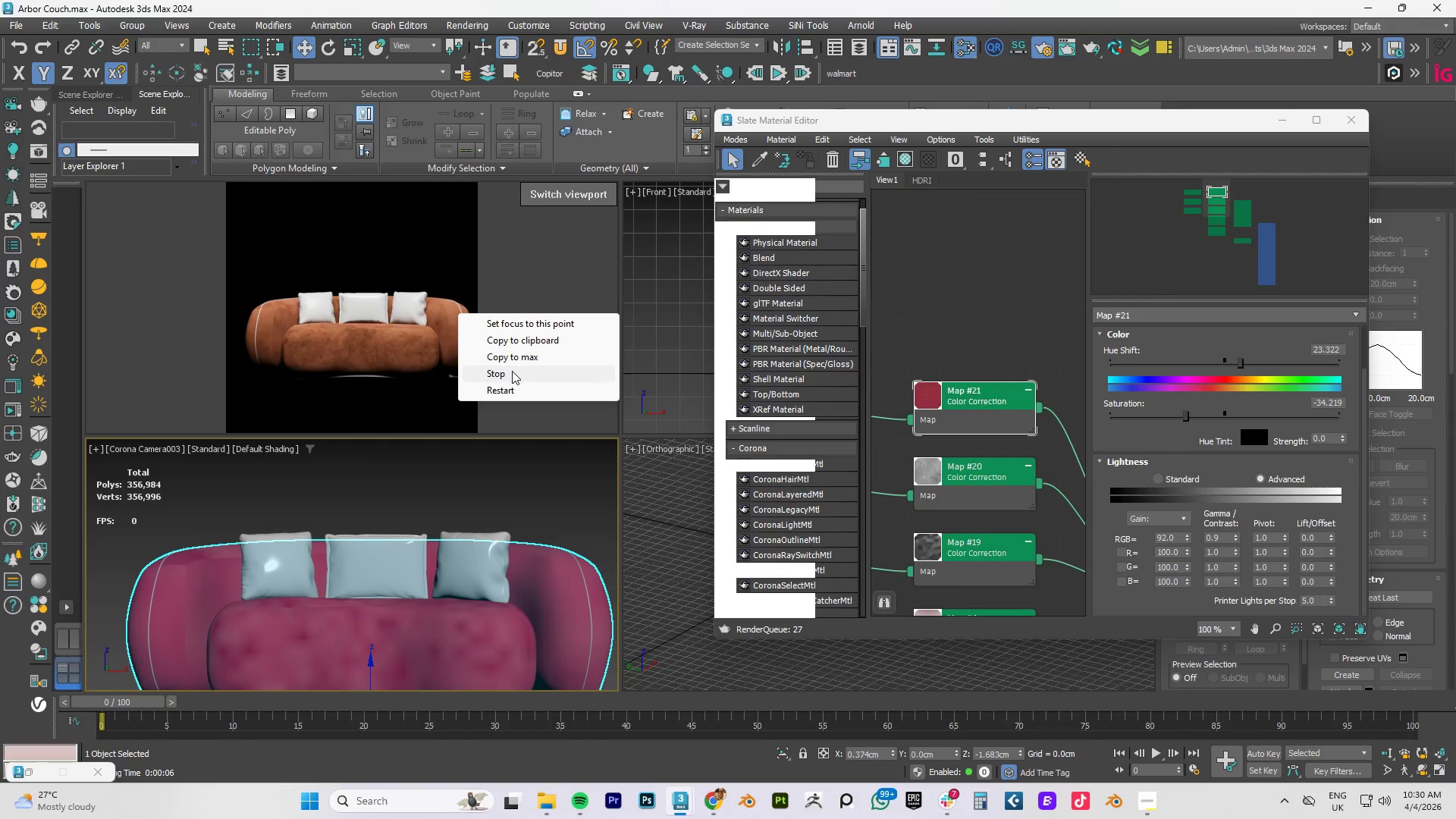 
left_click([507, 372])
 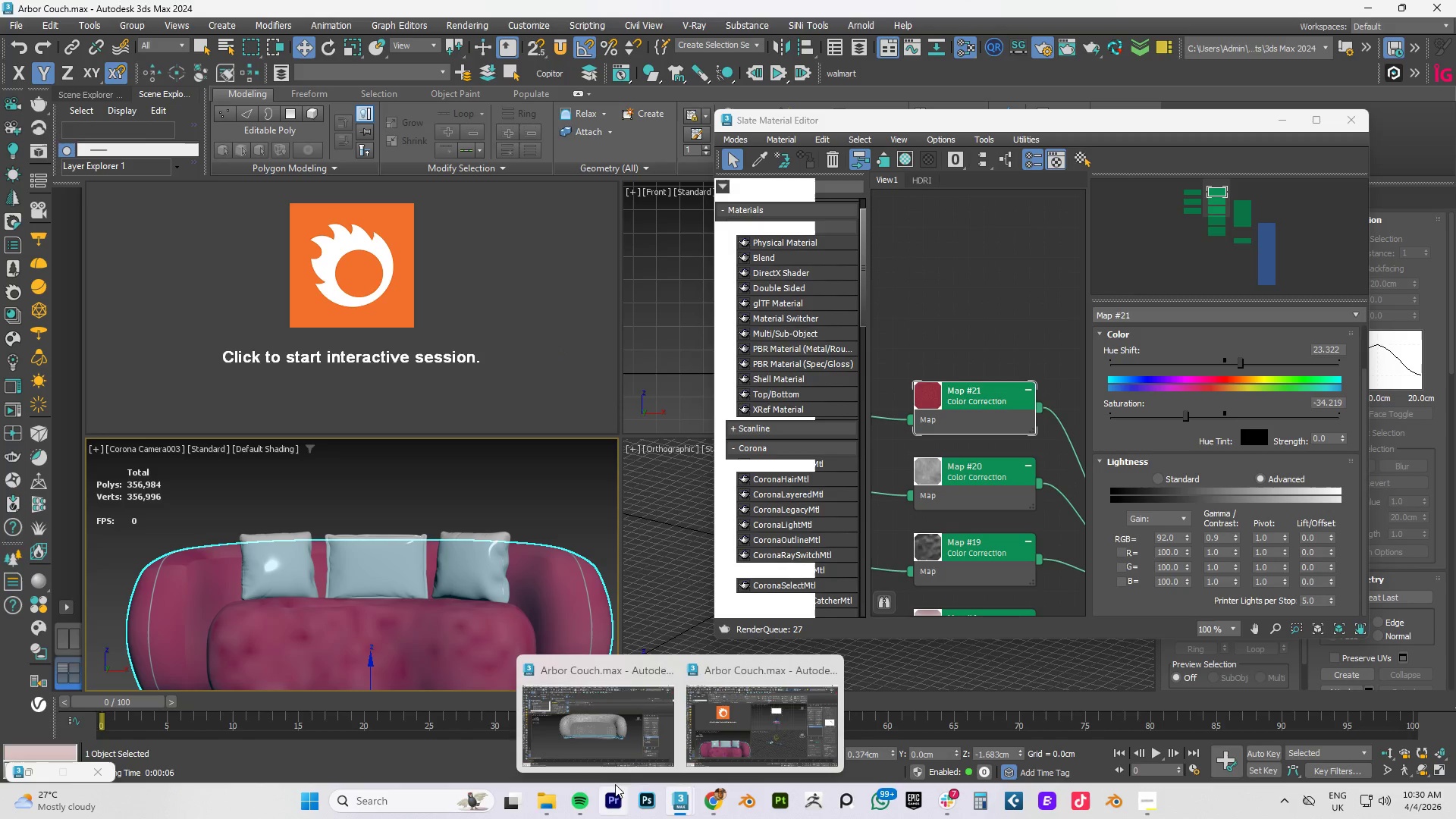 
left_click([1111, 47])
 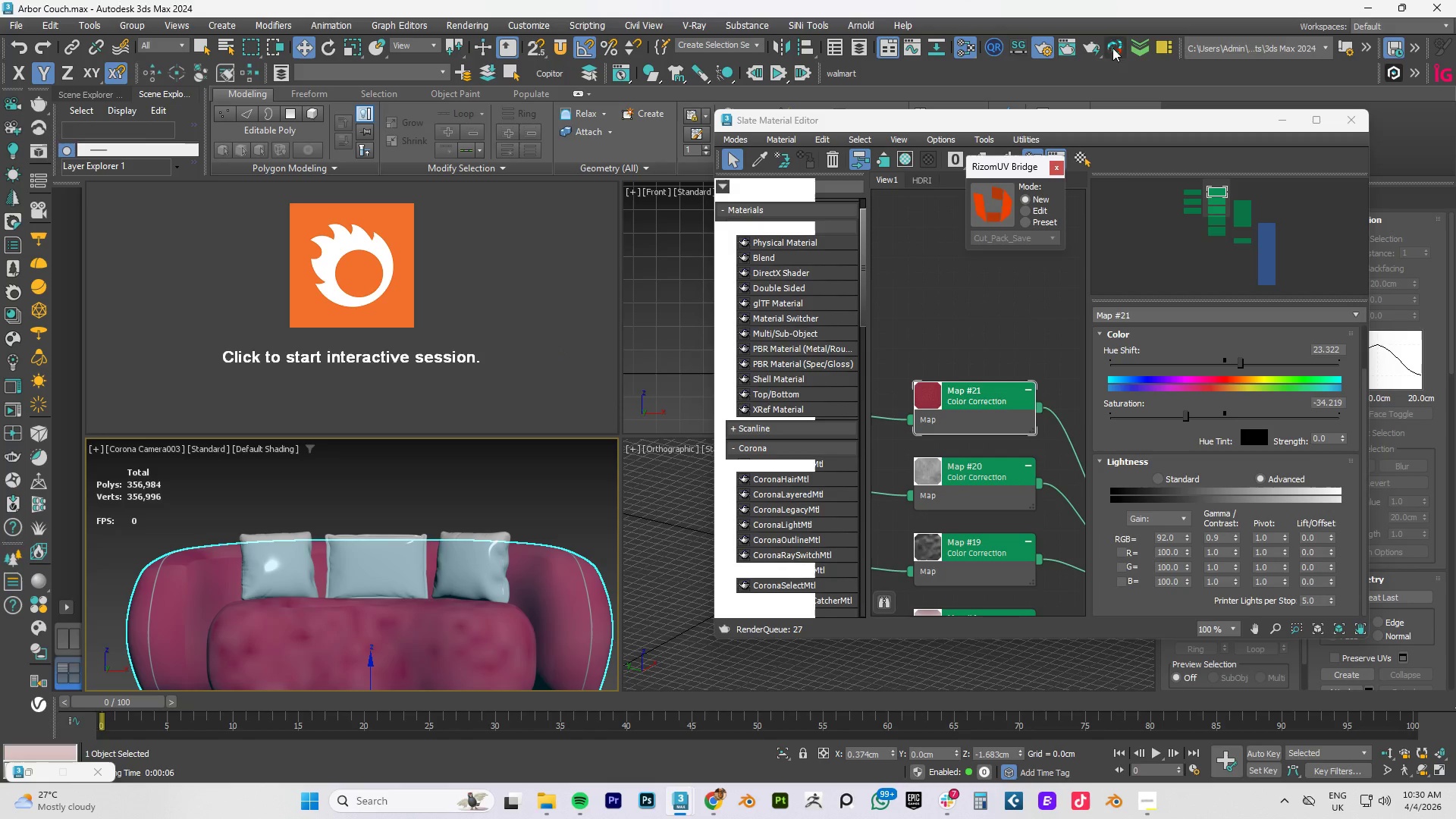 
left_click([1054, 167])
 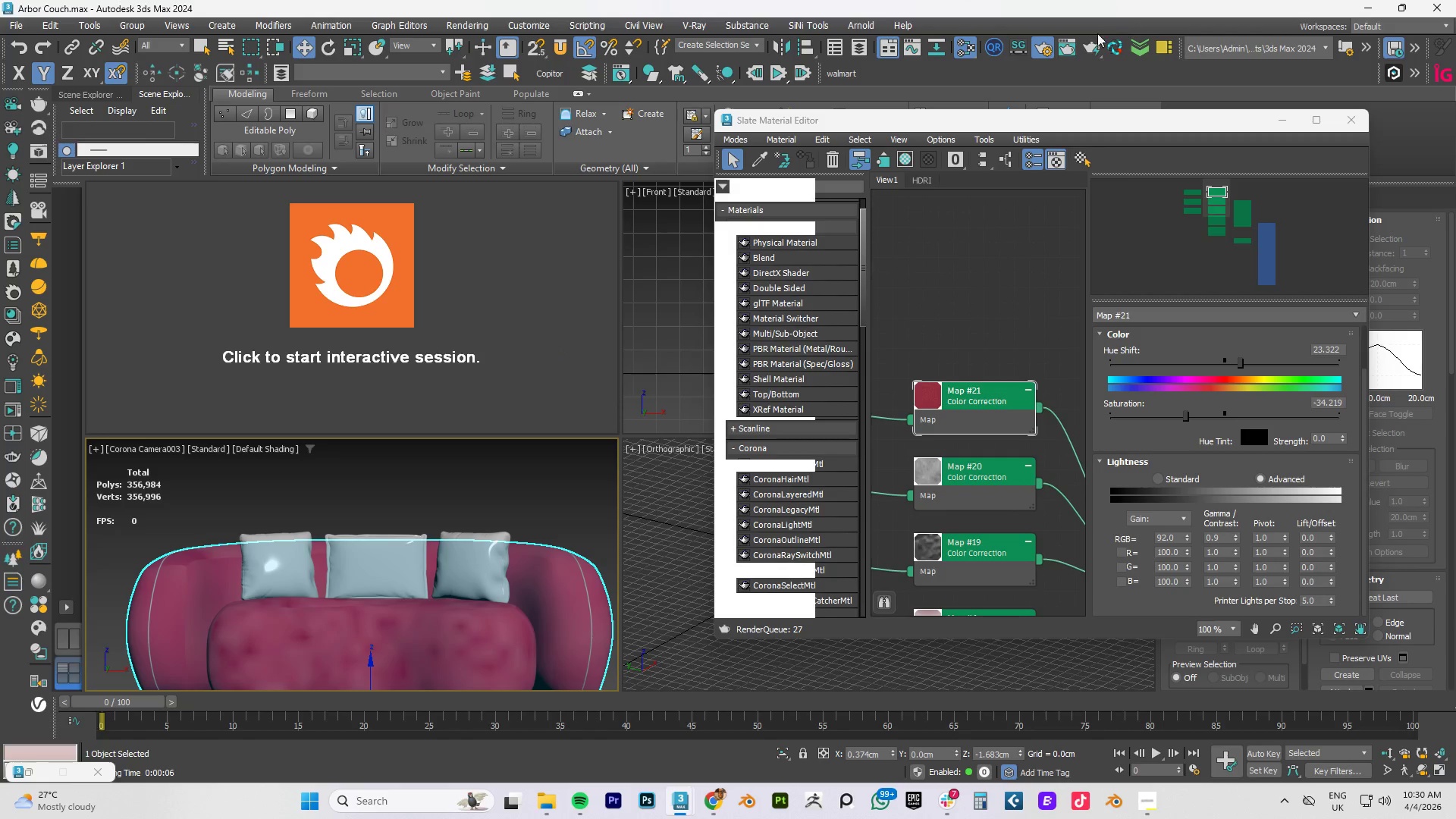 
mouse_move([1079, 58])
 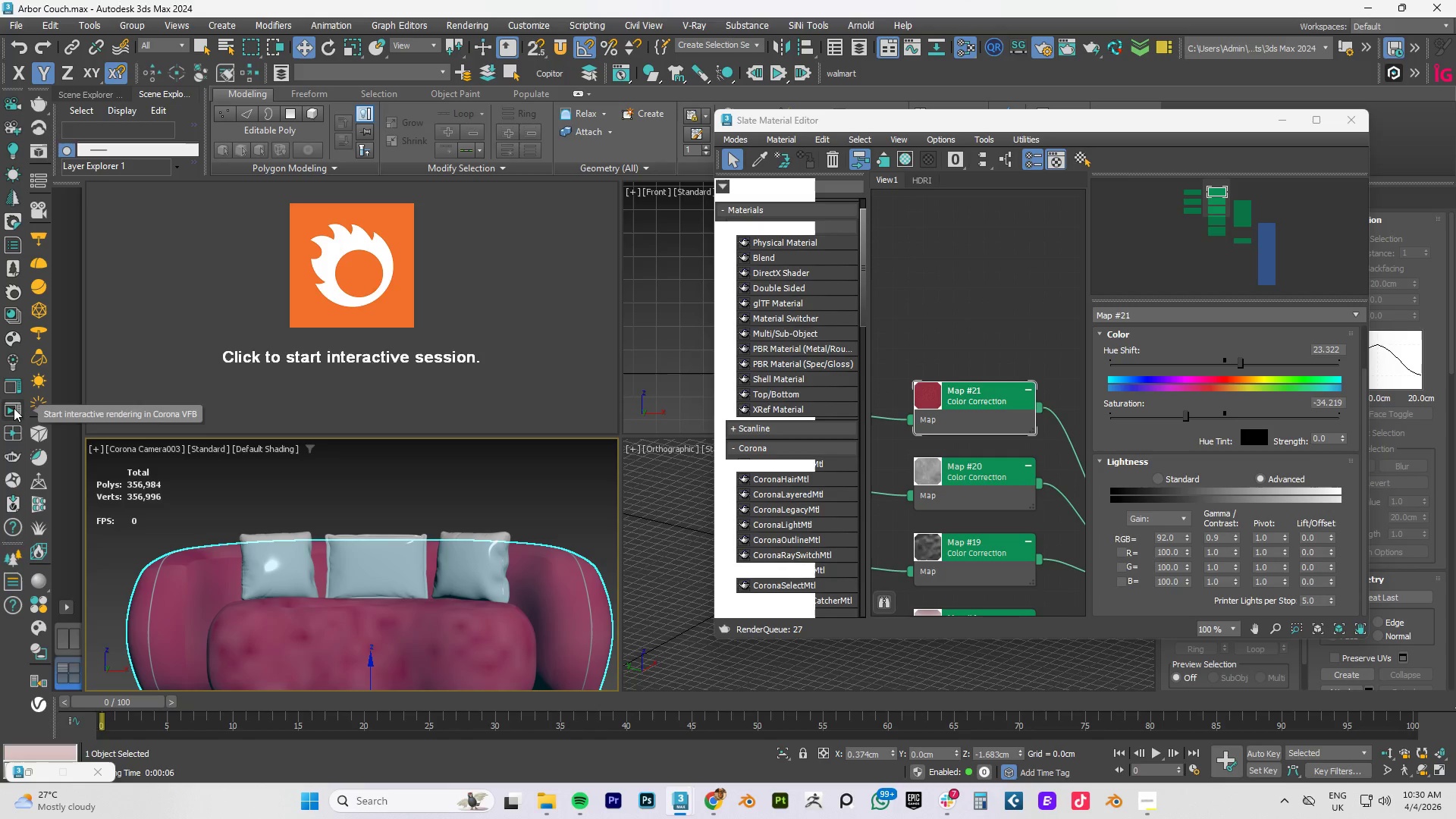 
left_click([14, 409])
 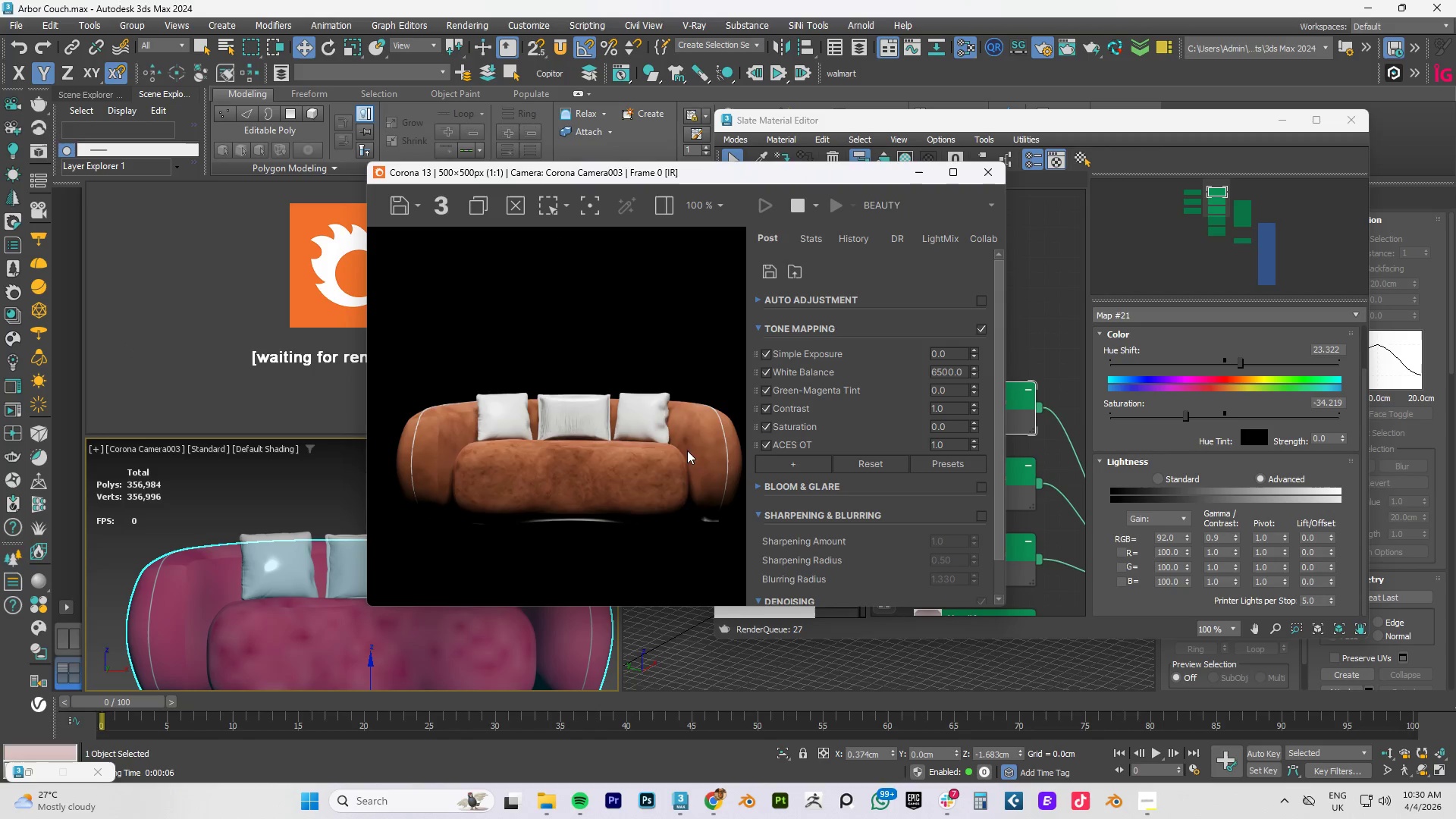 
scroll: coordinate [604, 453], scroll_direction: up, amount: 1.0
 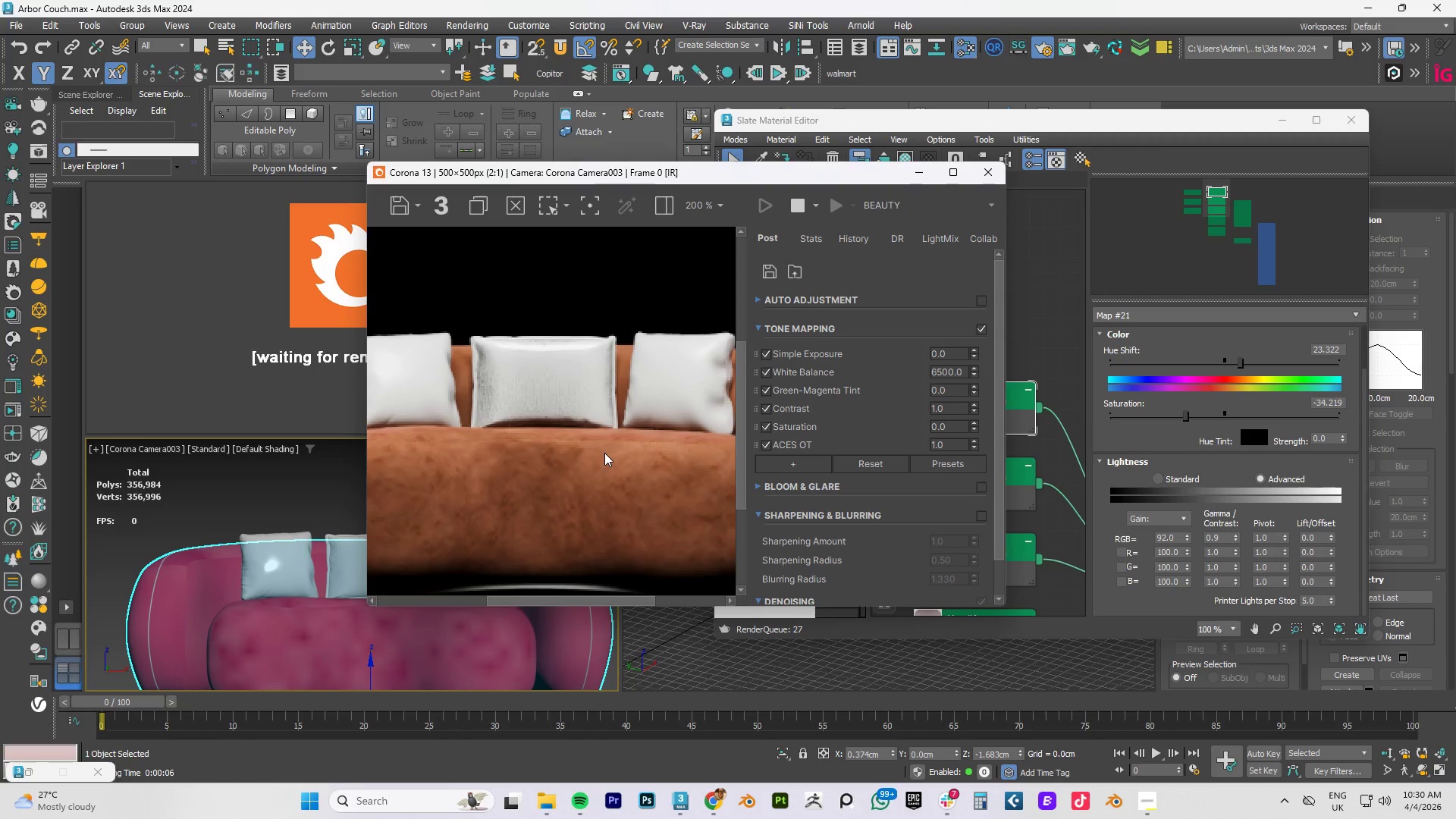 
scroll: coordinate [604, 453], scroll_direction: down, amount: 1.0
 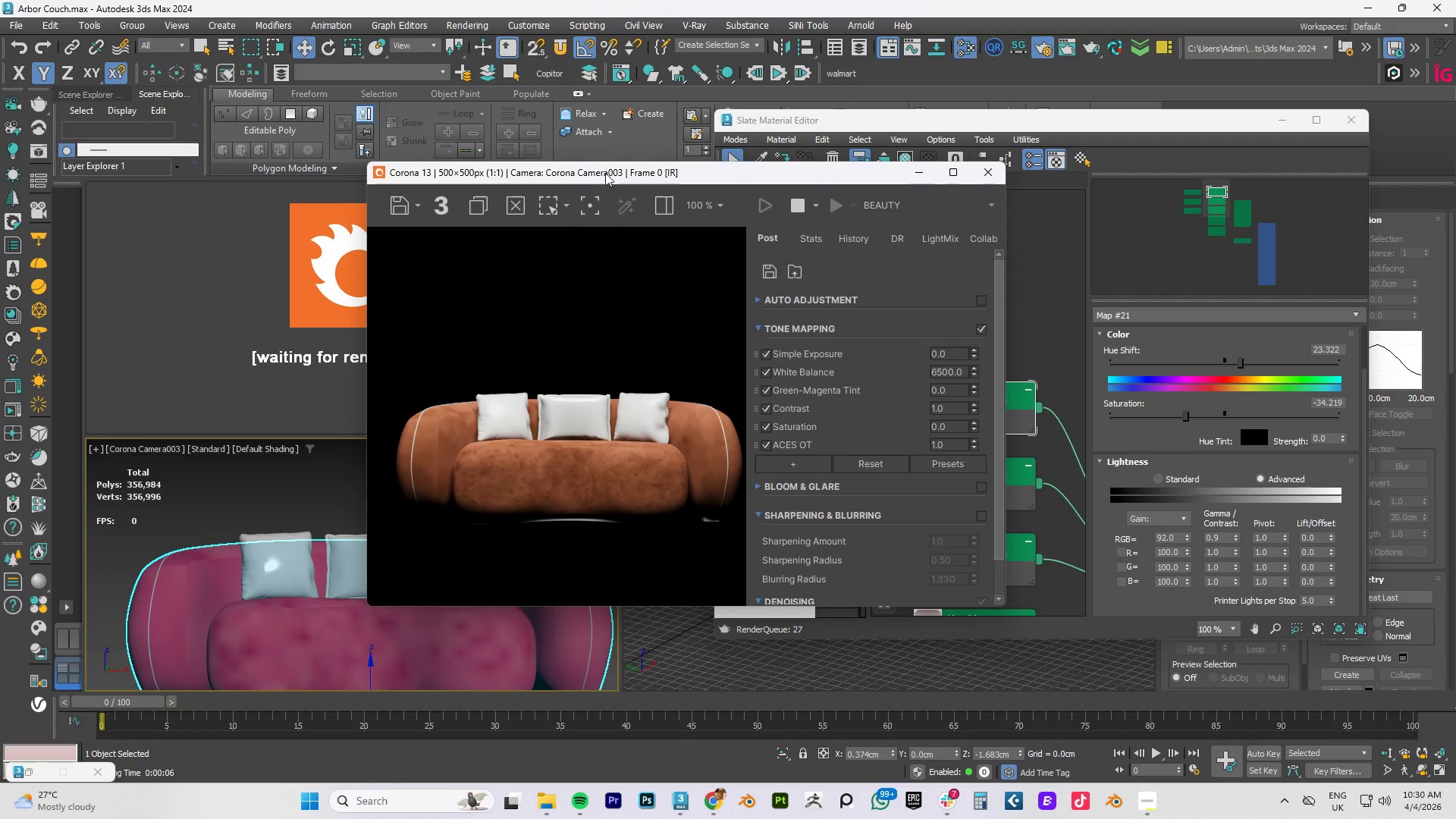 
left_click_drag(start_coordinate=[603, 171], to_coordinate=[455, 102])
 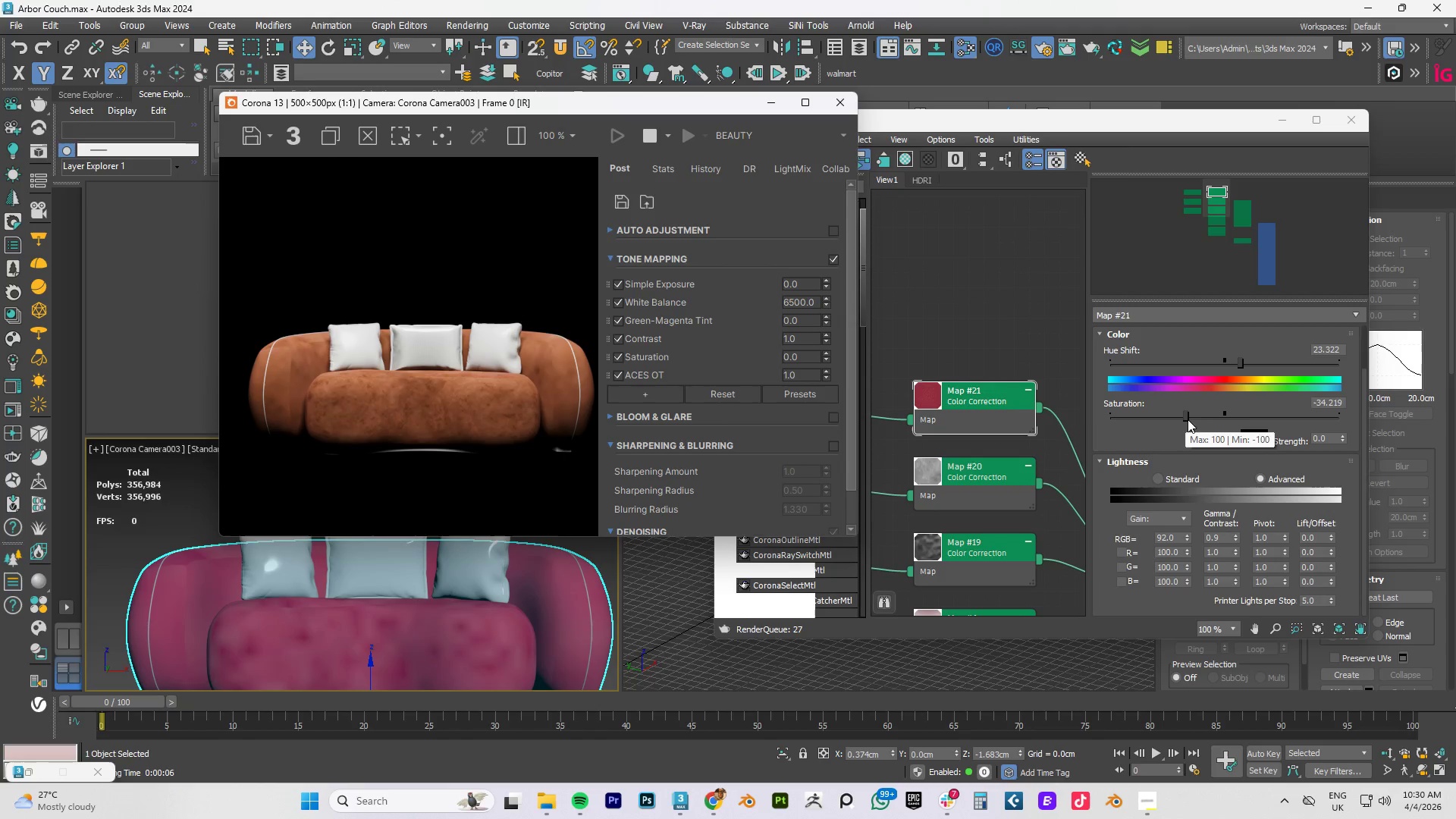 
left_click_drag(start_coordinate=[1188, 416], to_coordinate=[1194, 417])
 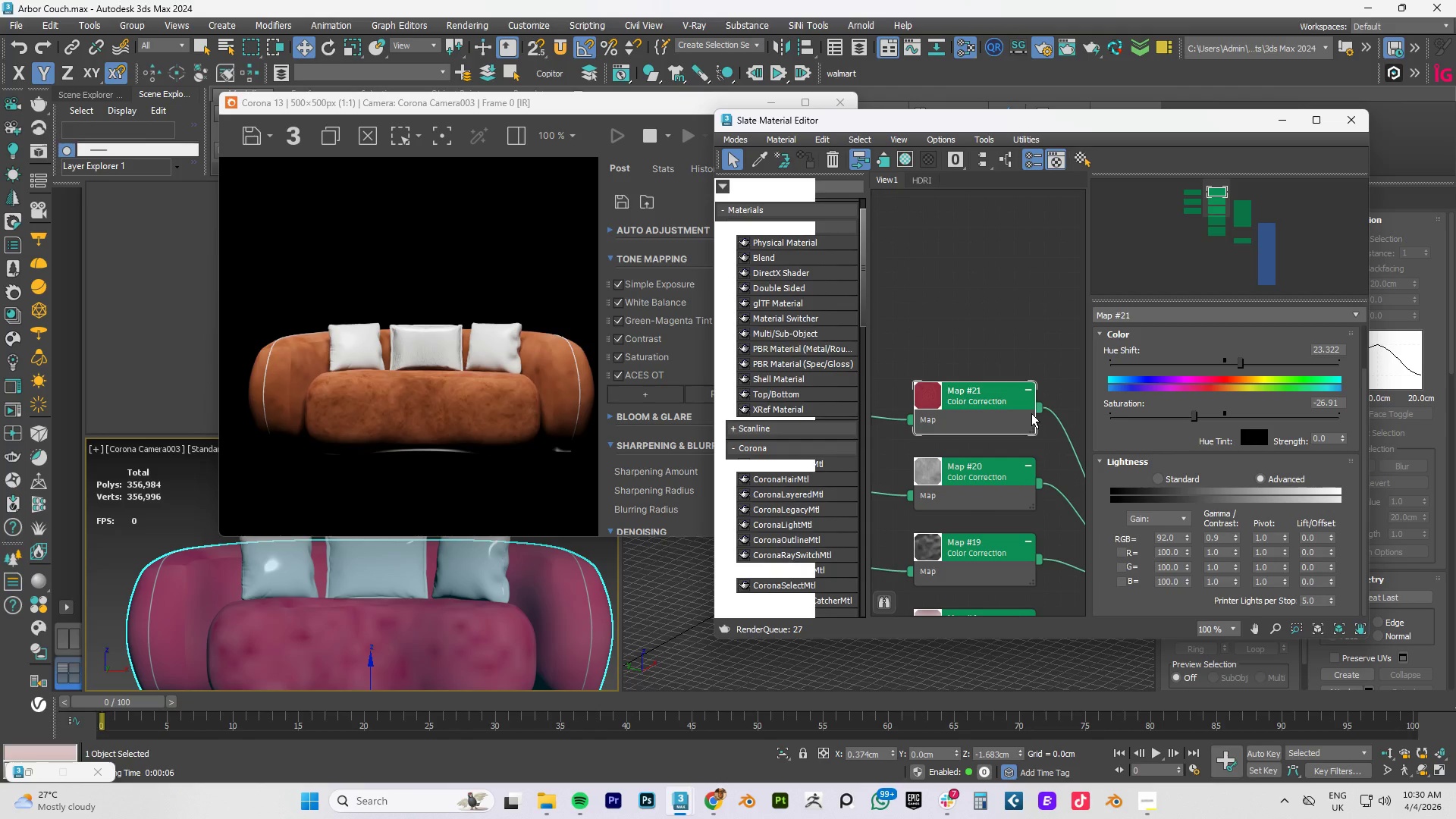 
scroll: coordinate [1006, 409], scroll_direction: down, amount: 4.0
 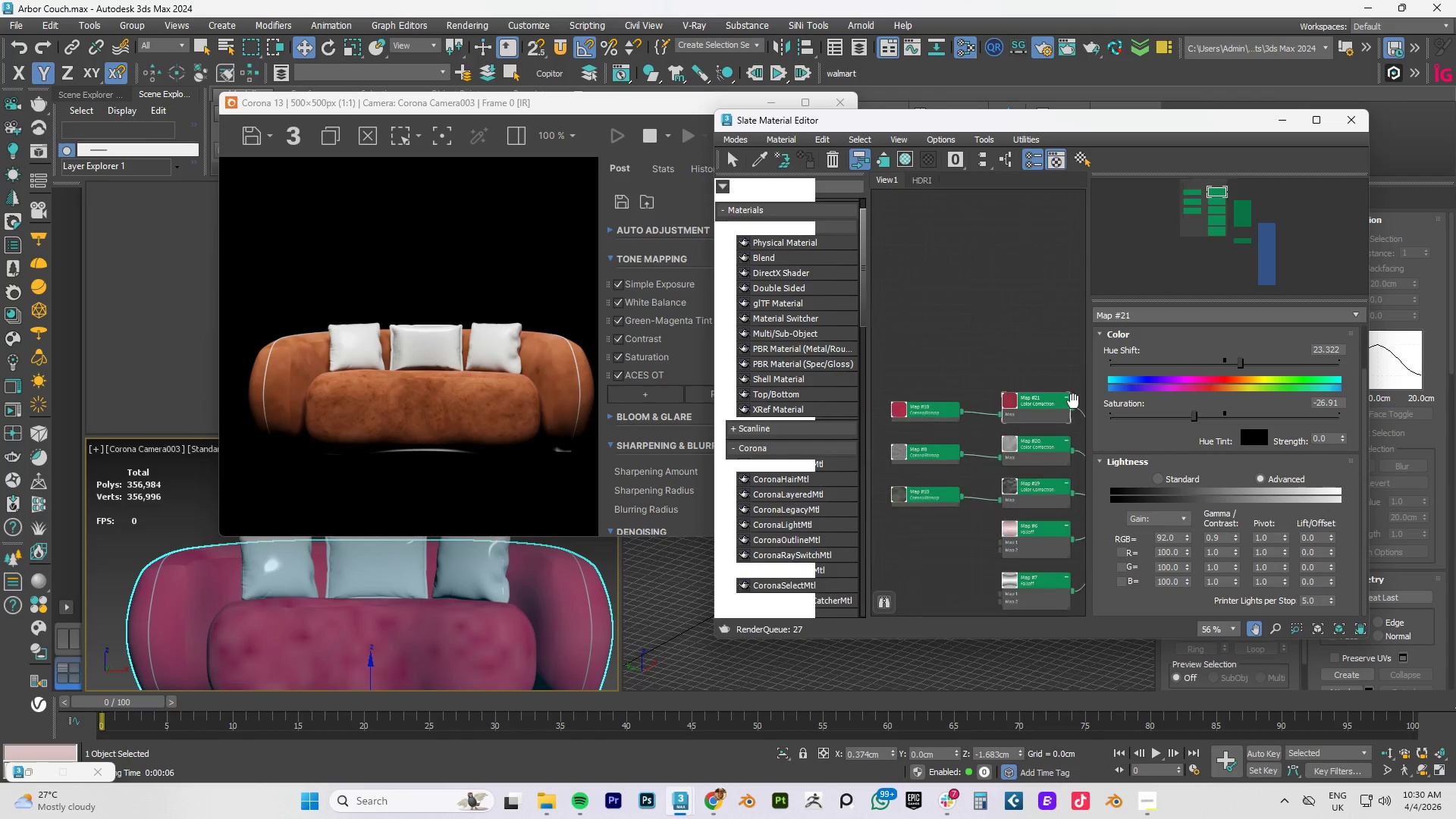 
scroll: coordinate [1076, 401], scroll_direction: up, amount: 1.0
 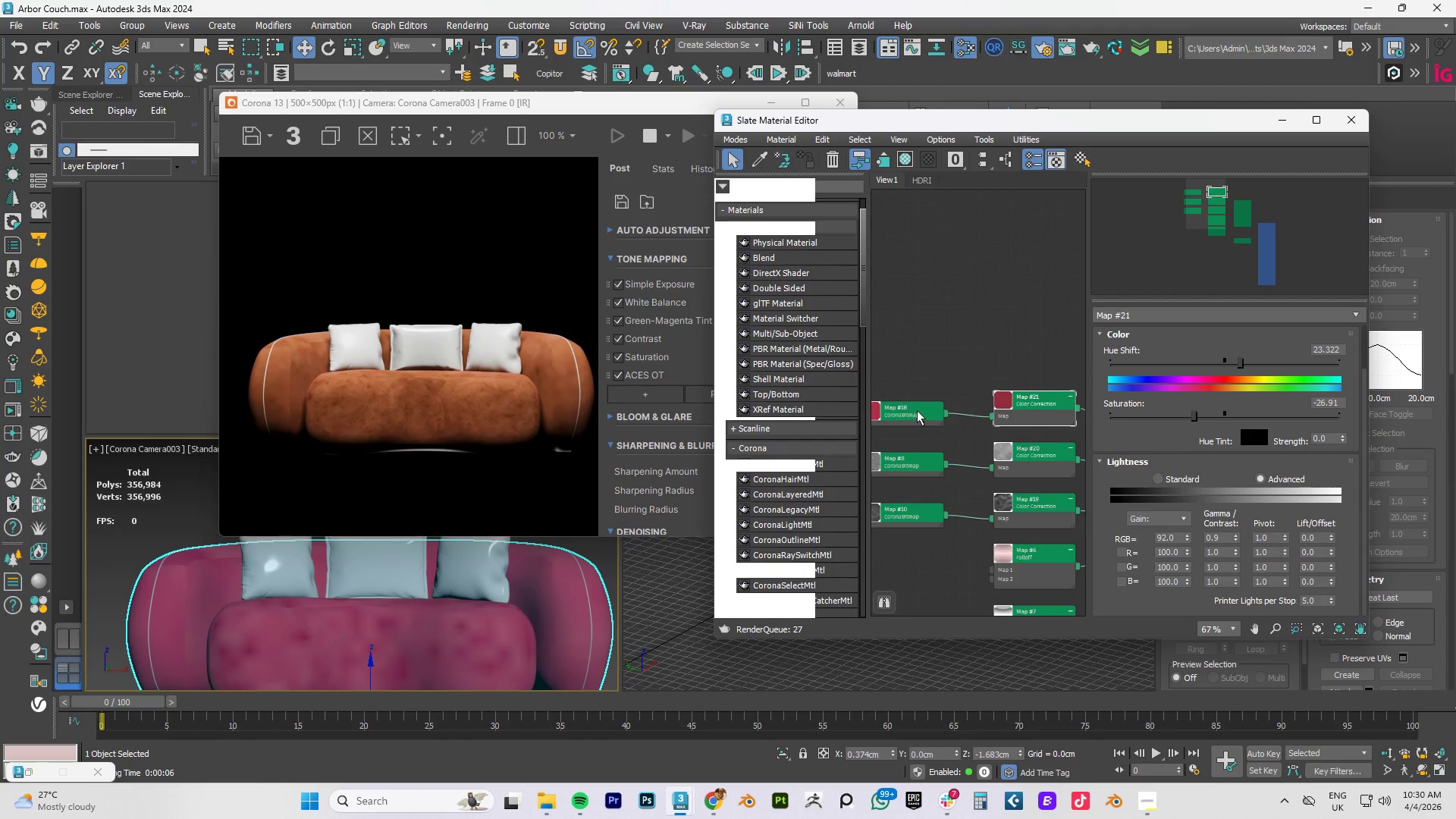 
left_click([917, 410])
 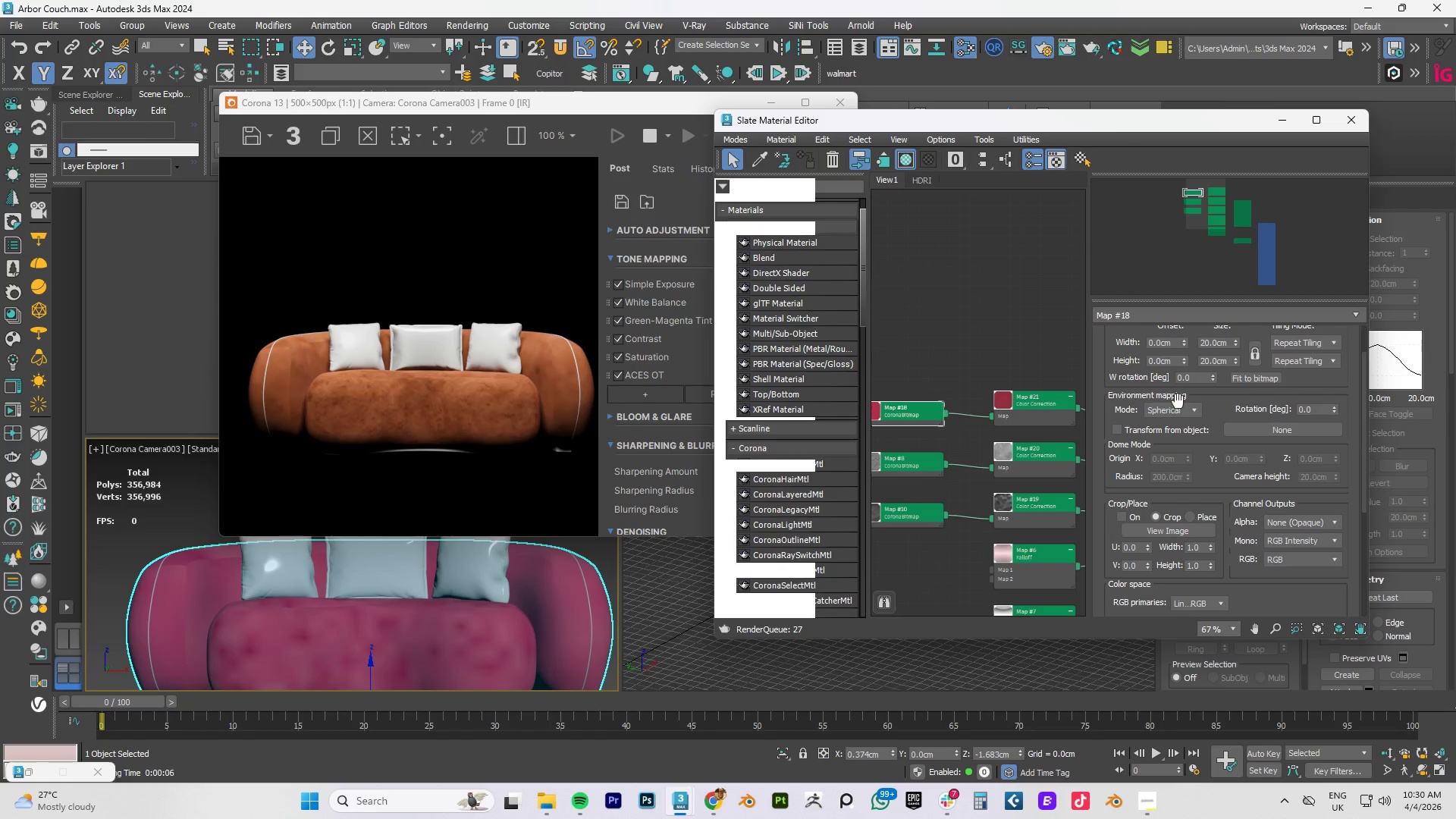 
scroll: coordinate [1109, 428], scroll_direction: up, amount: 4.0
 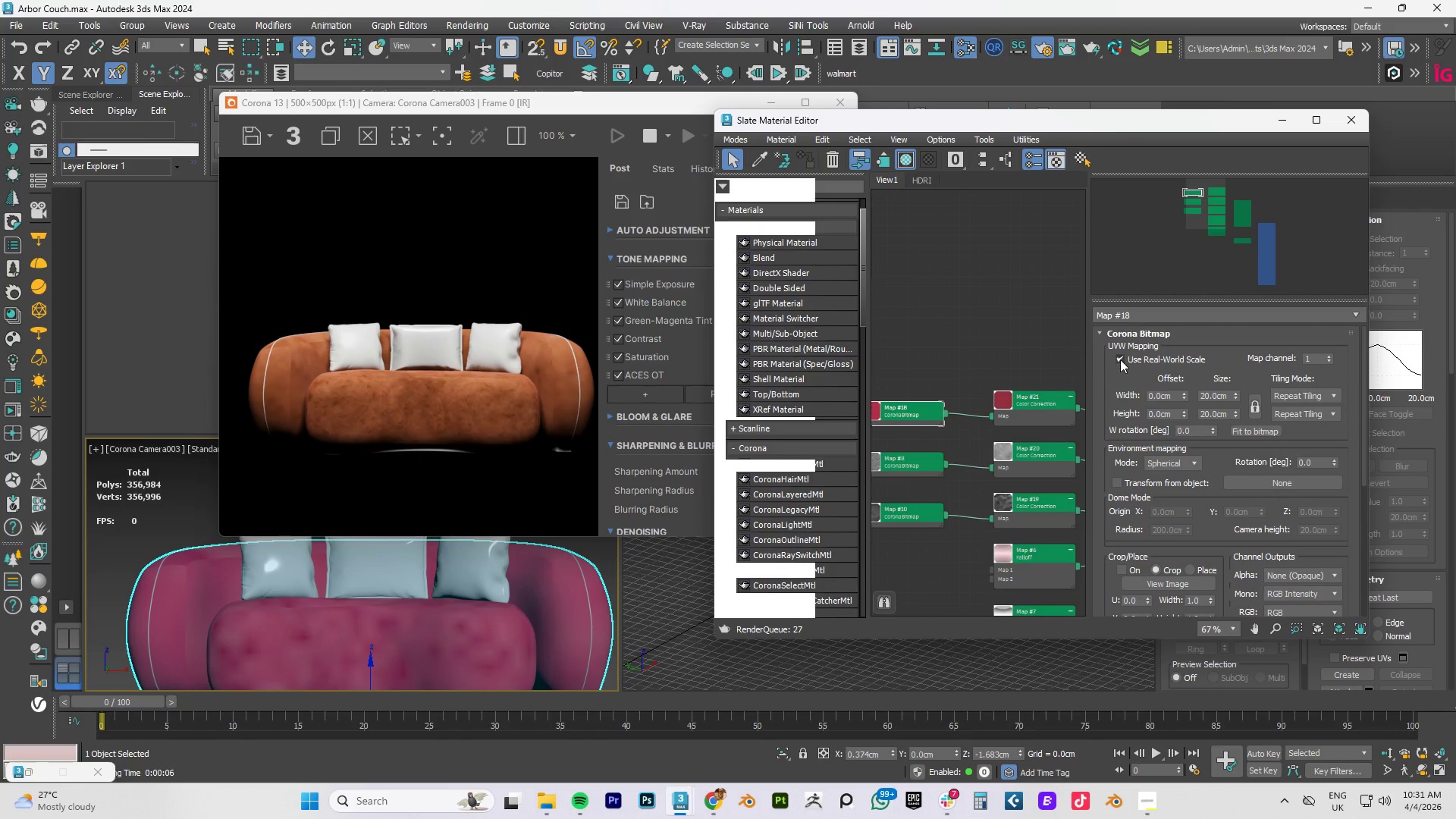 
left_click([1117, 356])
 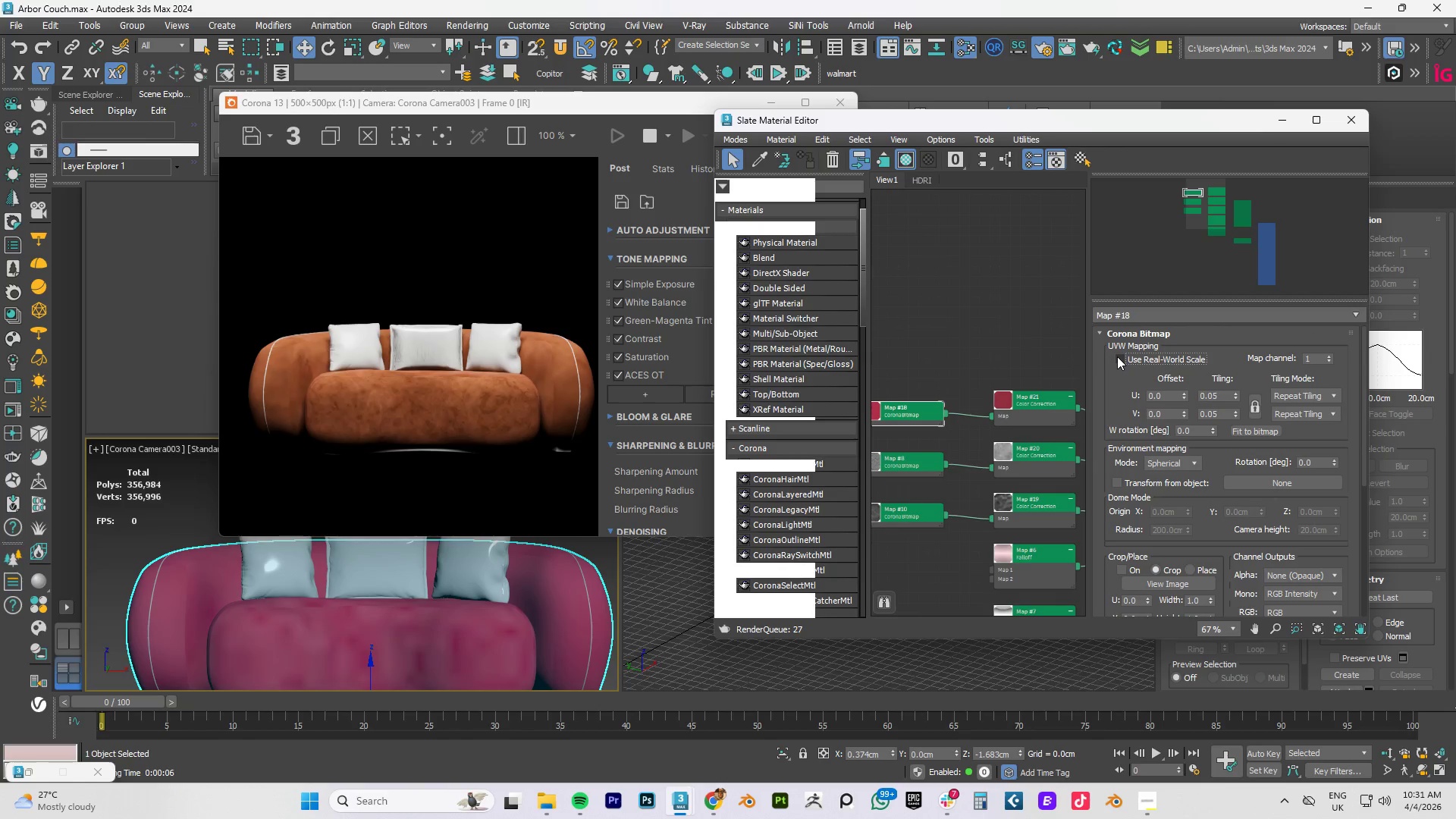 
left_click([1117, 356])
 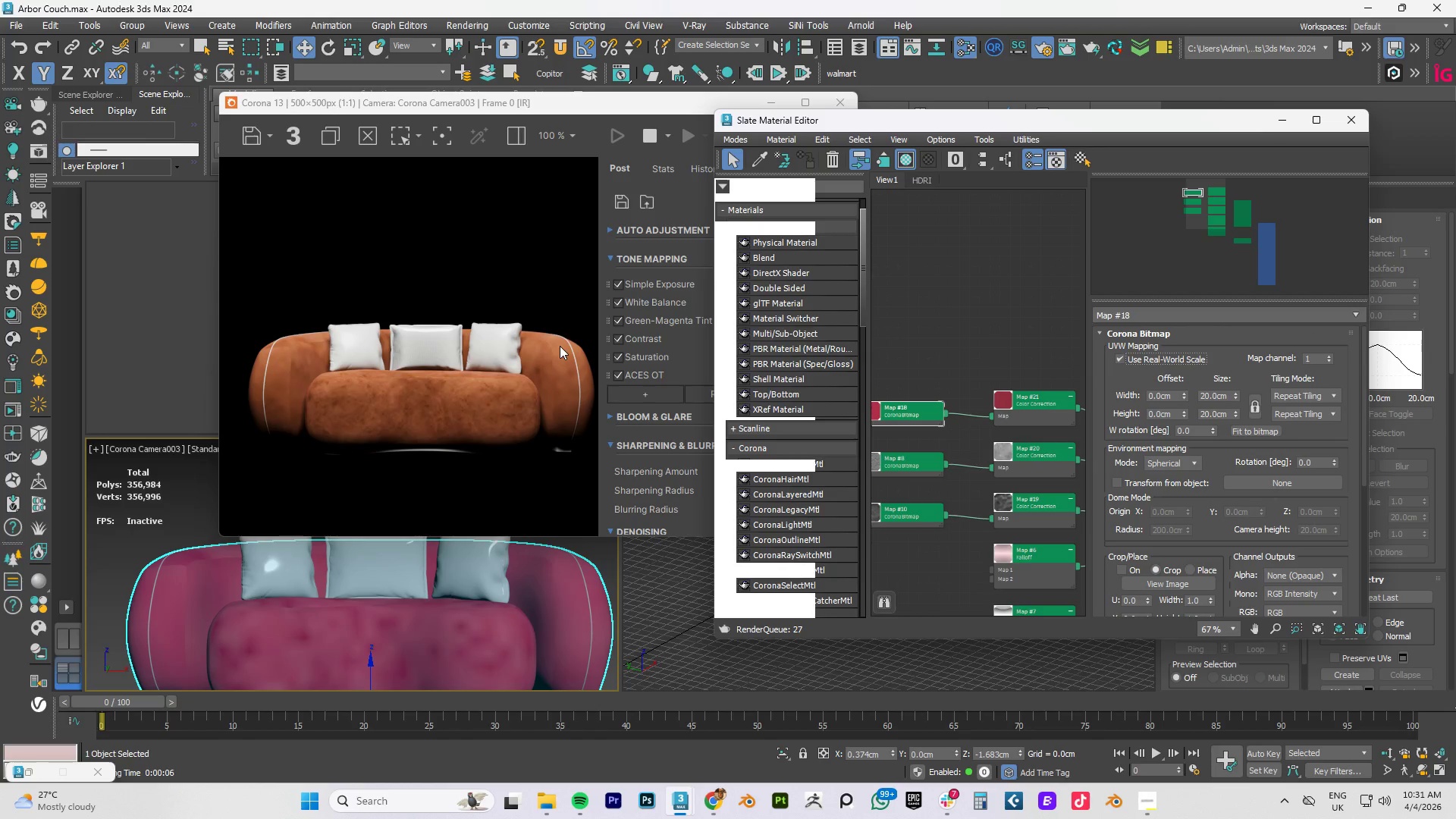 
wait(6.08)
 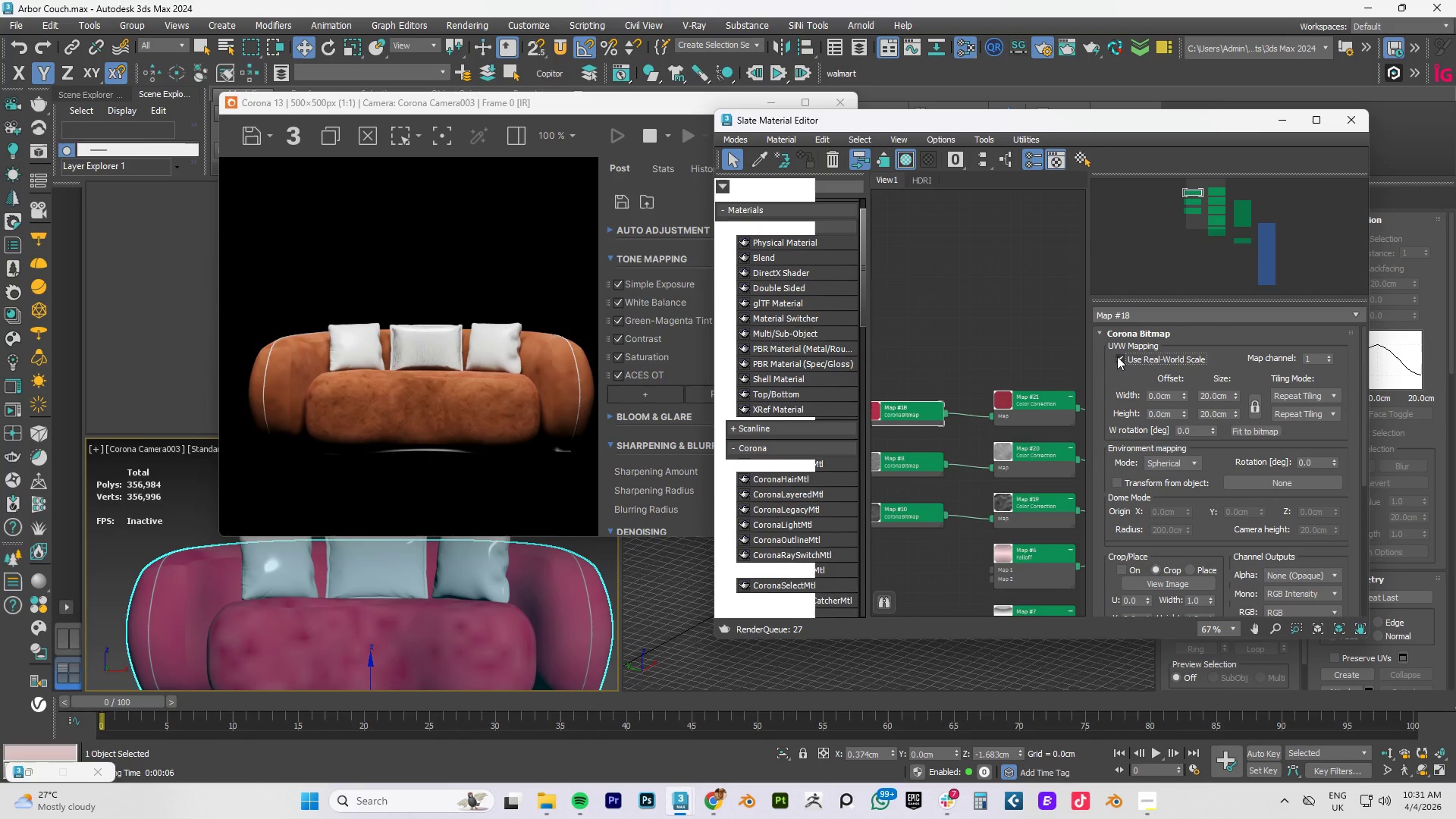 
scroll: coordinate [313, 351], scroll_direction: up, amount: 1.0
 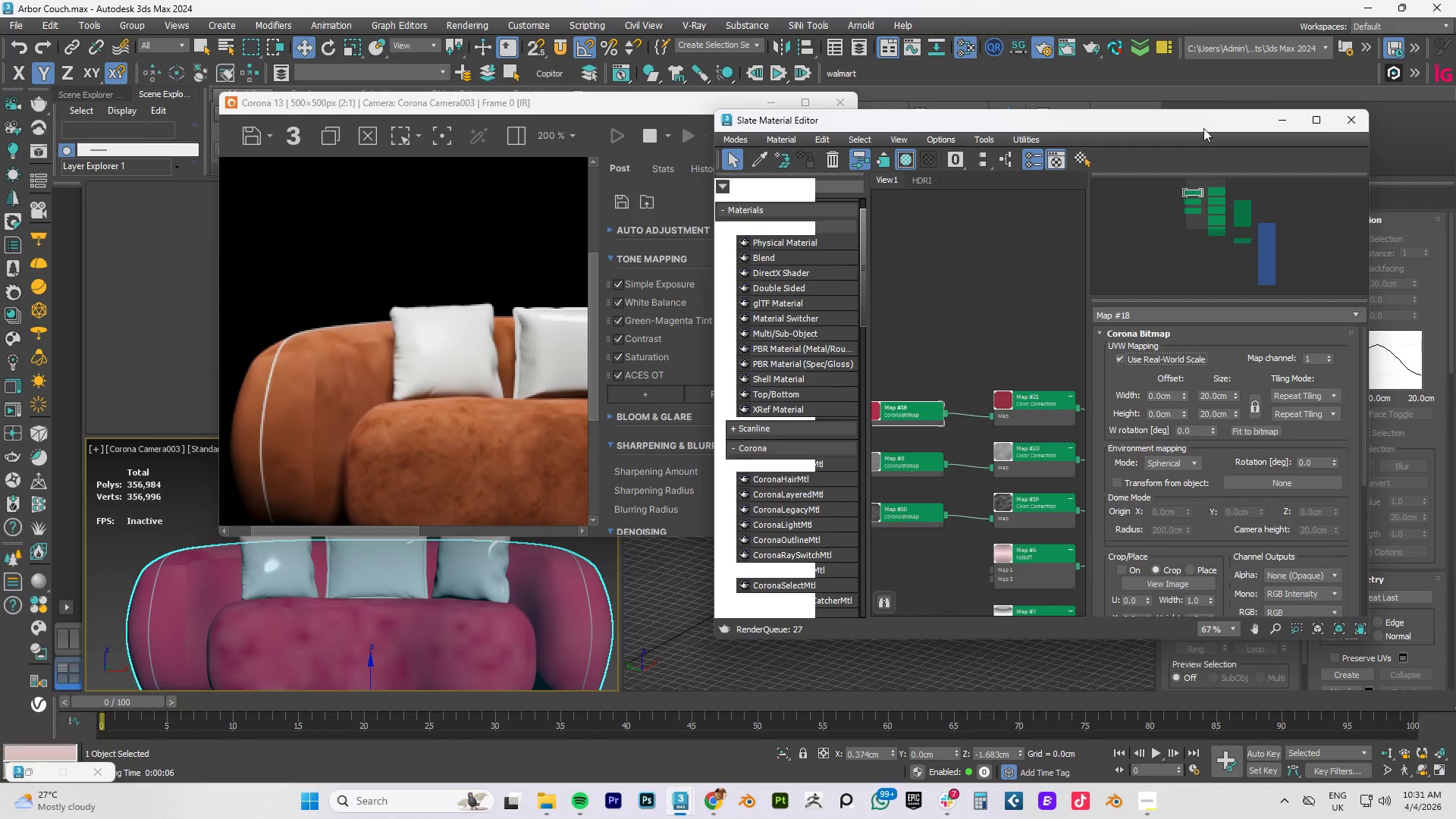 
left_click([1276, 118])
 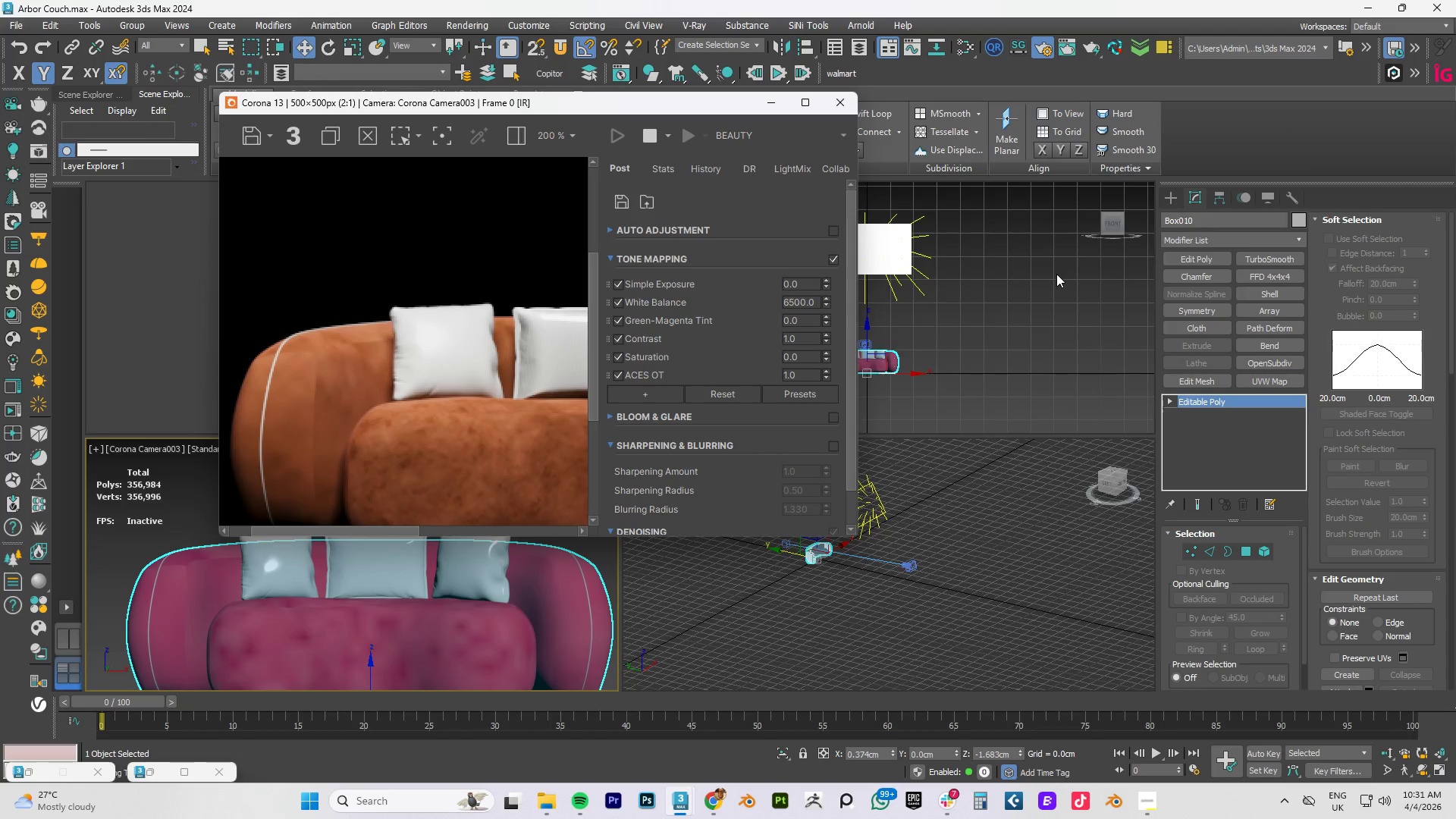 
scroll: coordinate [982, 347], scroll_direction: up, amount: 9.0
 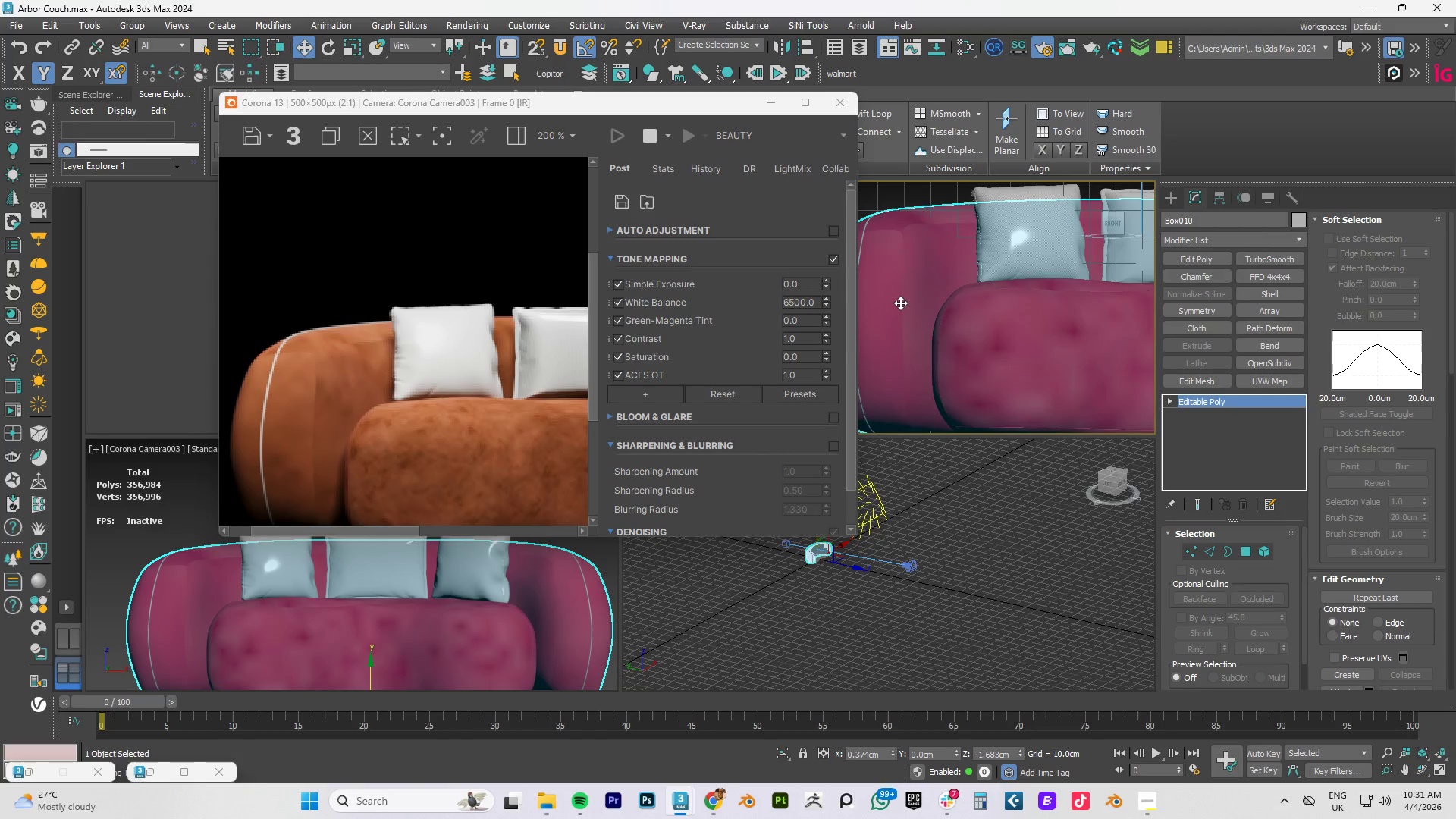 
left_click([900, 303])
 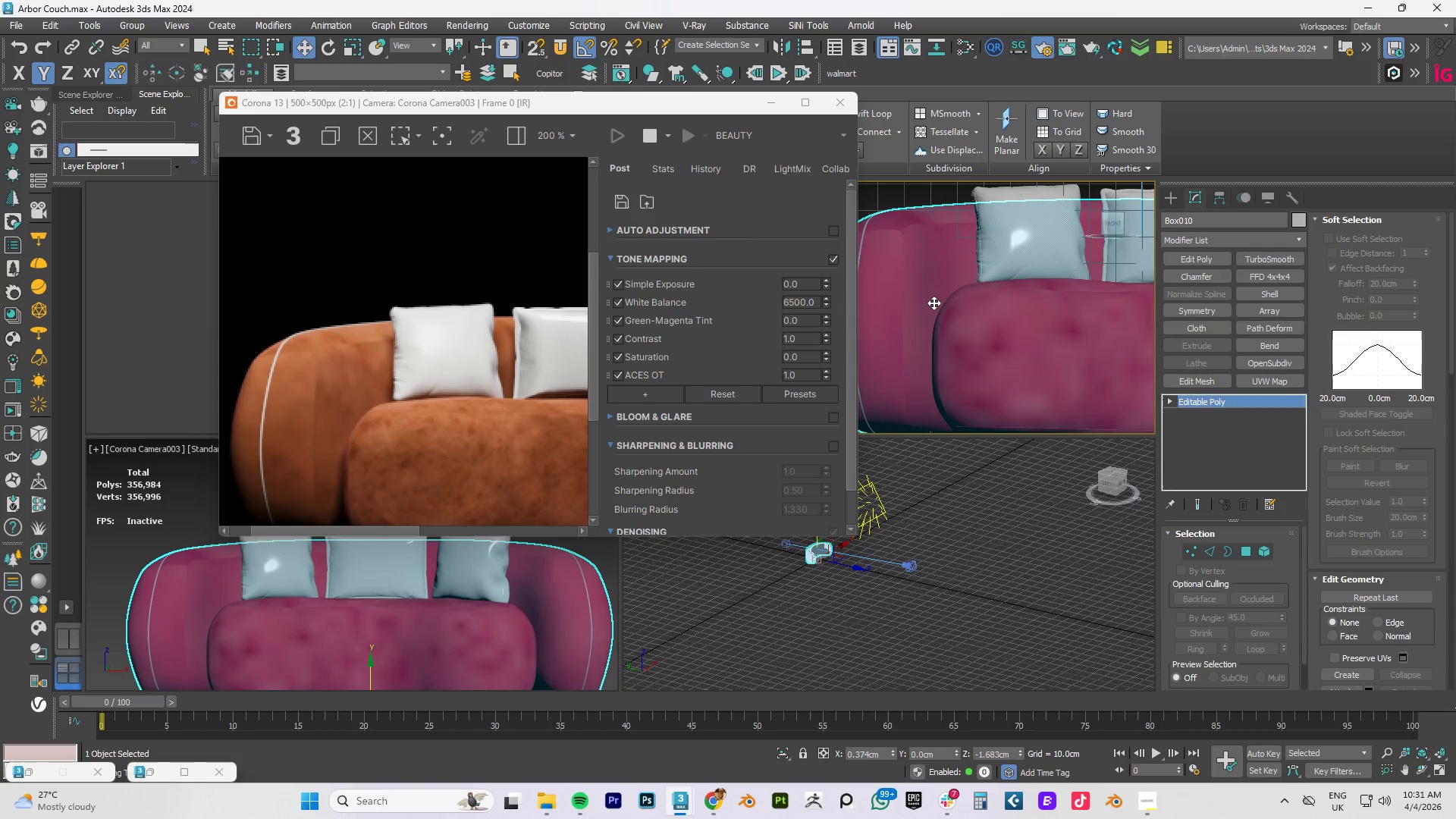 
scroll: coordinate [934, 303], scroll_direction: down, amount: 3.0
 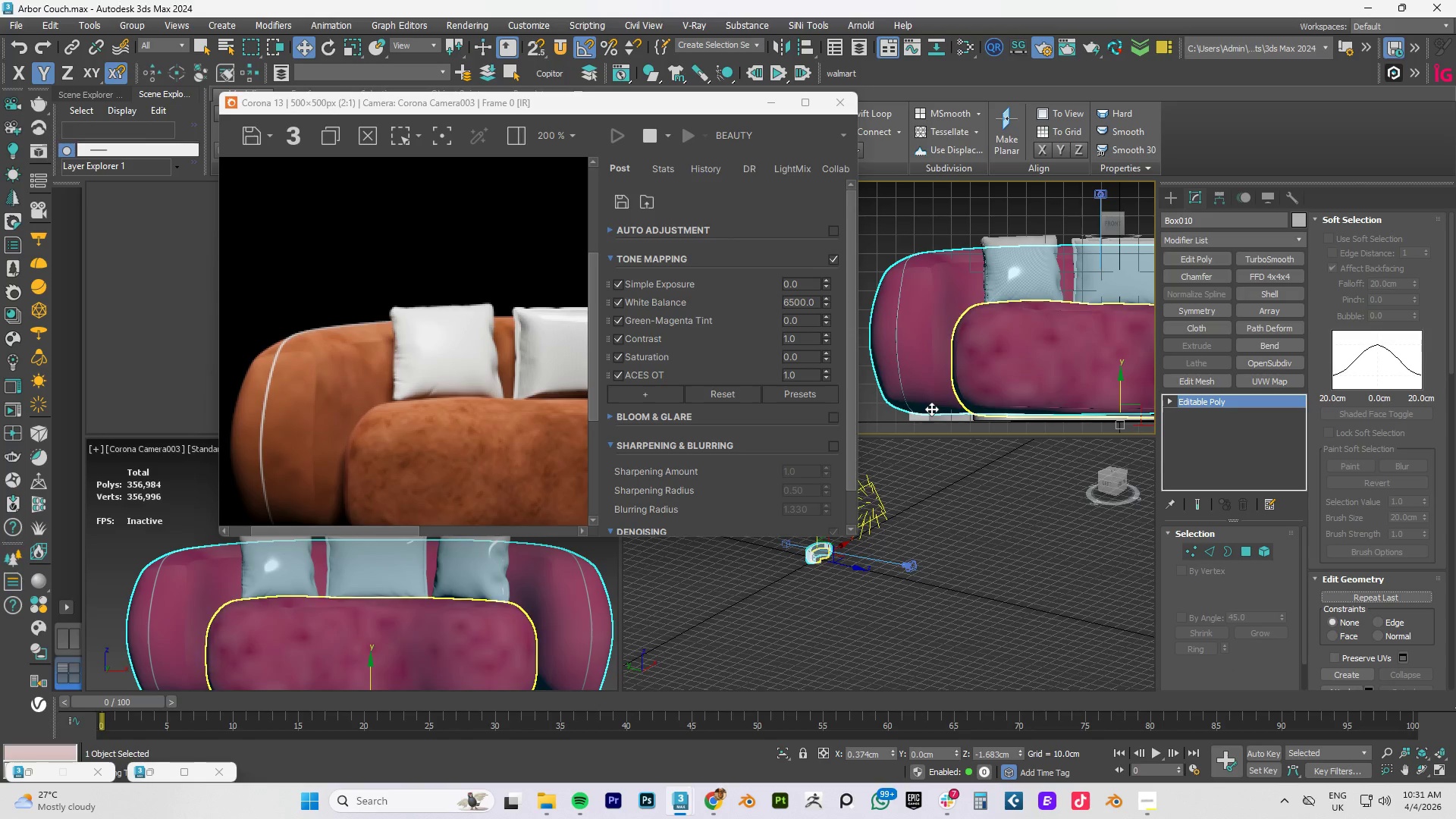 
left_click([882, 418])
 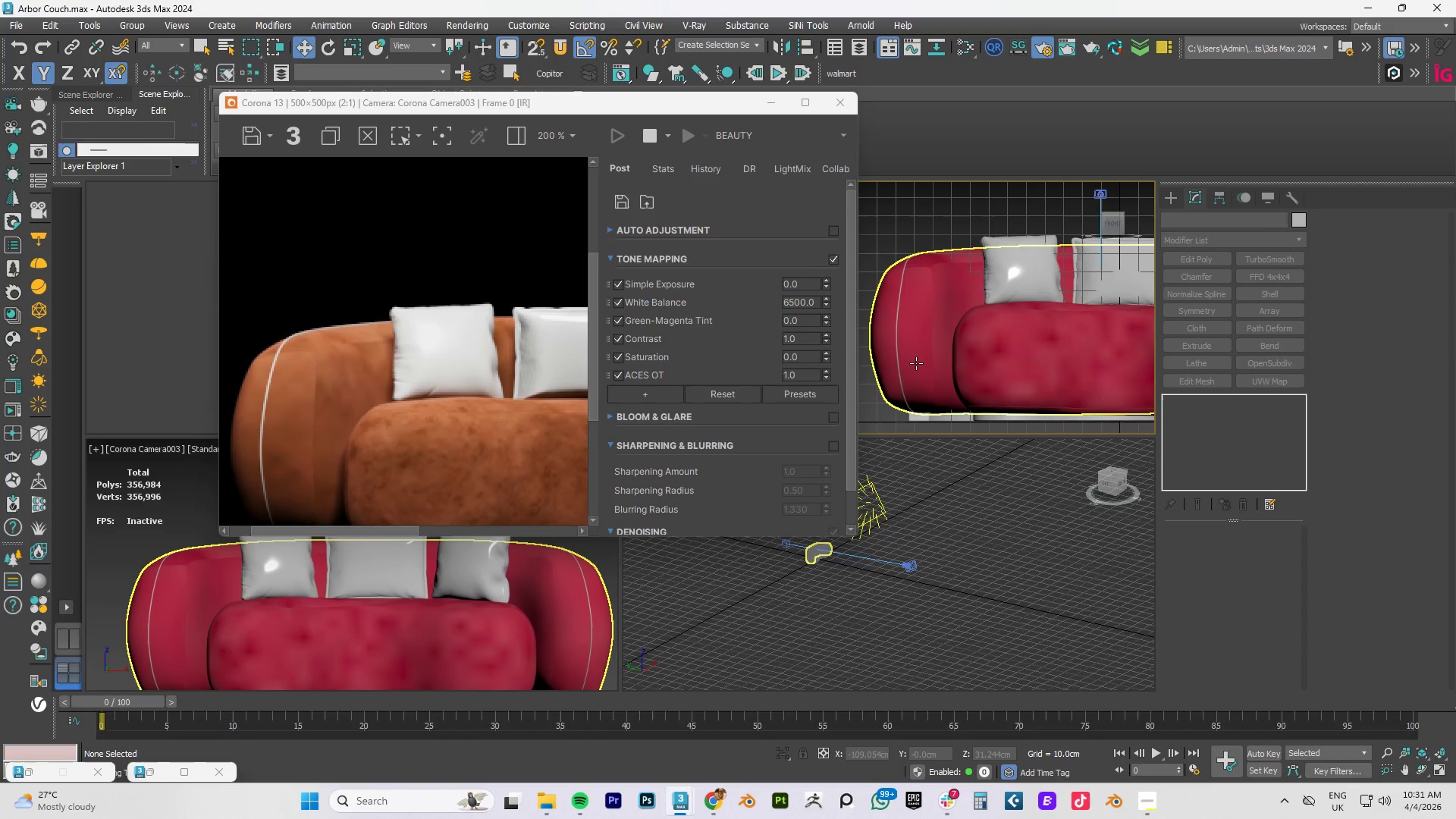 
left_click([916, 363])
 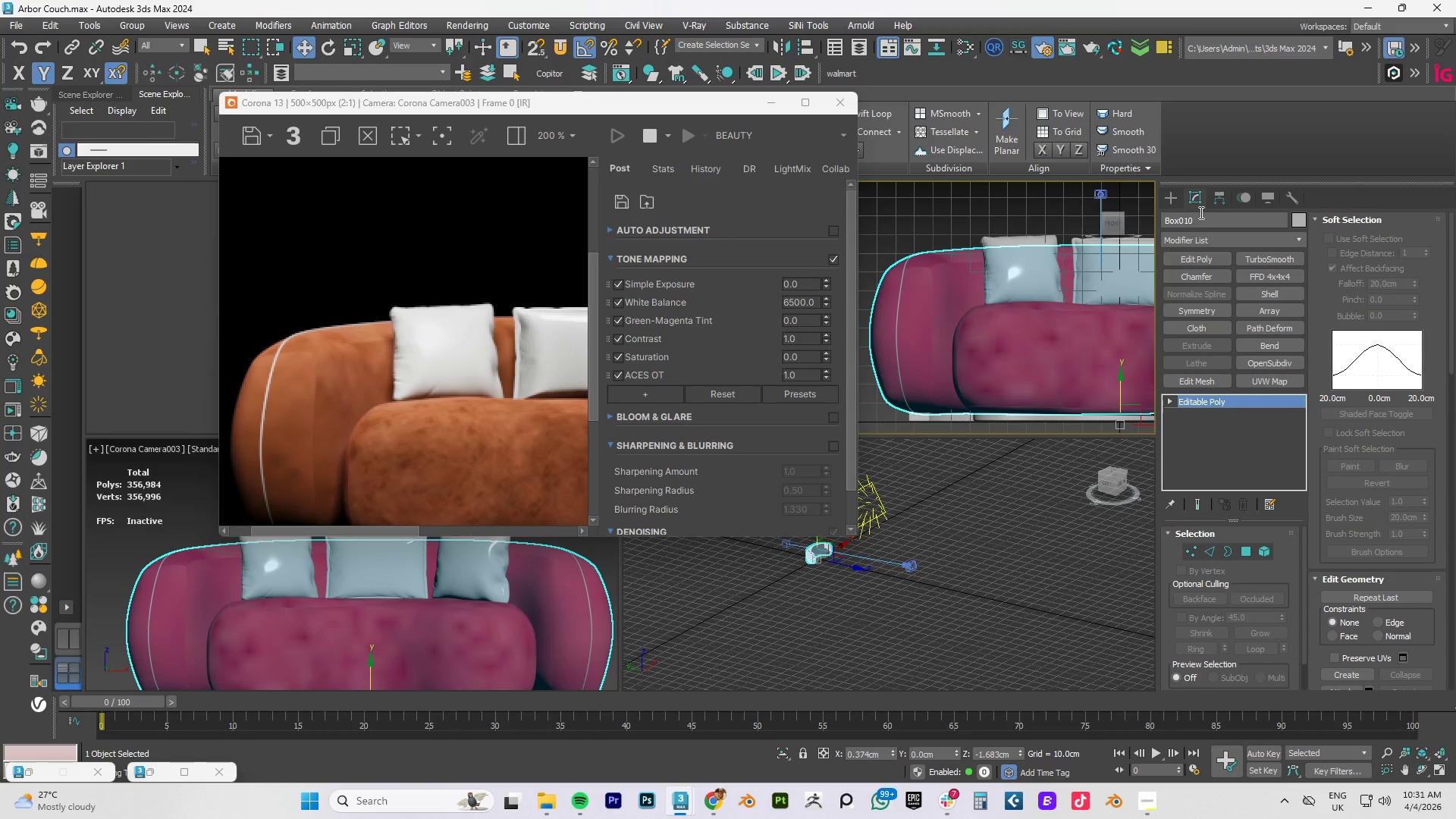 
mouse_move([1183, 220])
 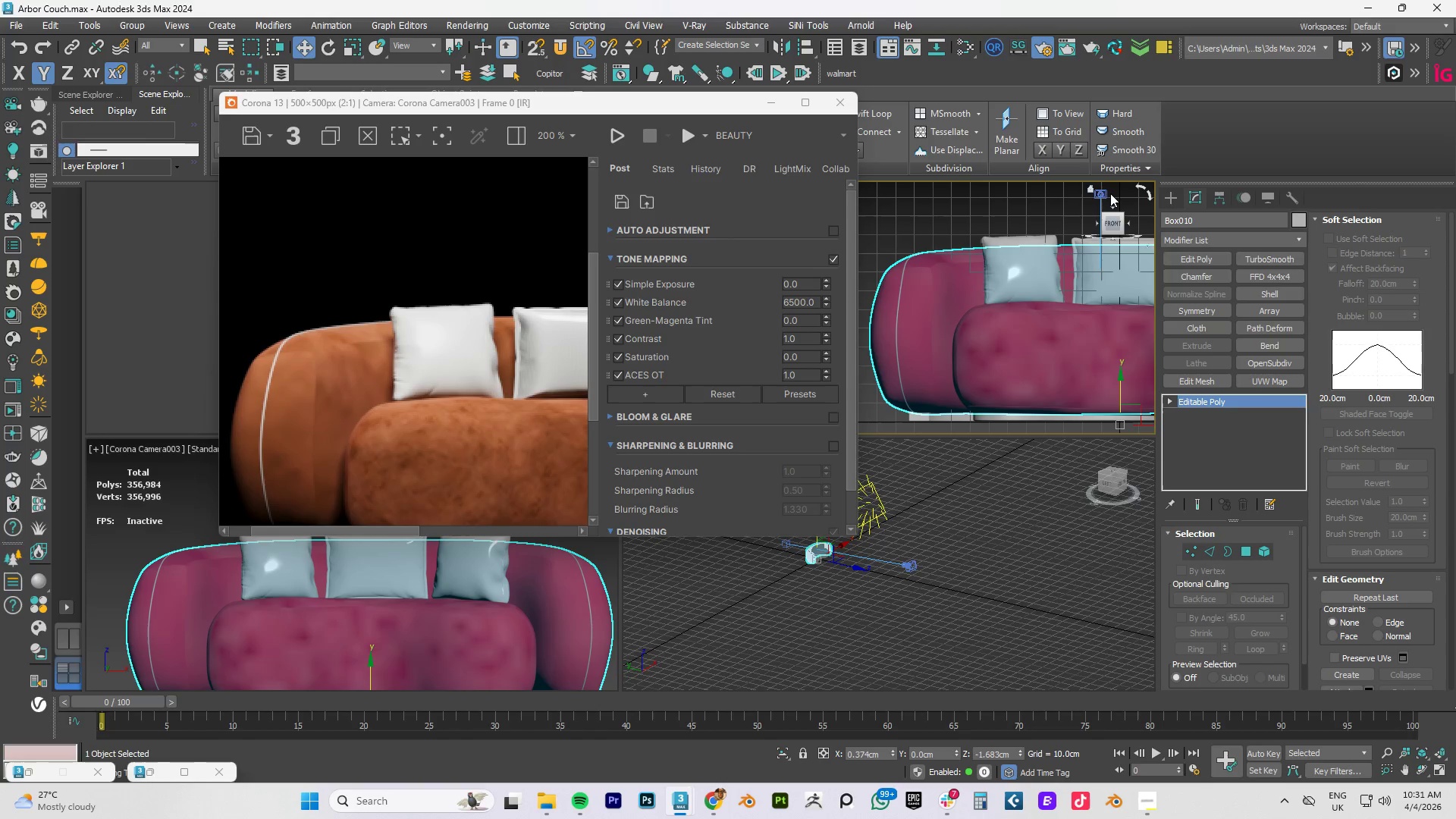 
key(Control+S)
 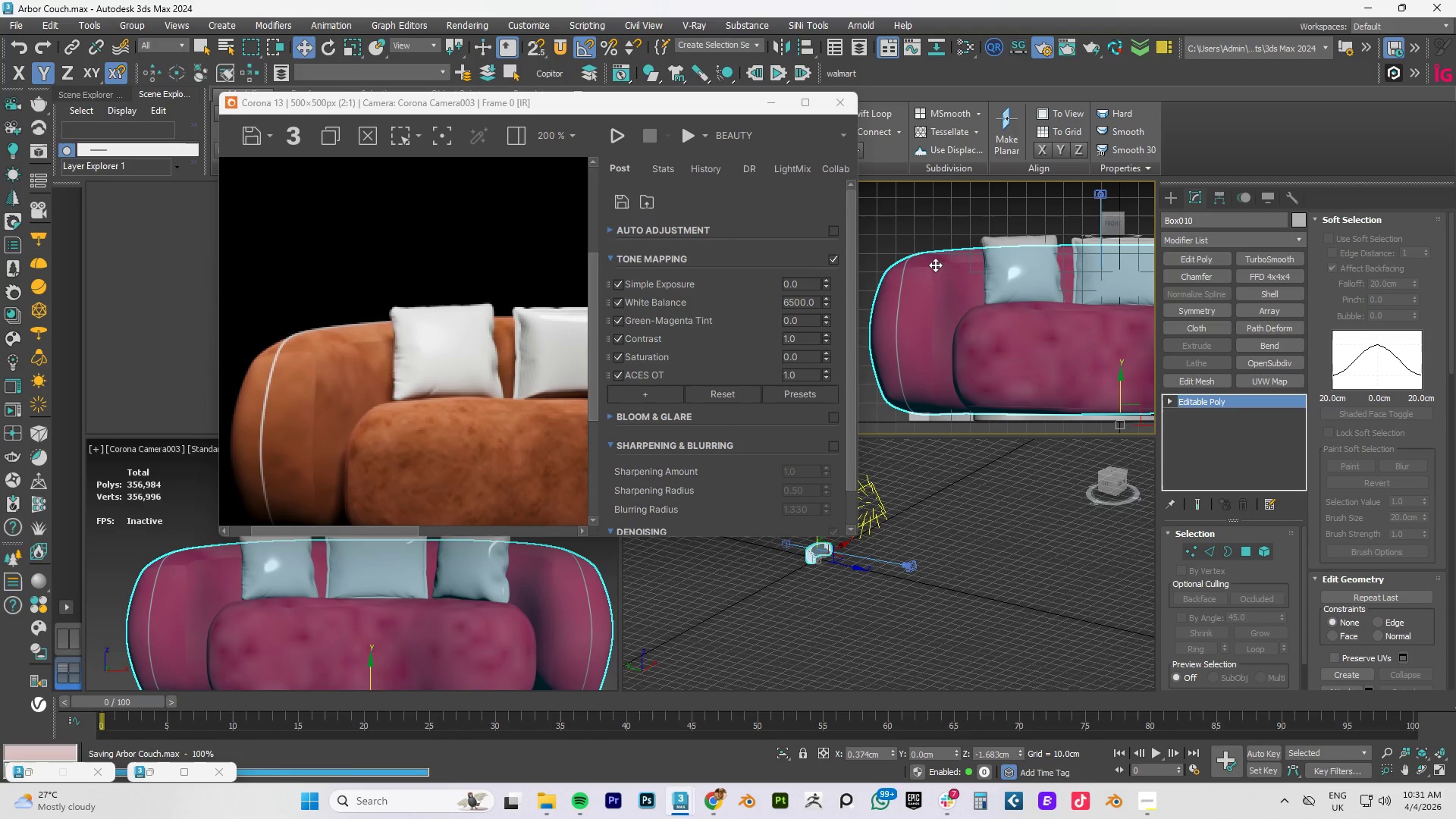 
left_click([1122, 51])
 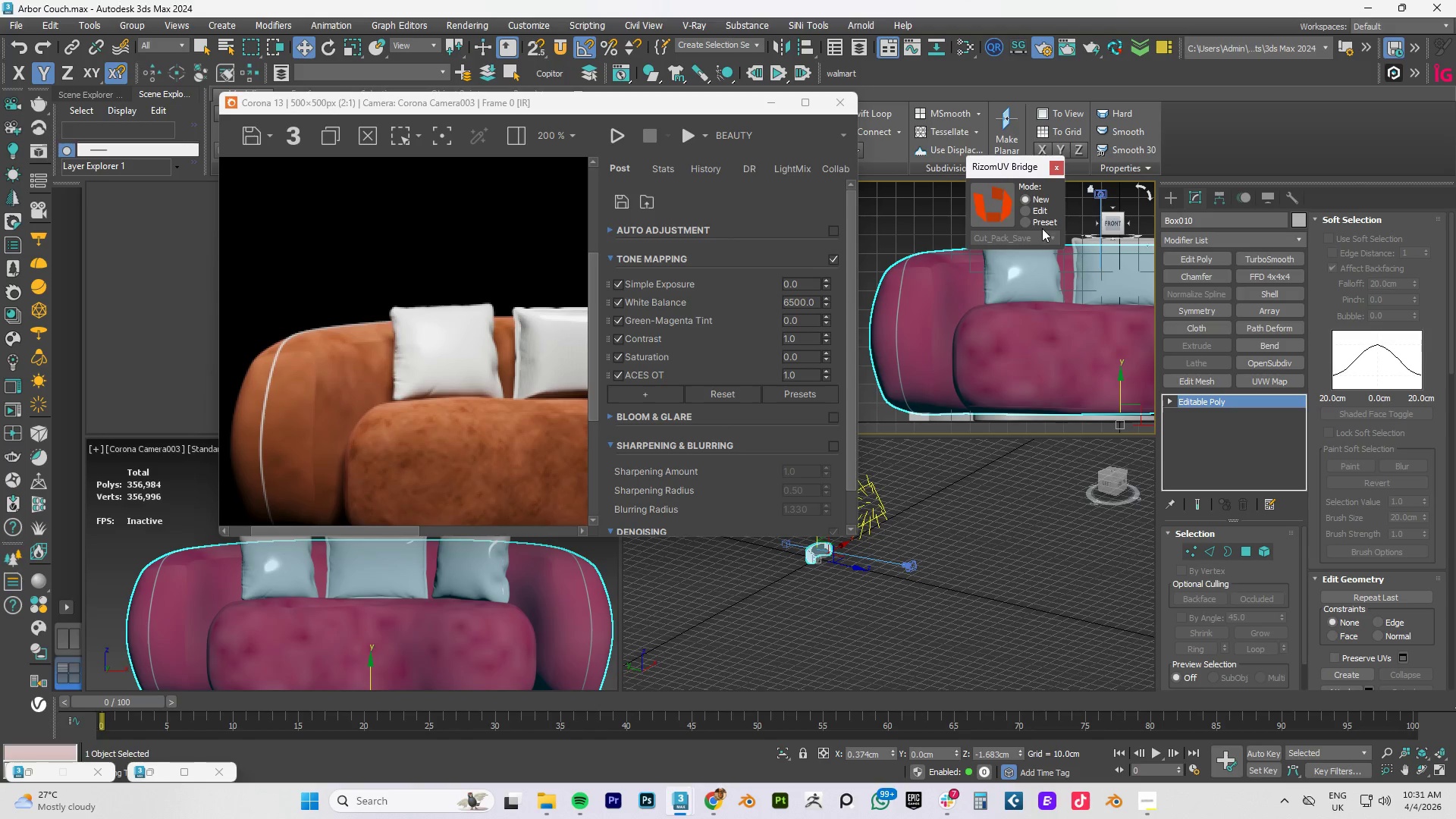 
left_click([1025, 212])
 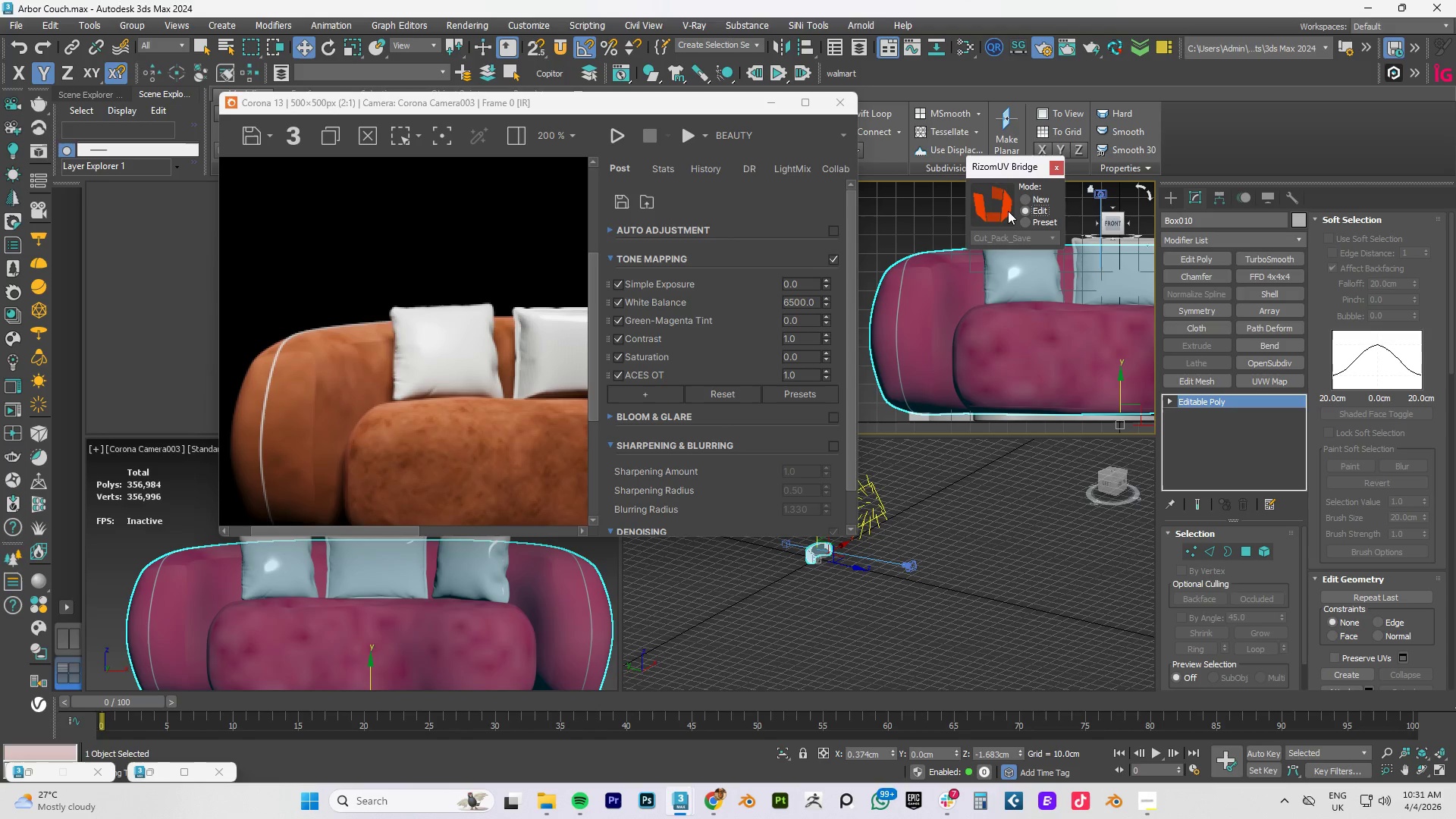 
left_click([1008, 211])
 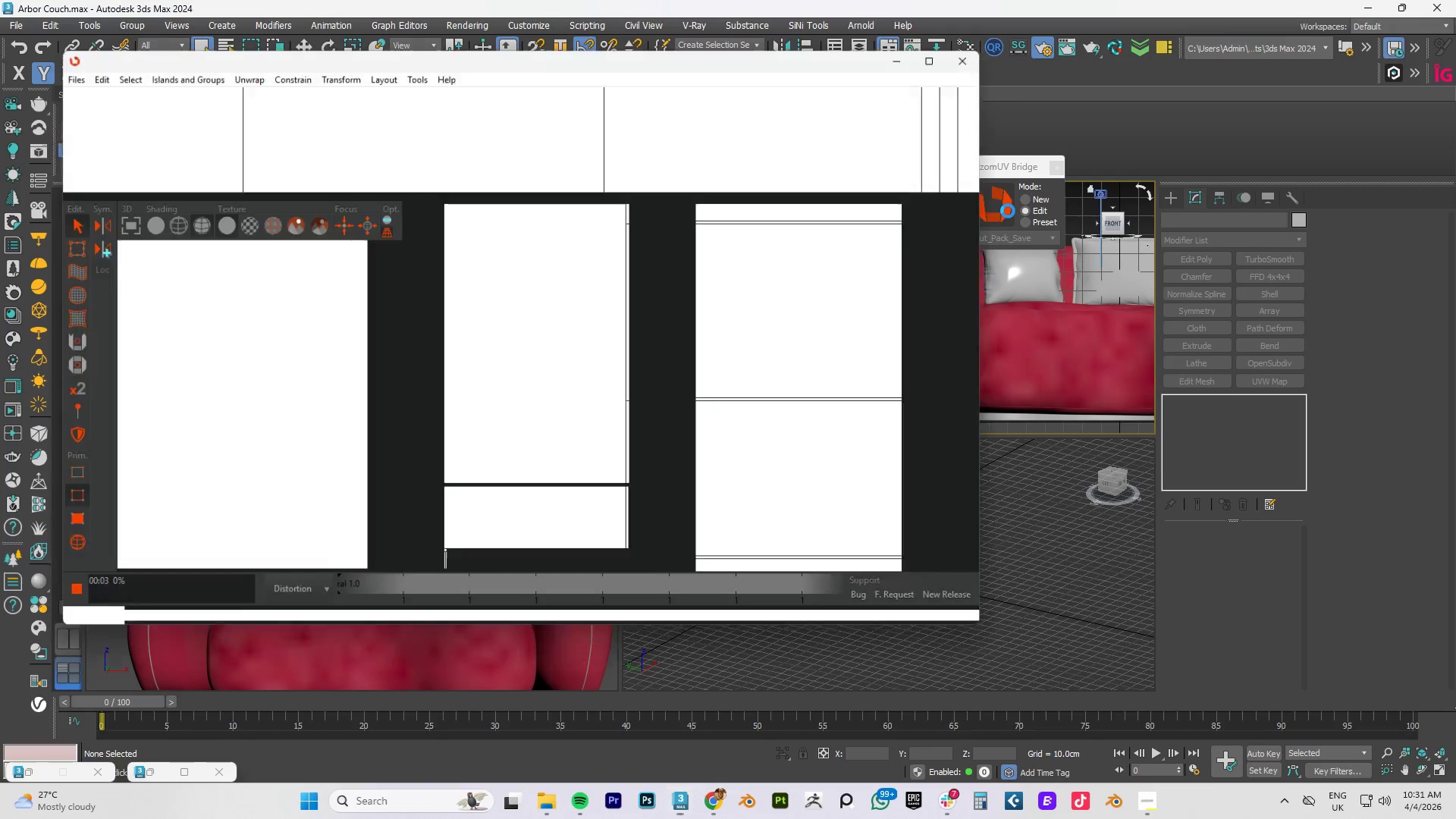 
wait(14.27)
 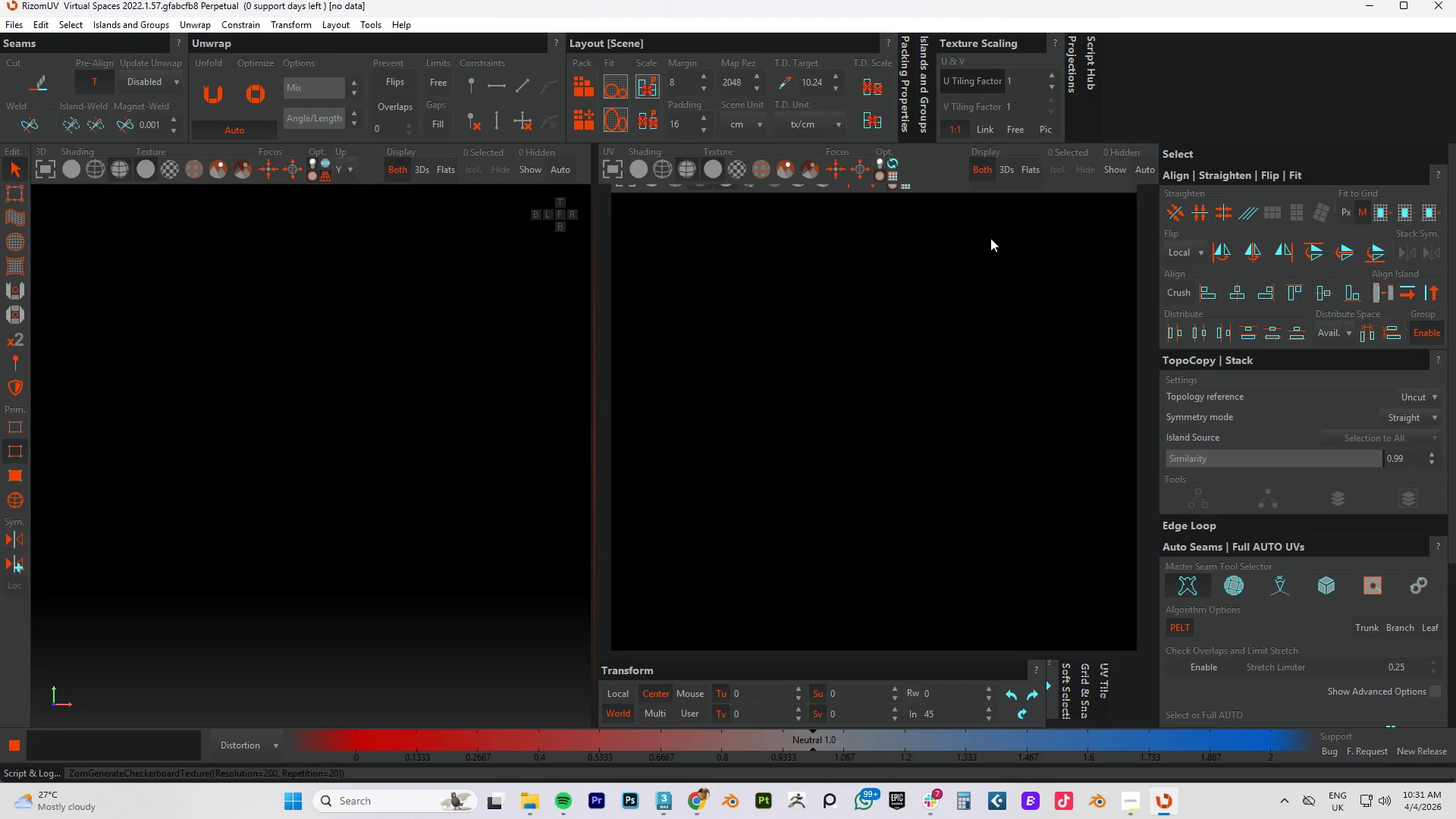 
middle_click([350, 466])
 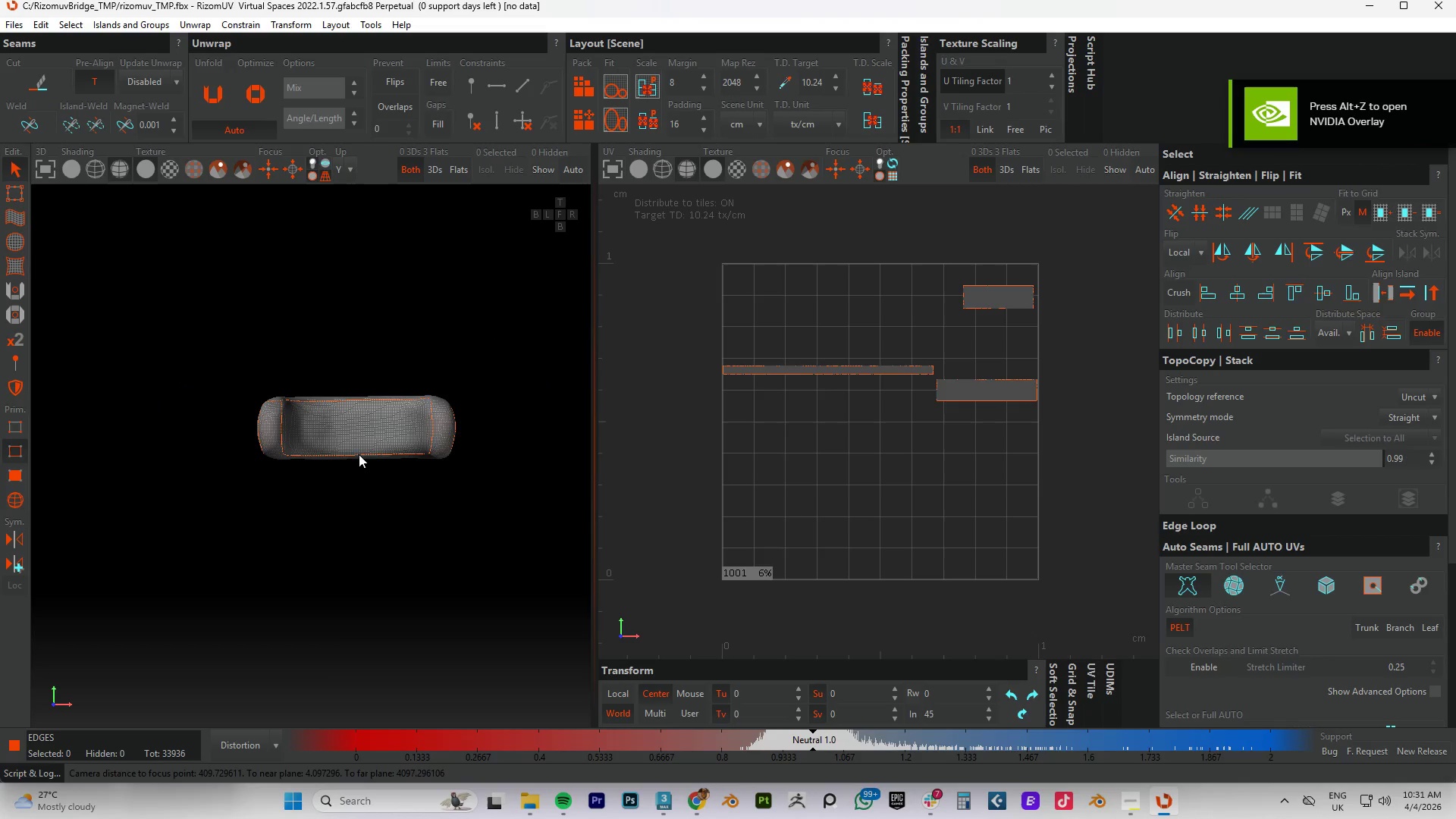 
hold_key(key=AltLeft, duration=0.56)
 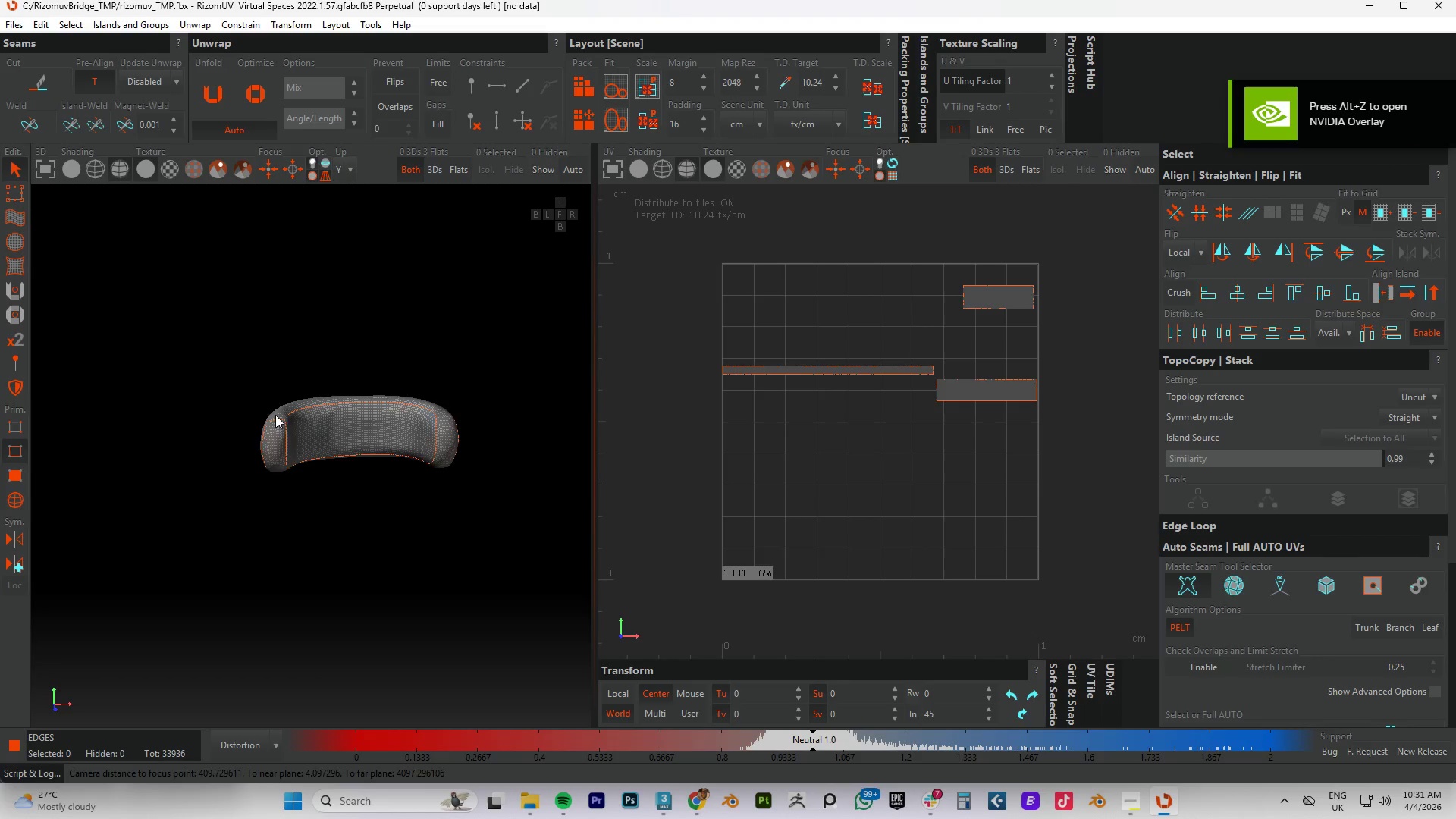 
scroll: coordinate [359, 455], scroll_direction: down, amount: 35.0
 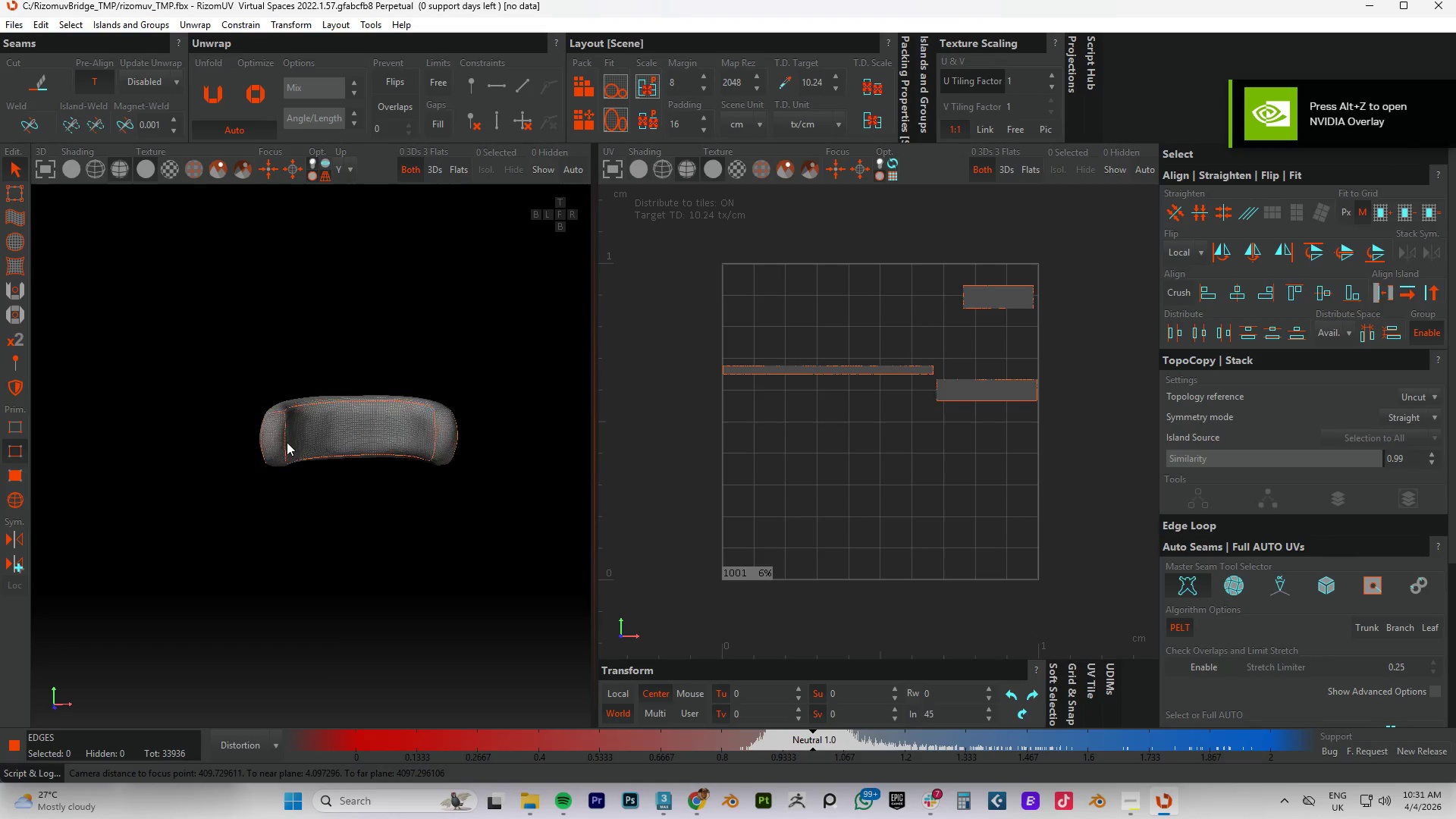 
scroll: coordinate [299, 428], scroll_direction: up, amount: 10.0
 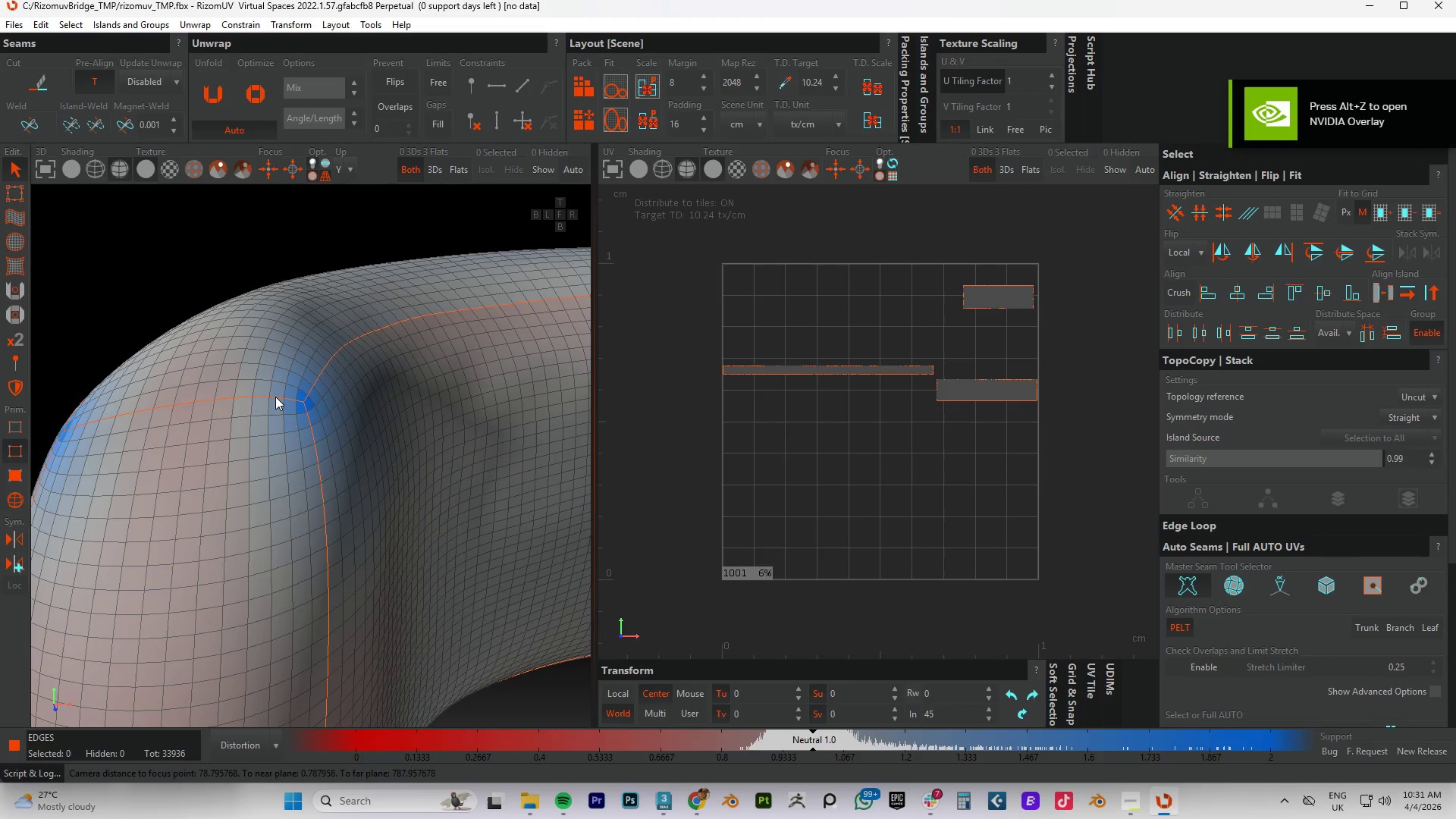 
double_click([275, 397])
 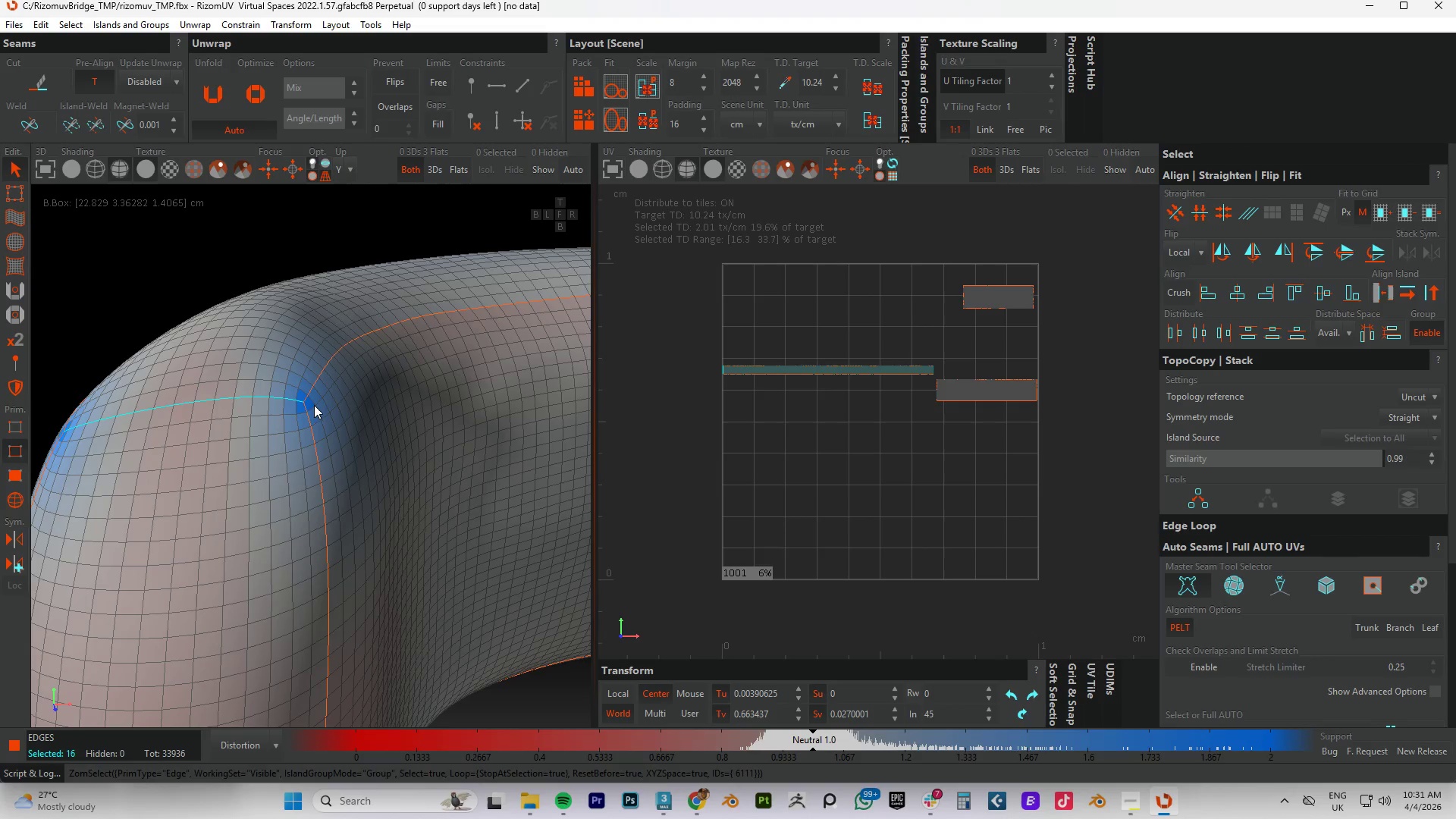 
hold_key(key=ControlLeft, duration=1.5)
left_click([306, 397])
 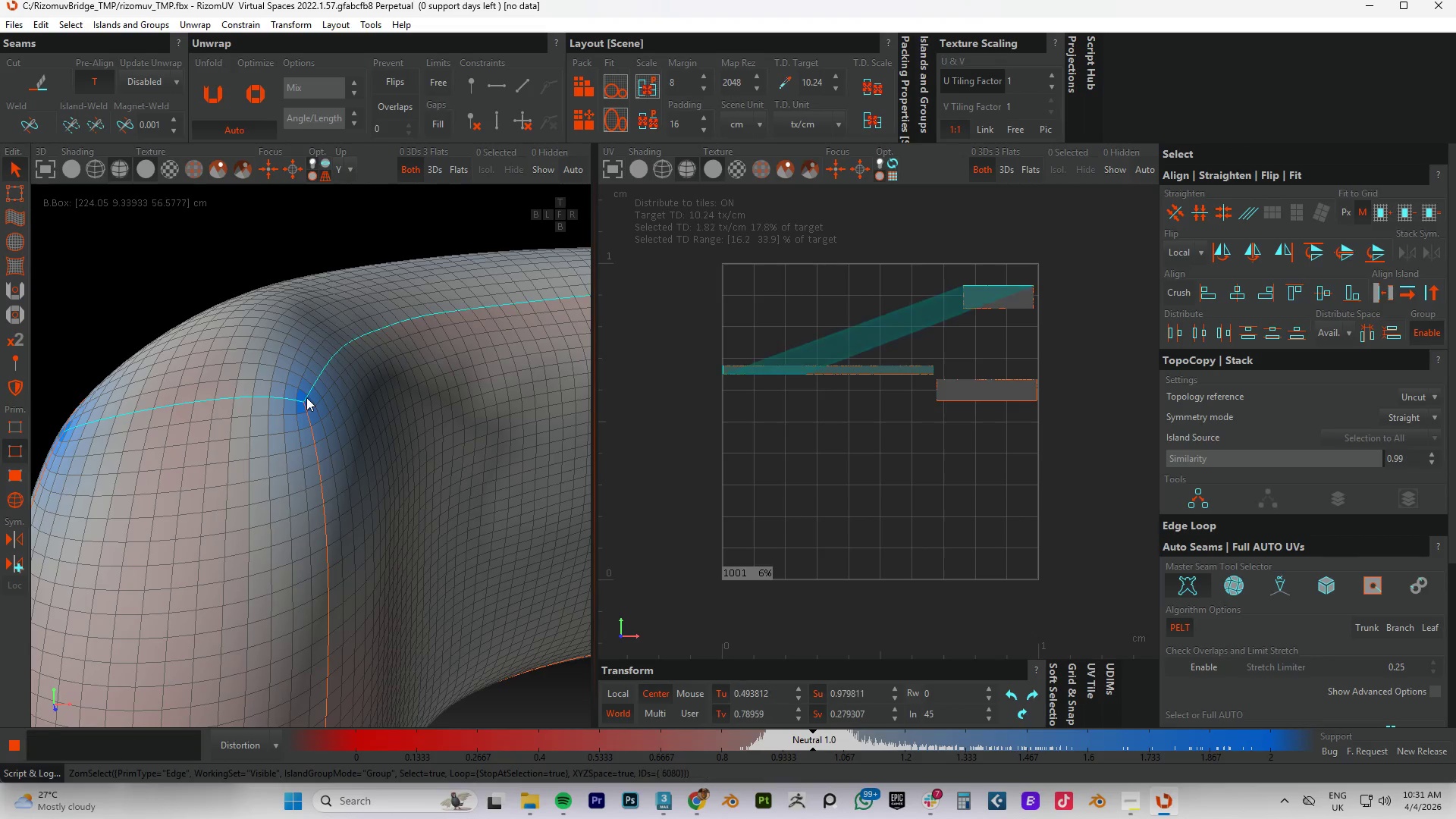 
double_click([306, 397])
 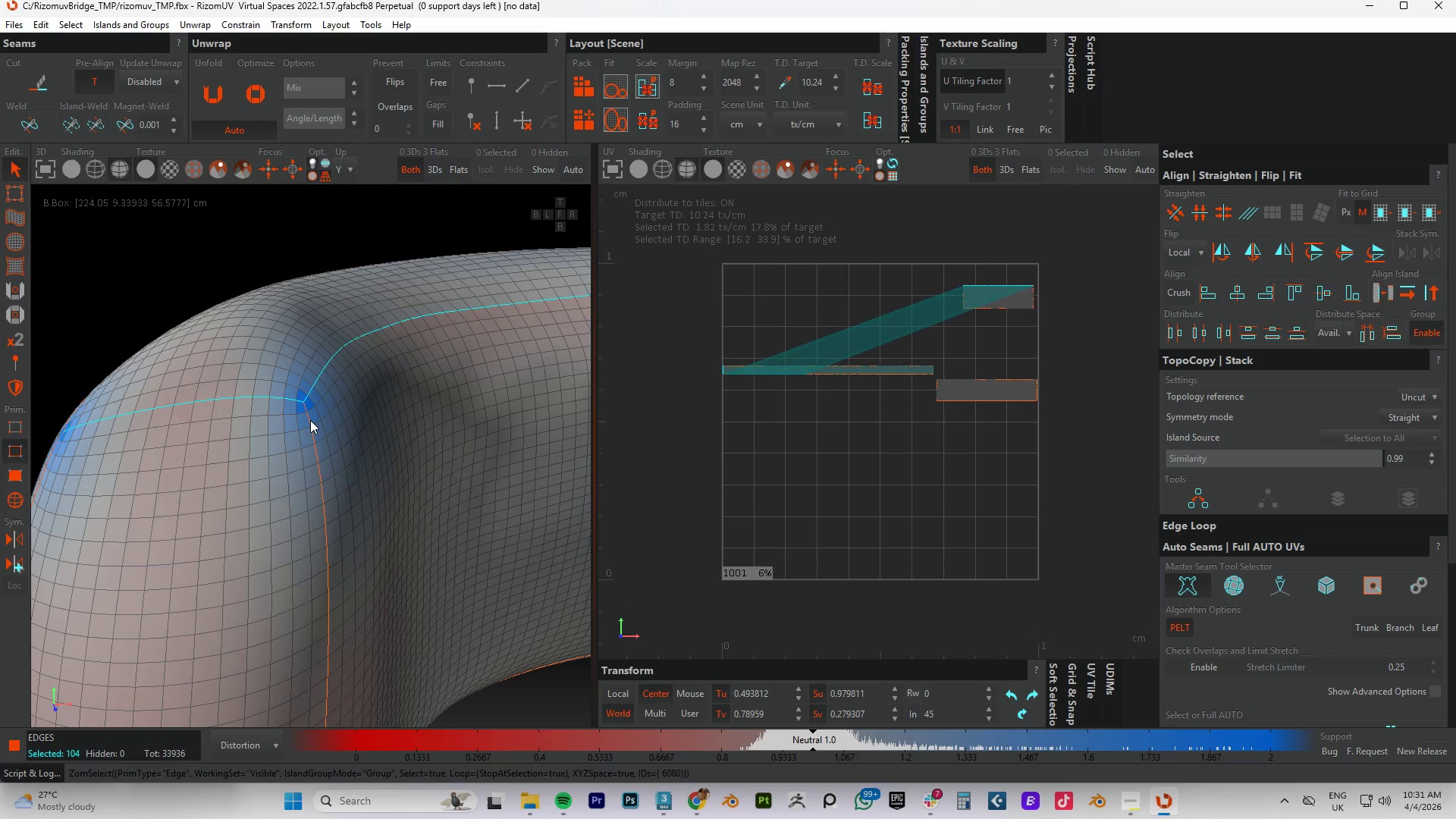 
left_click([310, 420])
 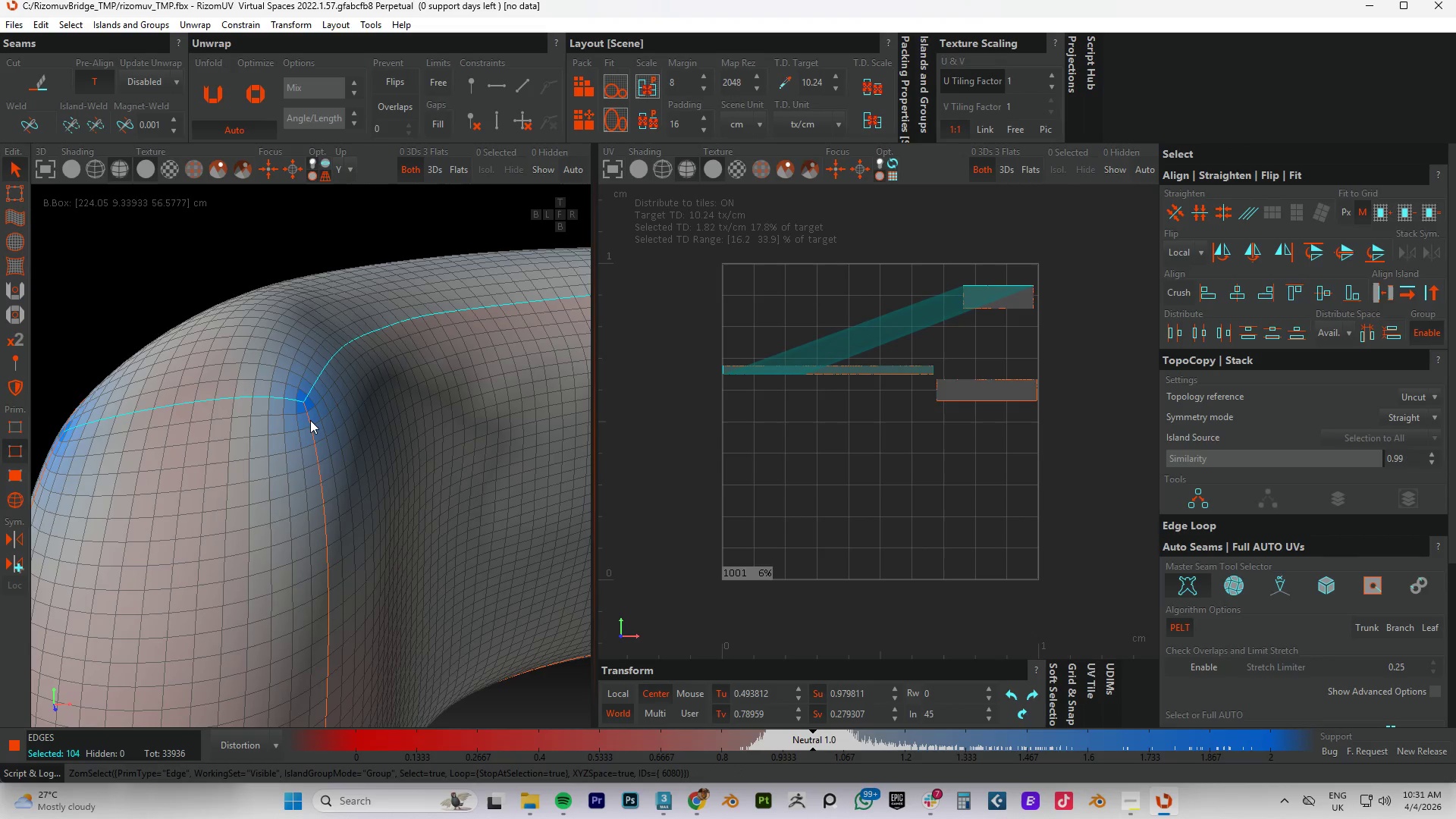 
hold_key(key=ControlLeft, duration=0.8)
double_click([310, 420])
 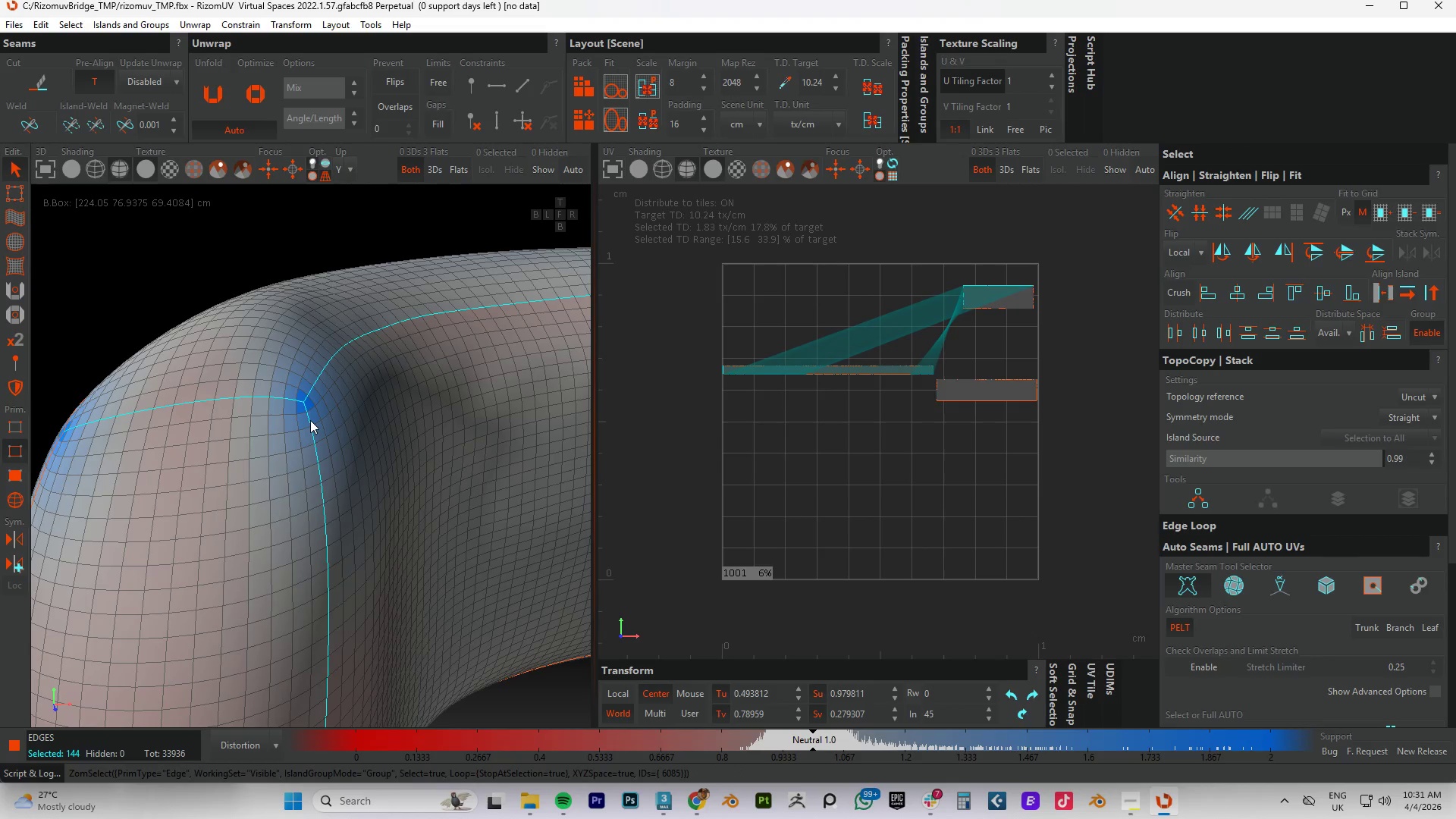 
hold_key(key=AltLeft, duration=0.52)
 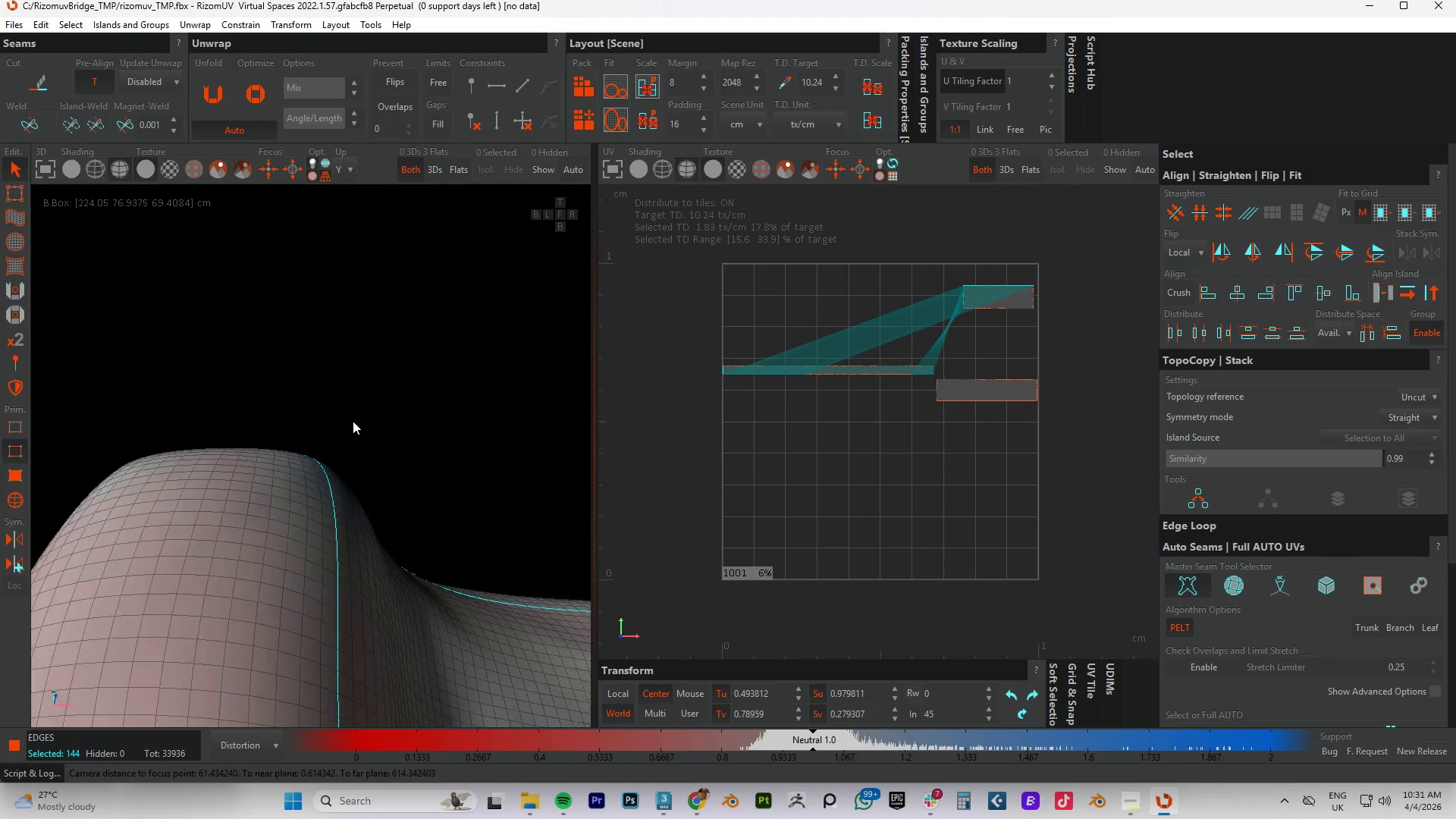 
scroll: coordinate [350, 462], scroll_direction: down, amount: 9.0
 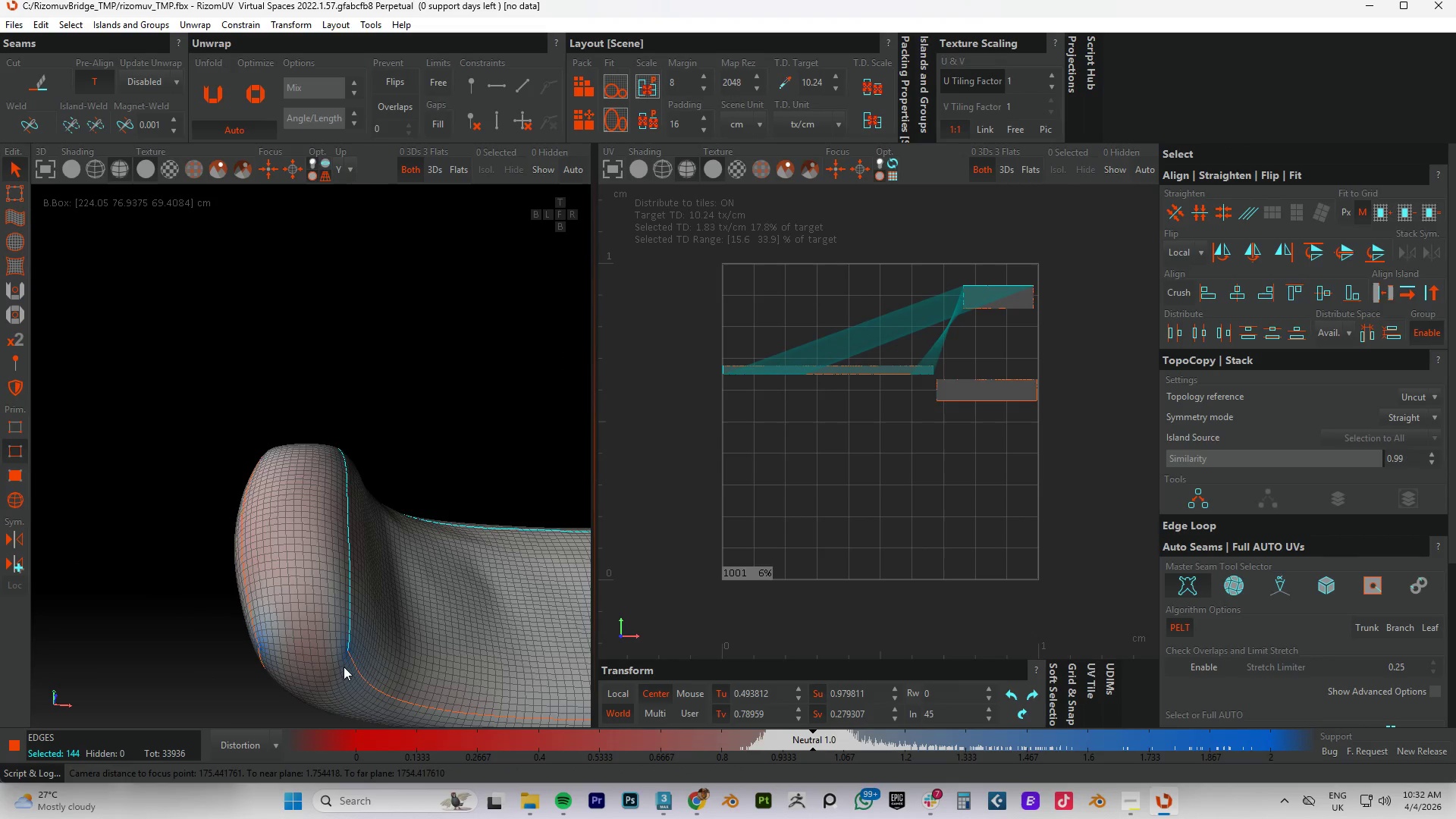 
hold_key(key=ControlLeft, duration=1.5)
 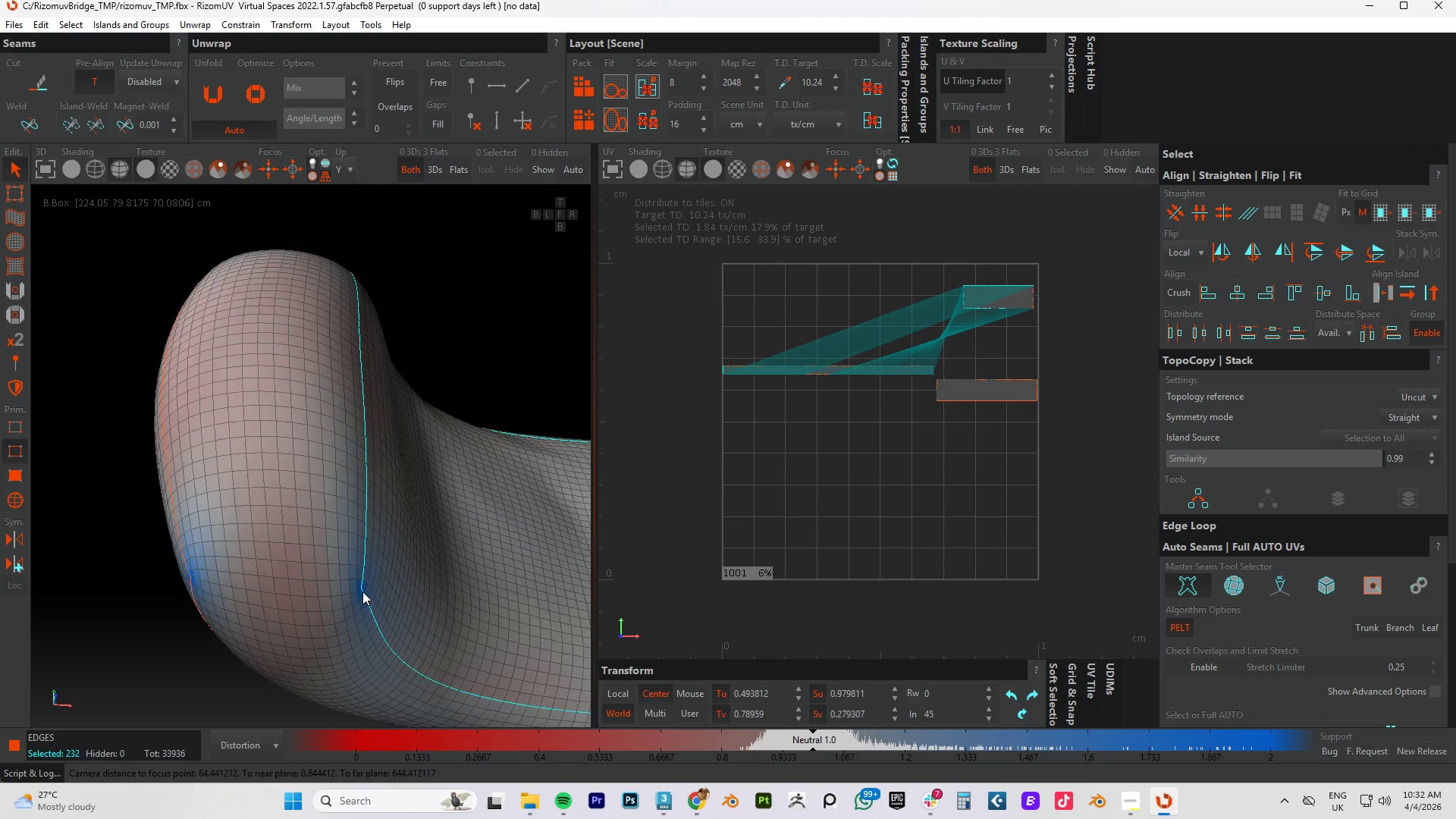 
scroll: coordinate [354, 647], scroll_direction: up, amount: 7.0
 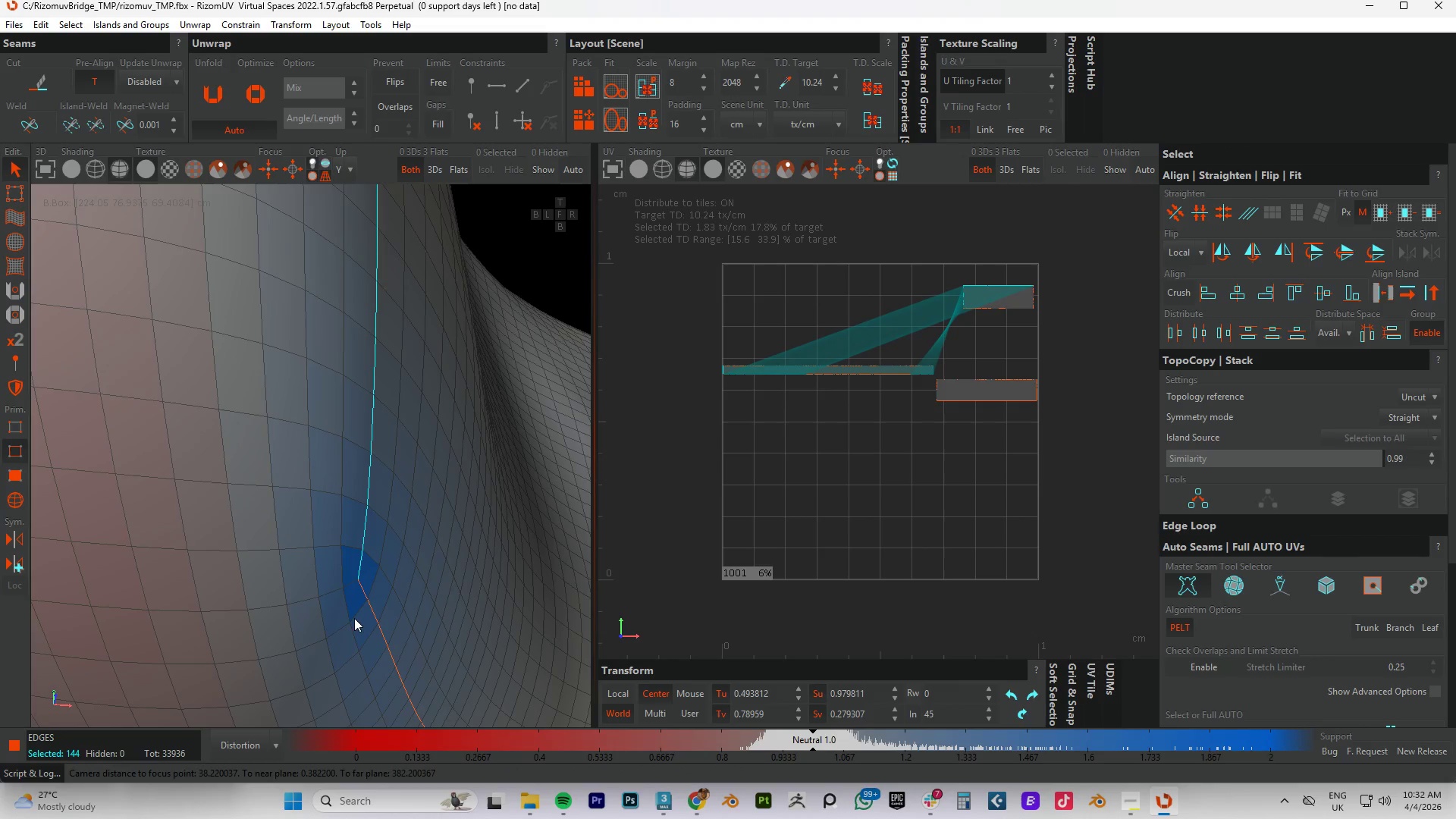 
left_click([362, 592])
 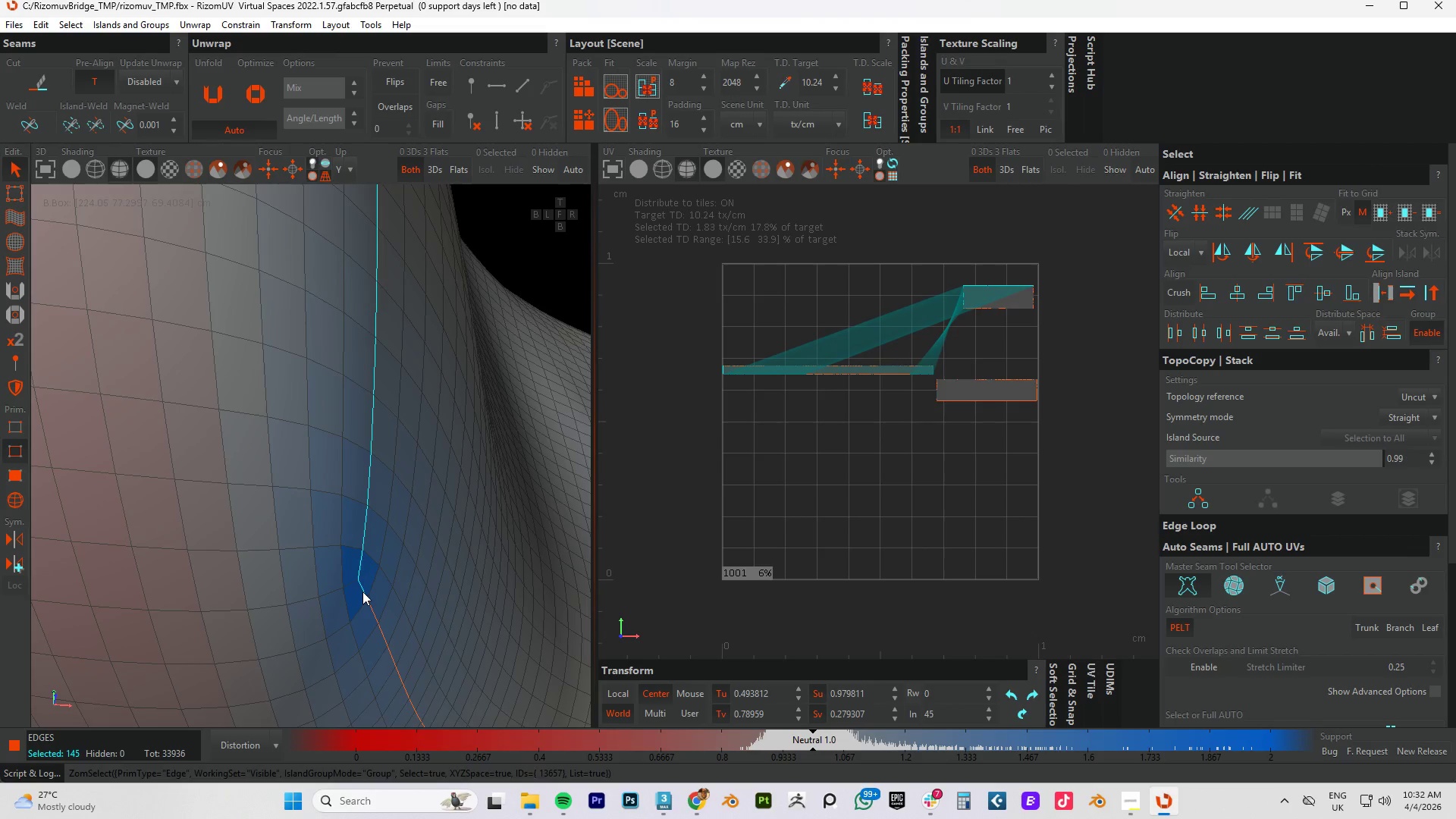 
double_click([362, 592])
 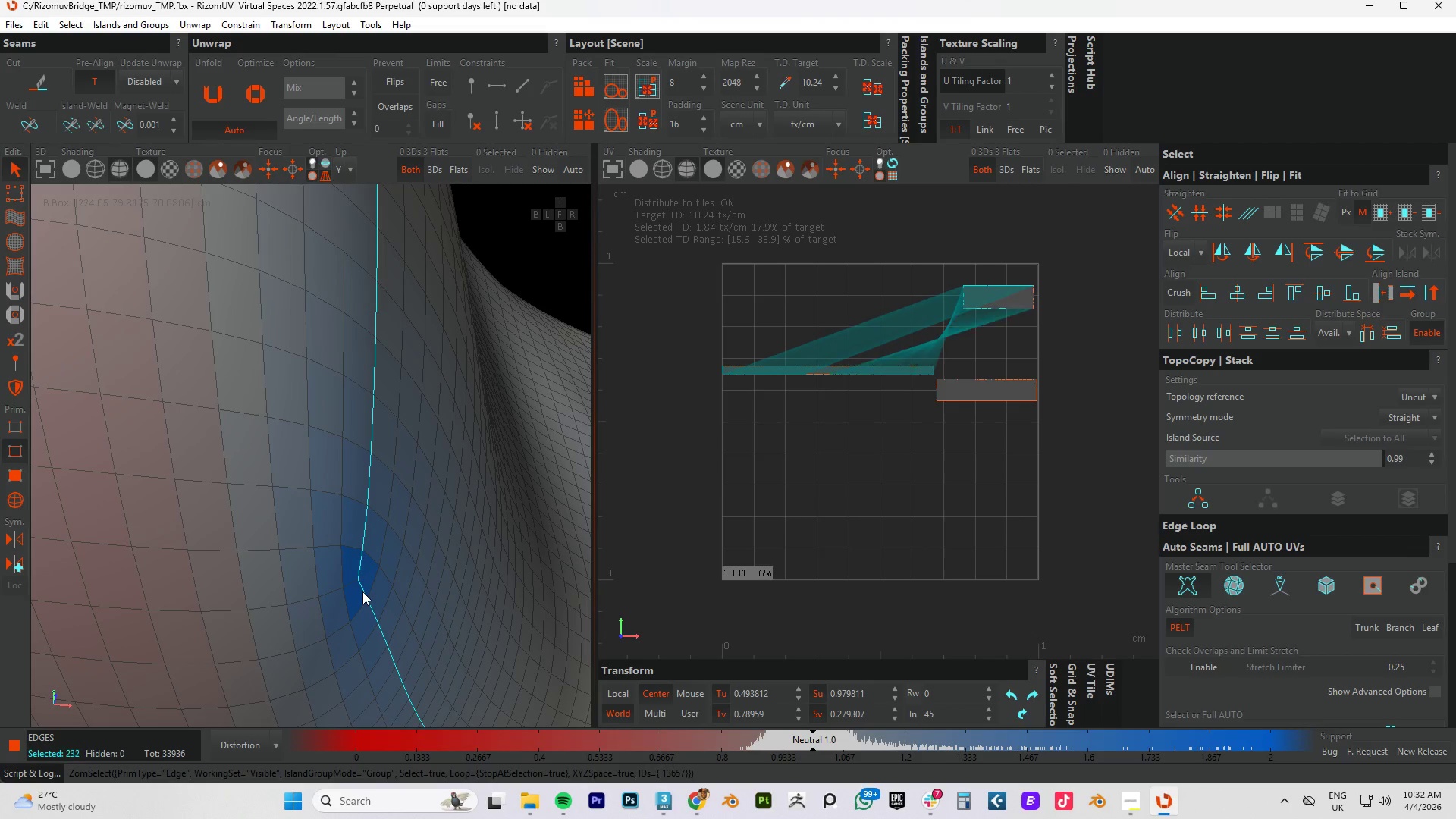 
key(Control+ControlLeft)
 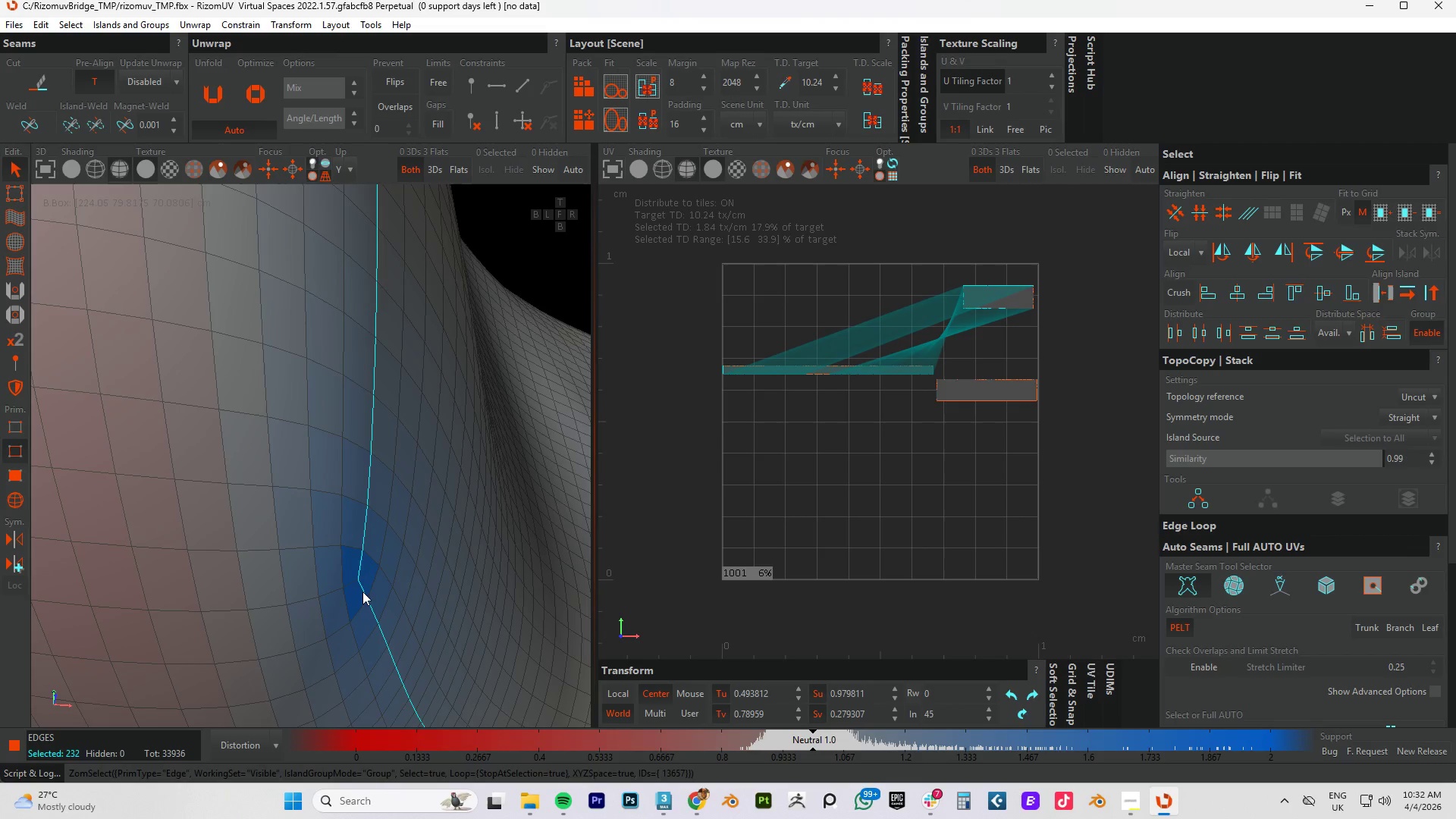 
key(Control+ControlLeft)
 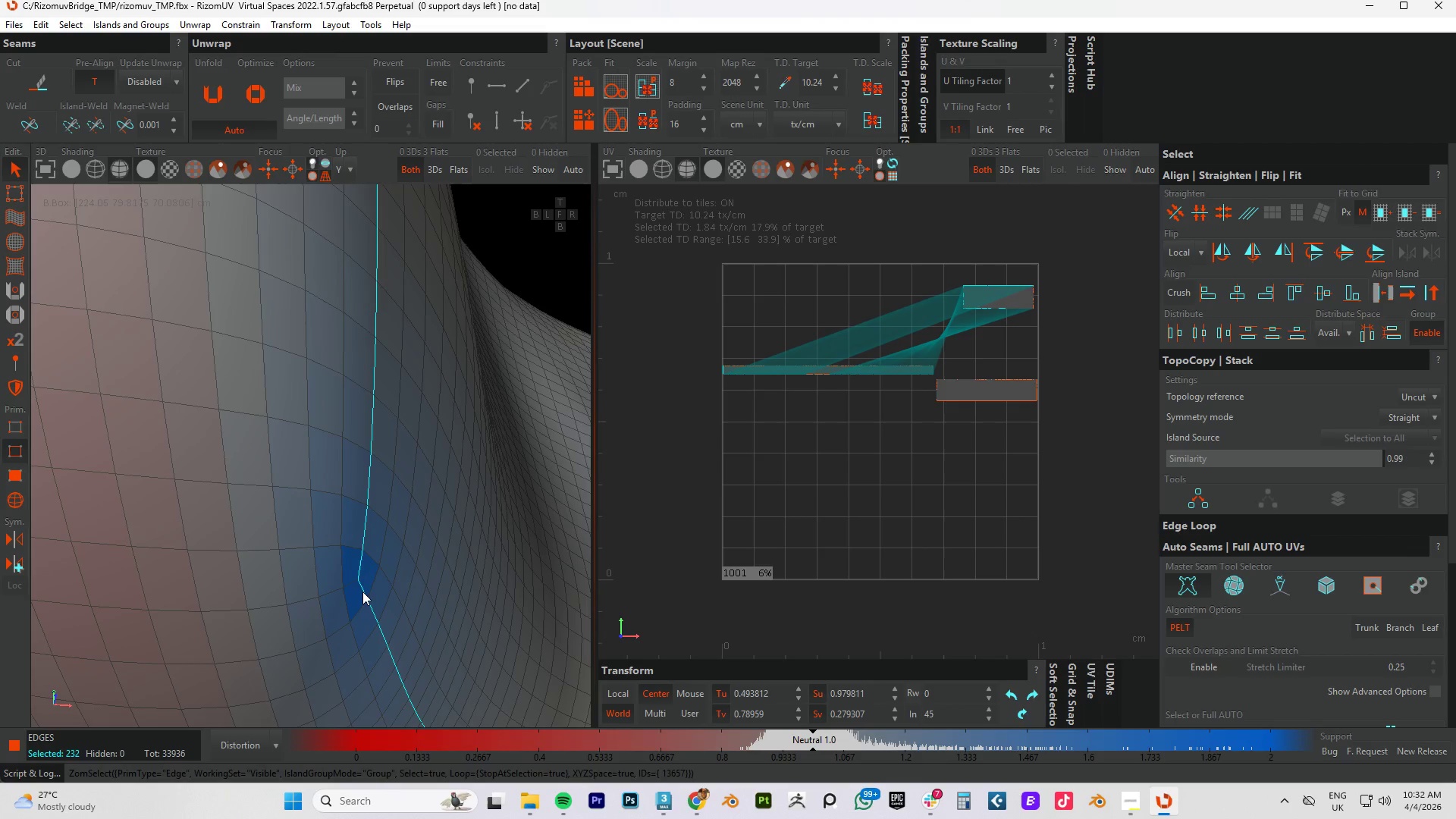 
key(Control+ControlLeft)
 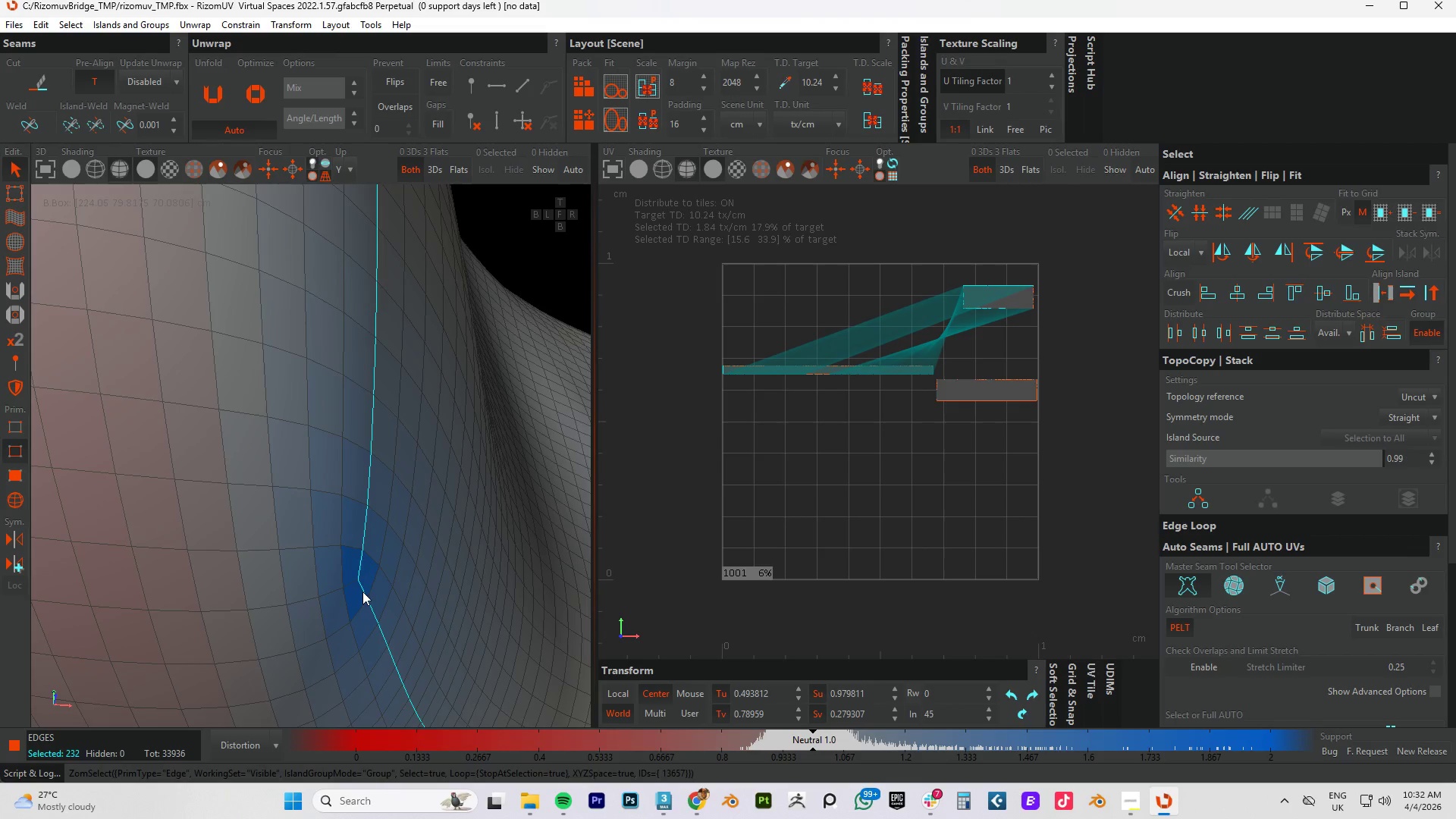 
key(Control+ControlLeft)
 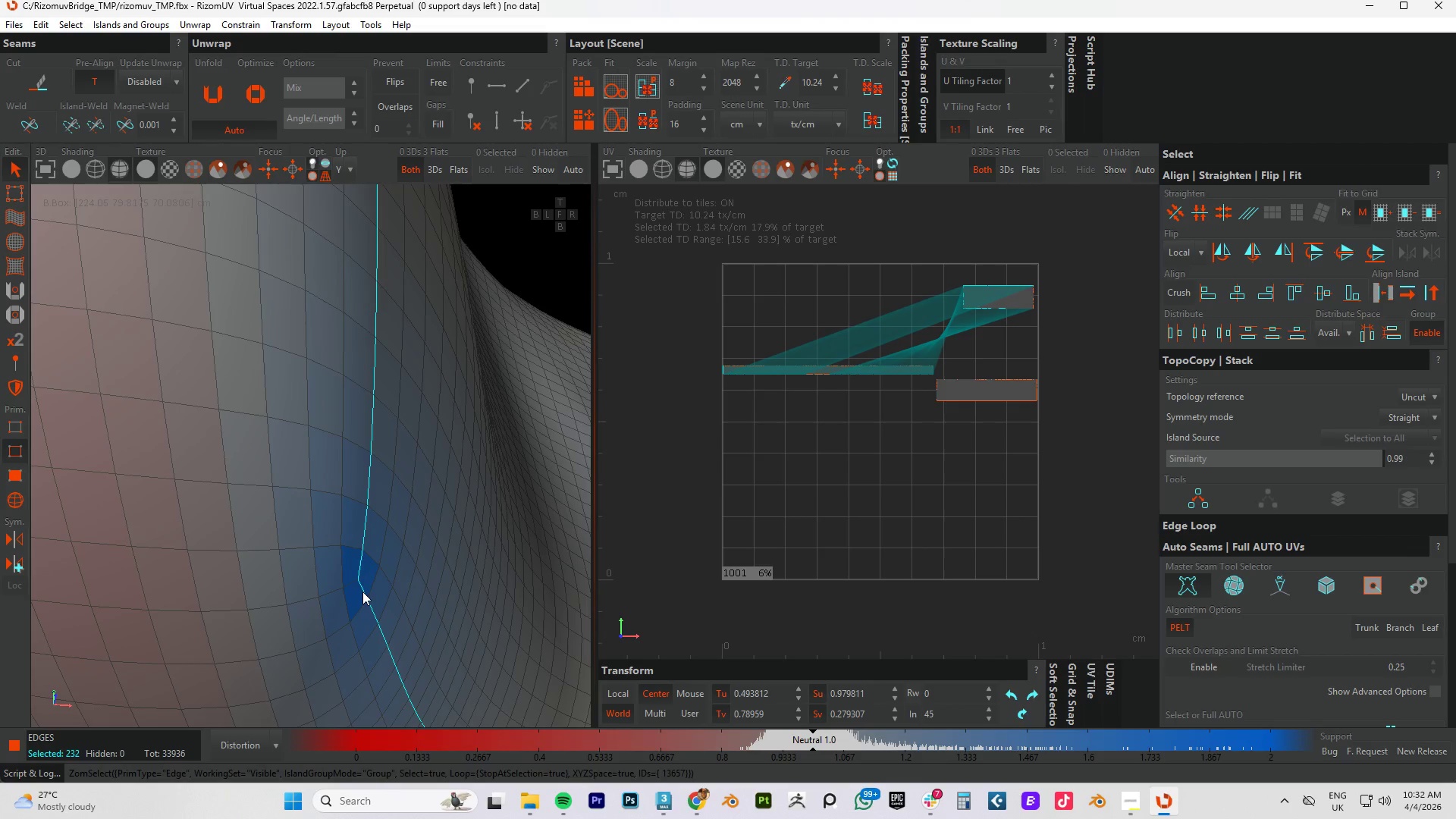 
key(Control+ControlLeft)
 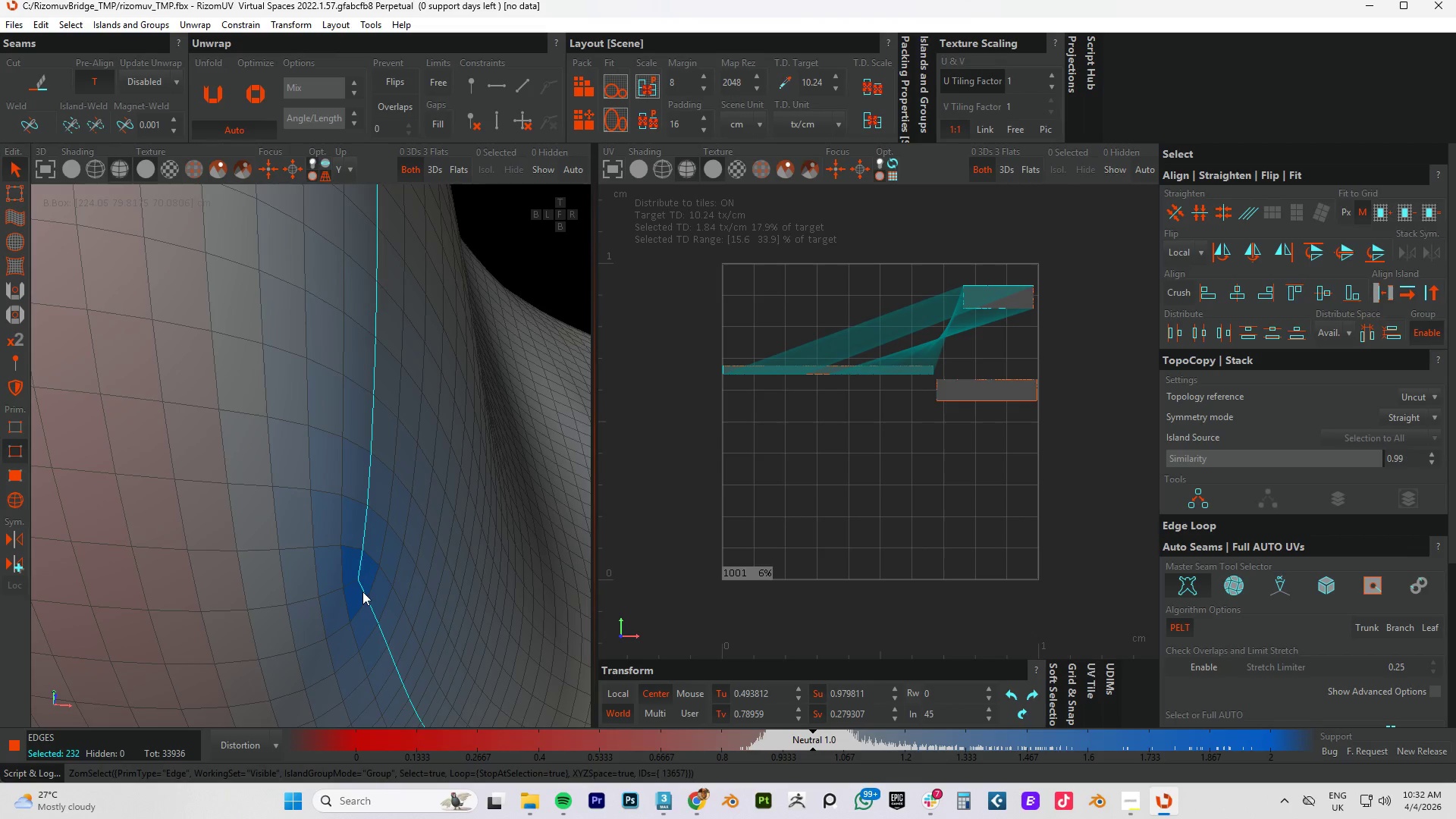 
key(Control+ControlLeft)
 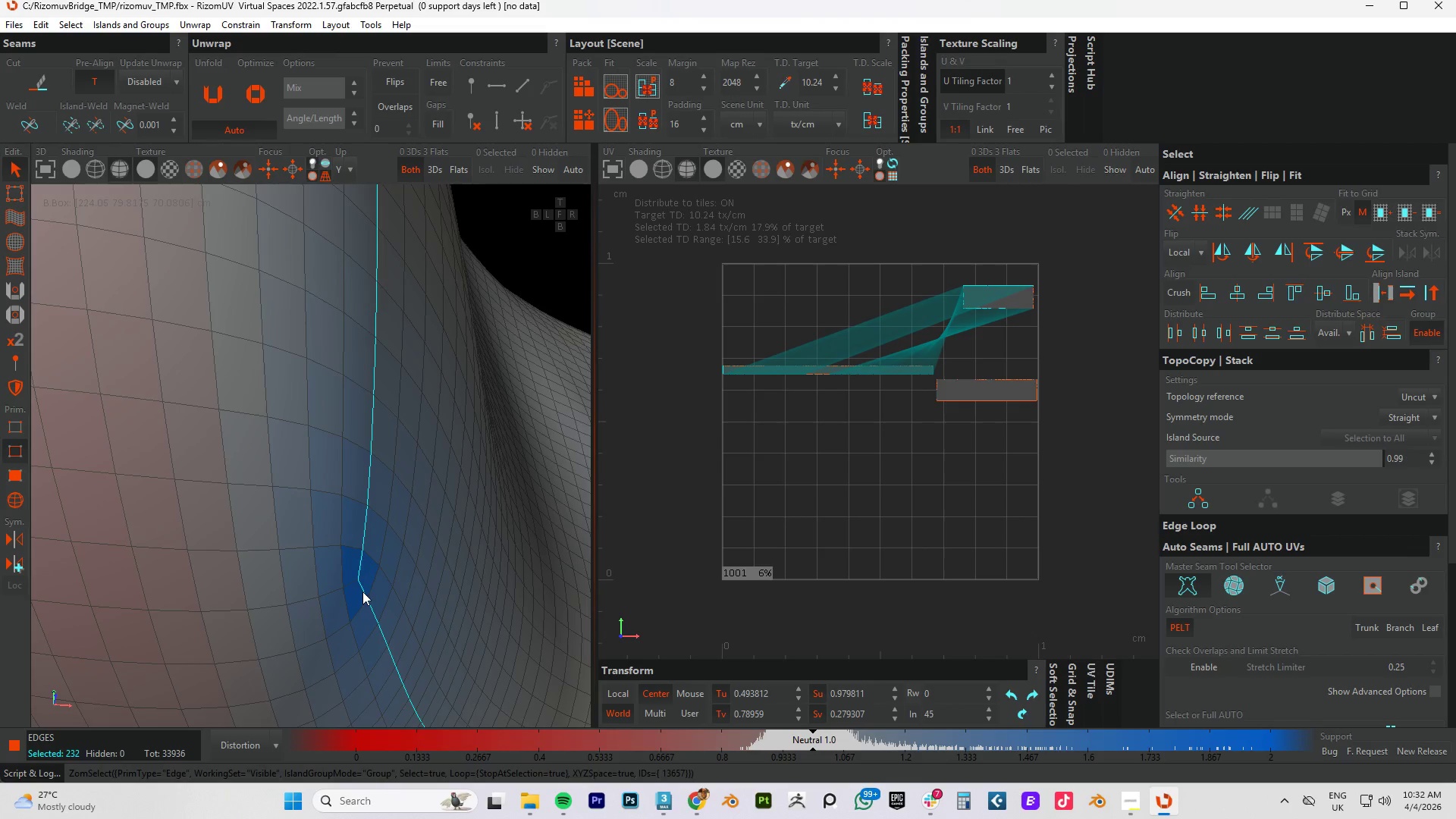 
key(Control+ControlLeft)
 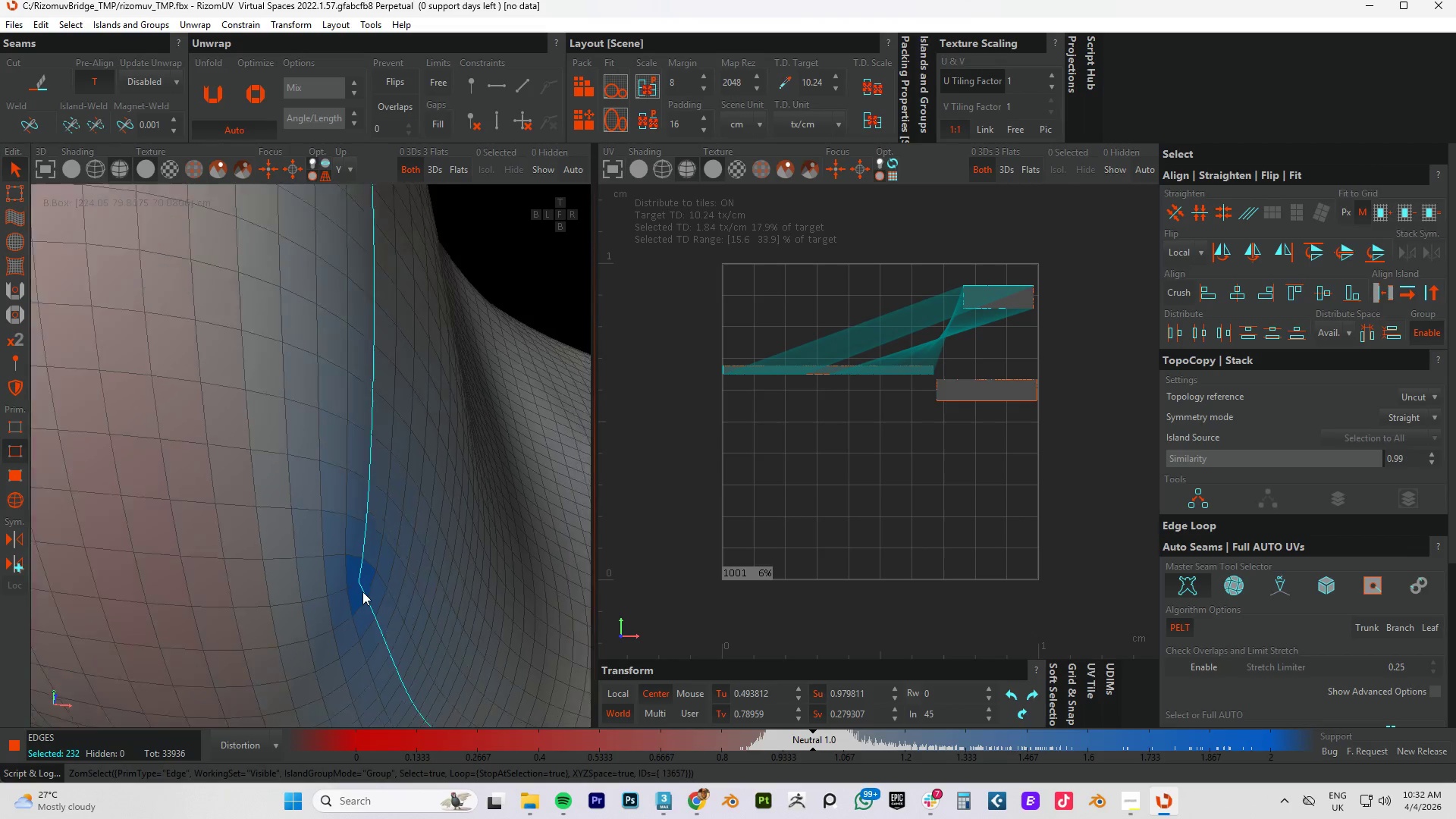 
scroll: coordinate [362, 592], scroll_direction: down, amount: 14.0
 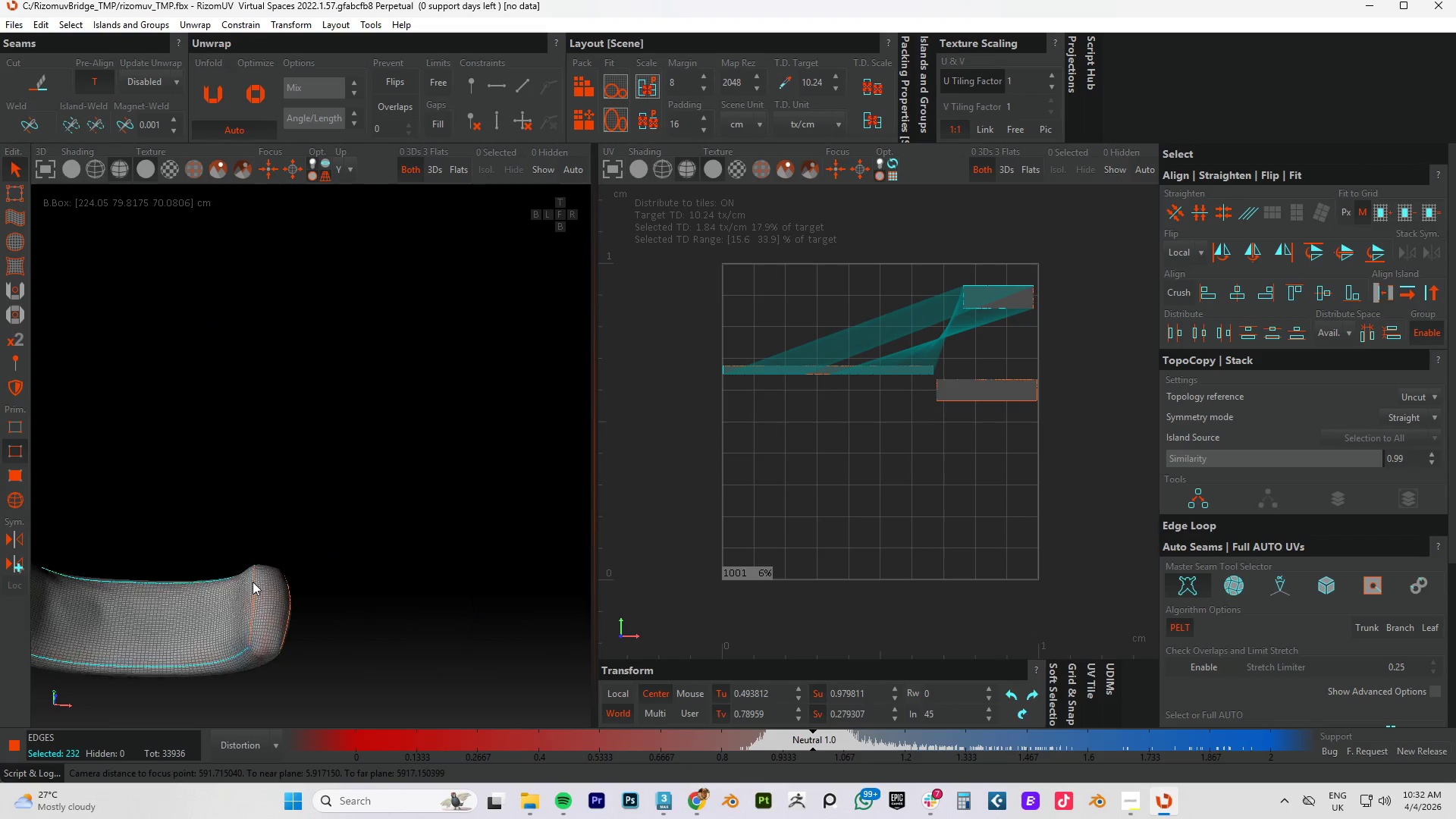 
hold_key(key=AltLeft, duration=0.81)
 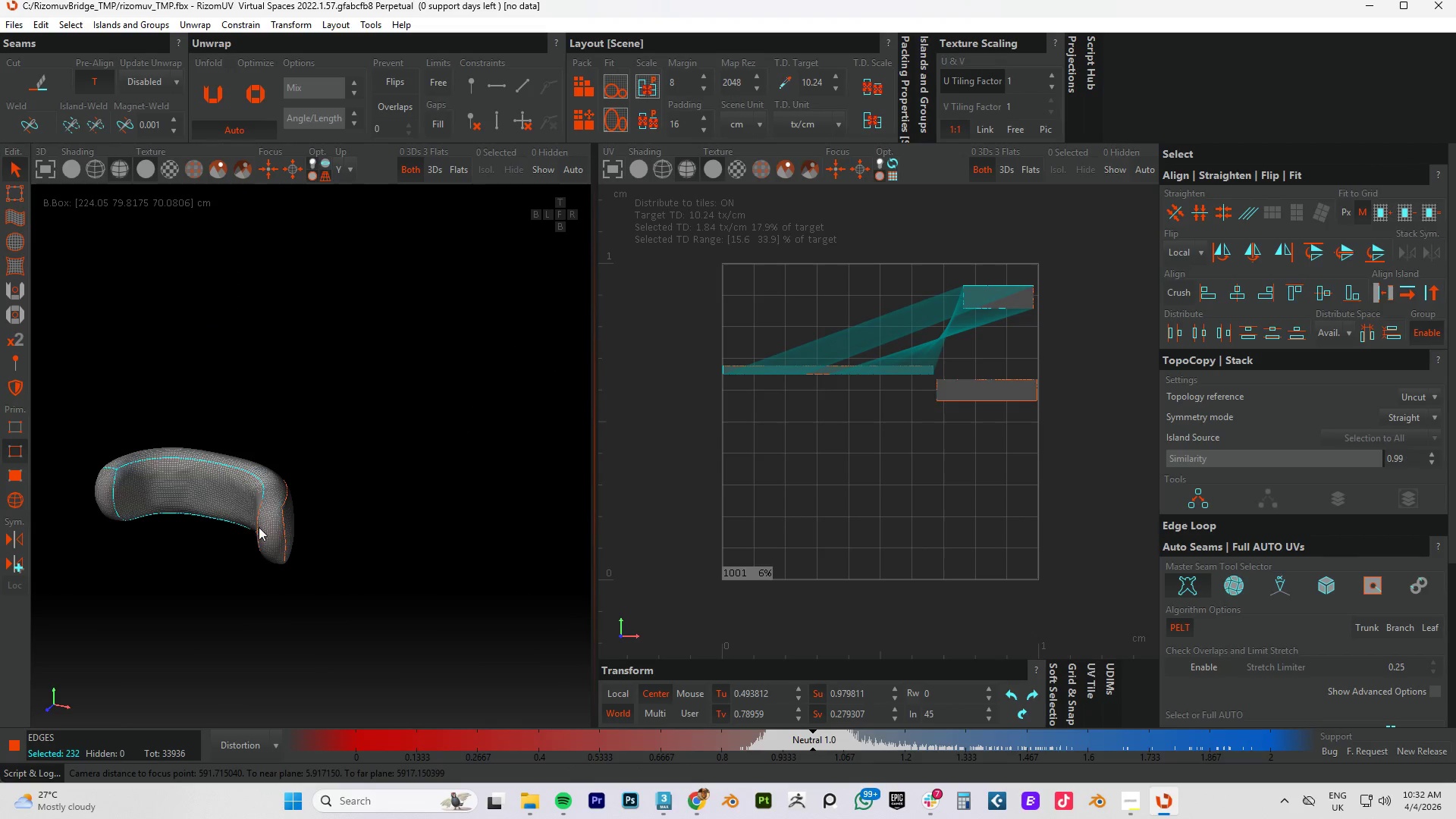 
hold_key(key=AltLeft, duration=0.62)
 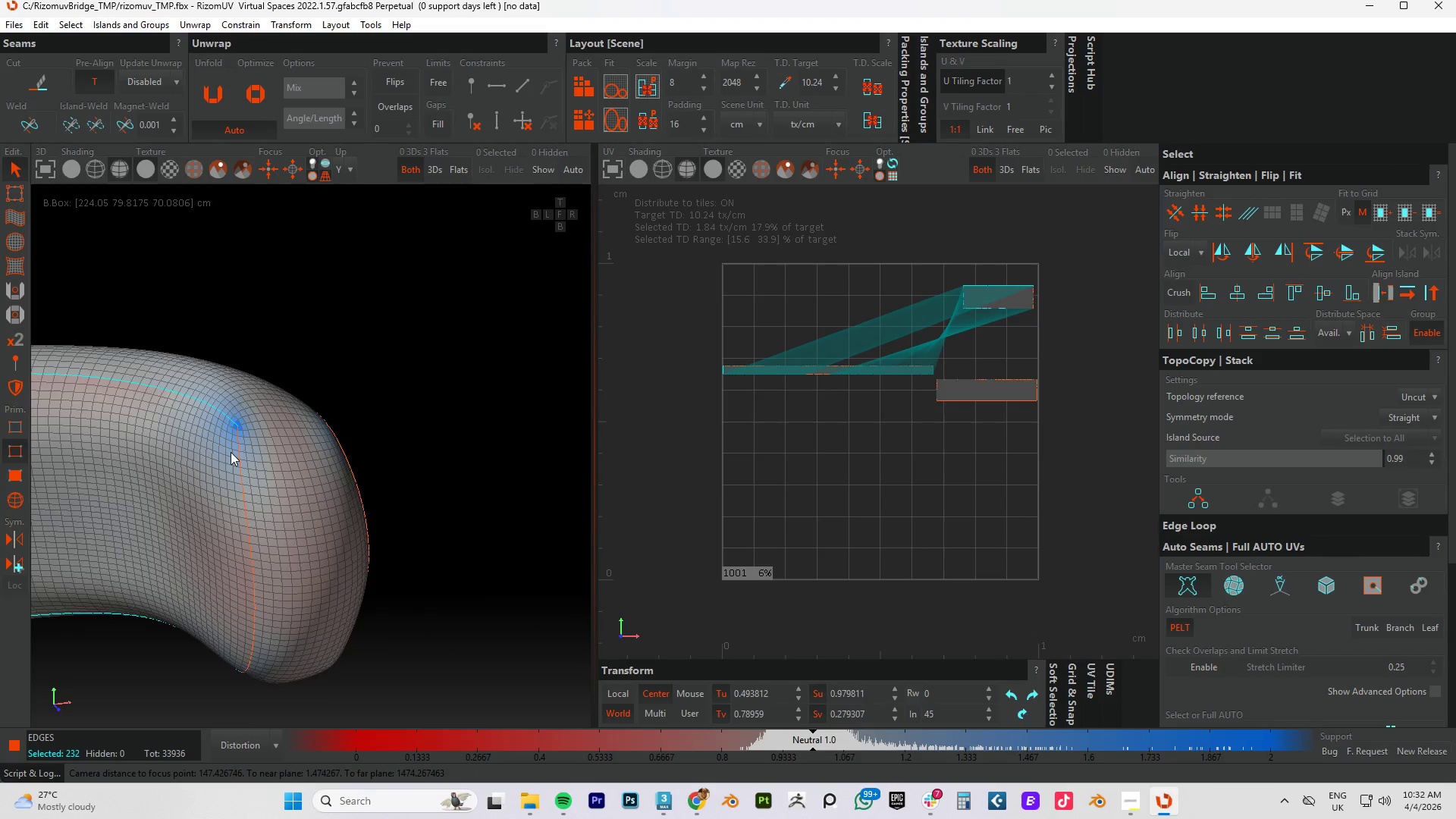 
scroll: coordinate [256, 489], scroll_direction: up, amount: 6.0
 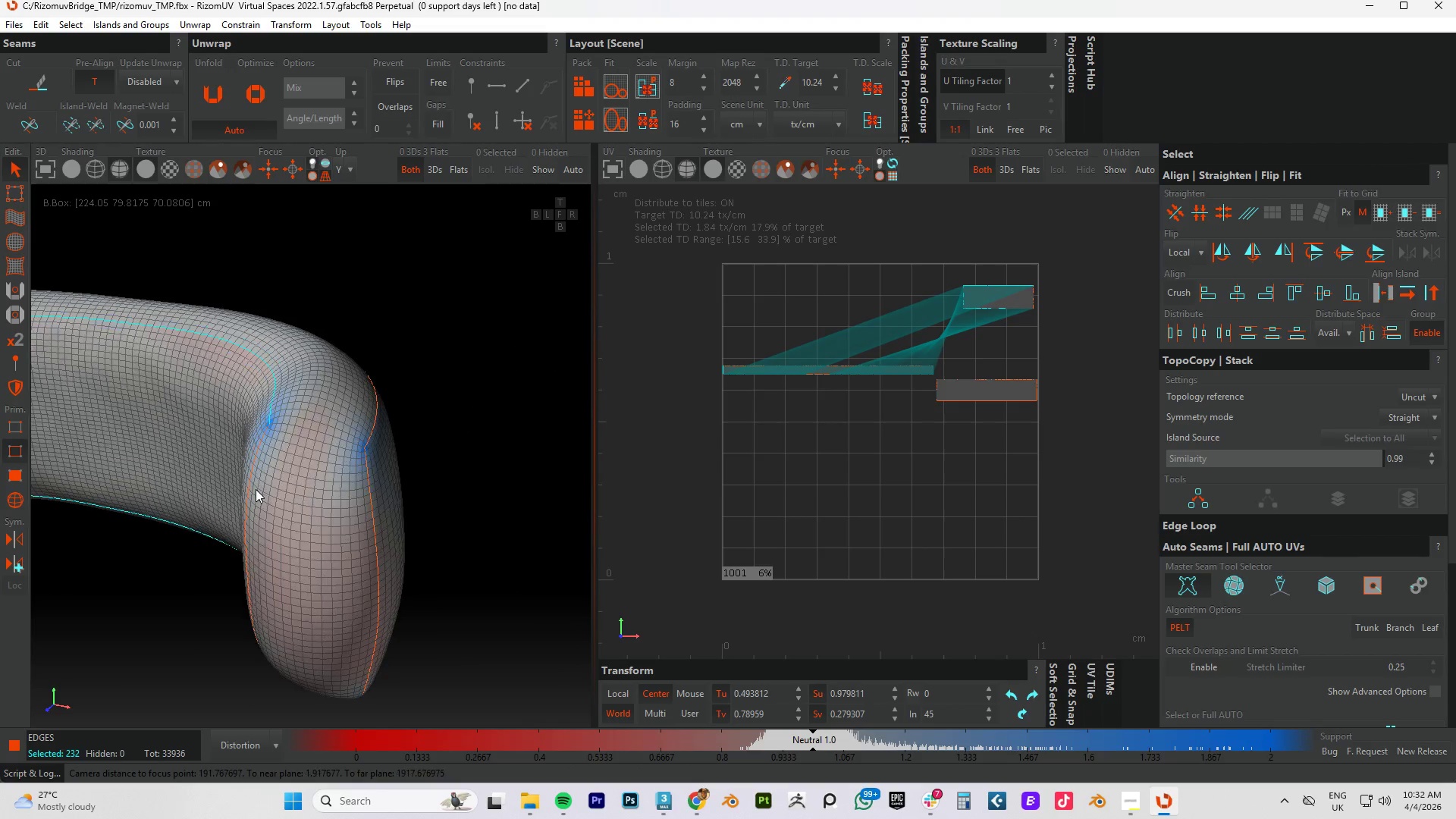 
hold_key(key=ControlLeft, duration=1.45)
 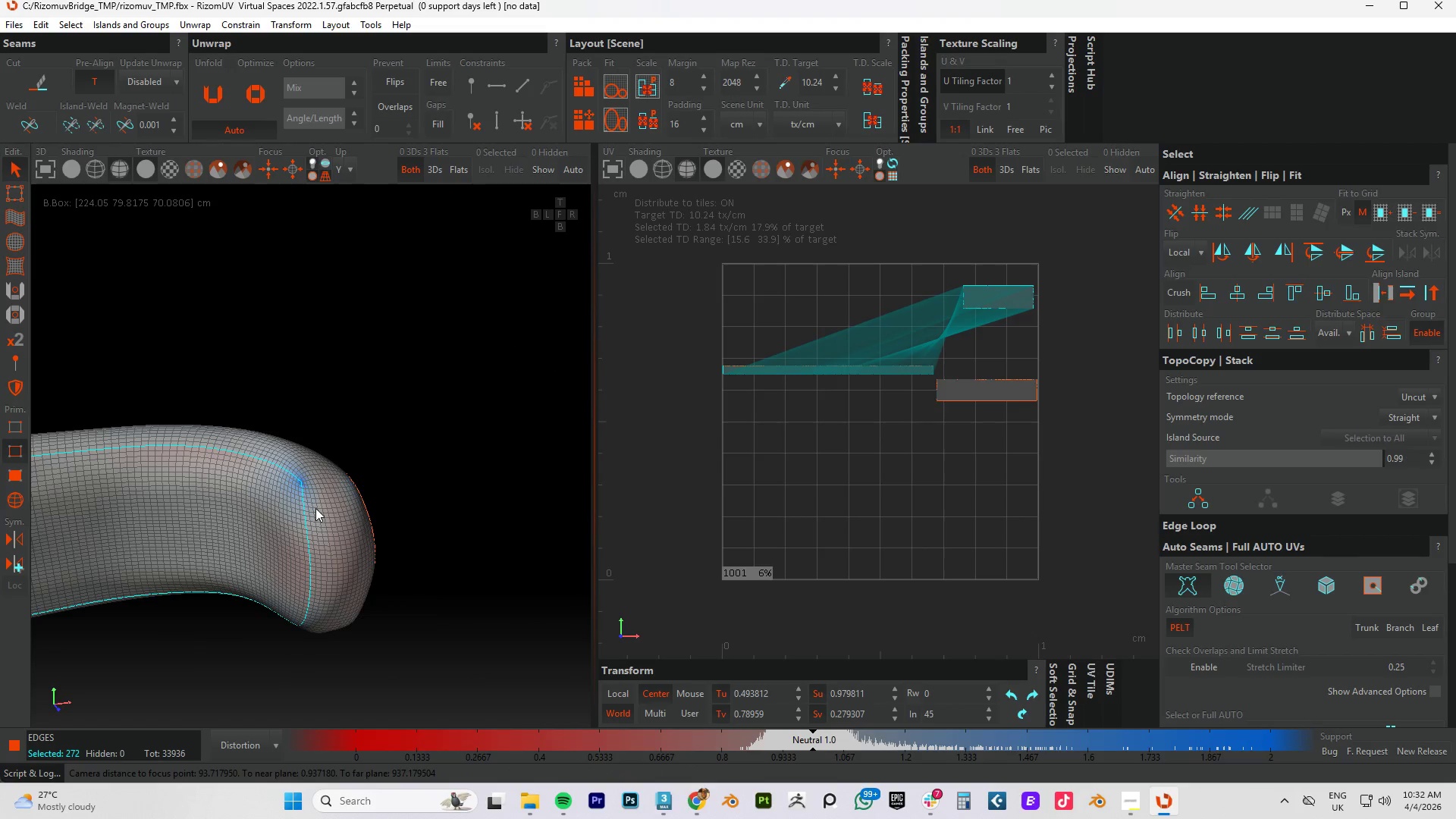 
scroll: coordinate [231, 450], scroll_direction: up, amount: 4.0
 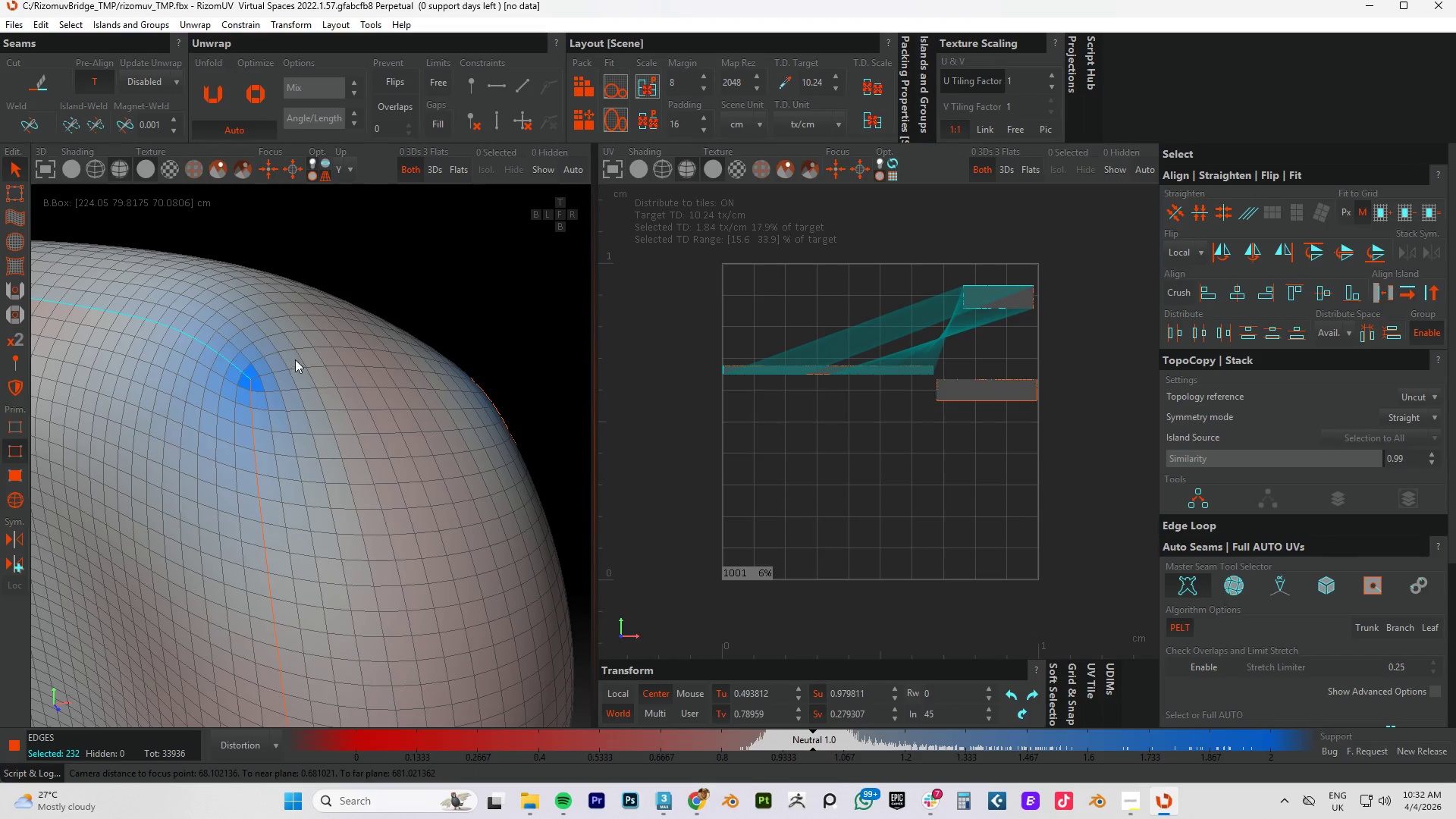 
left_click([249, 400])
 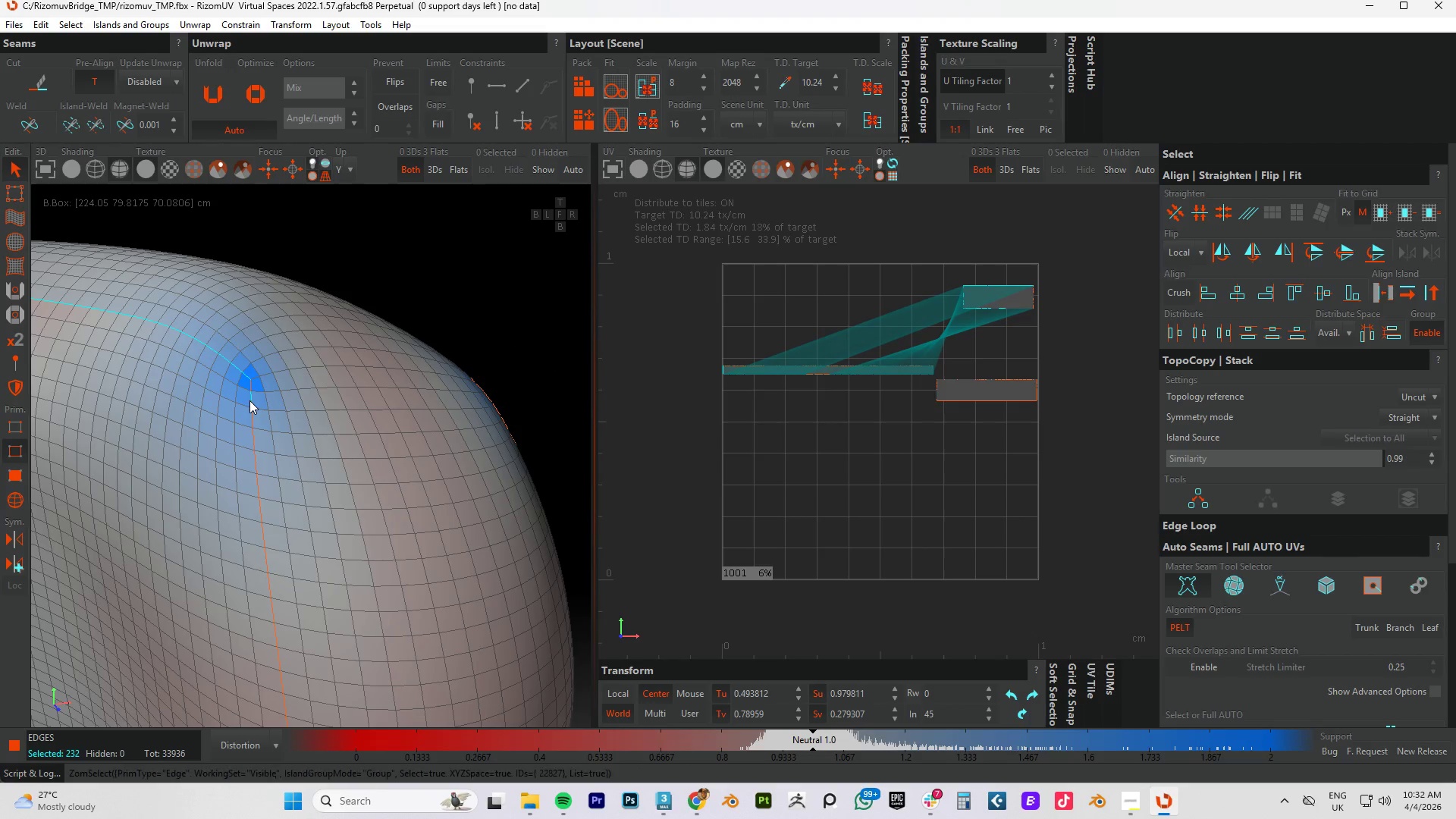 
double_click([249, 400])
 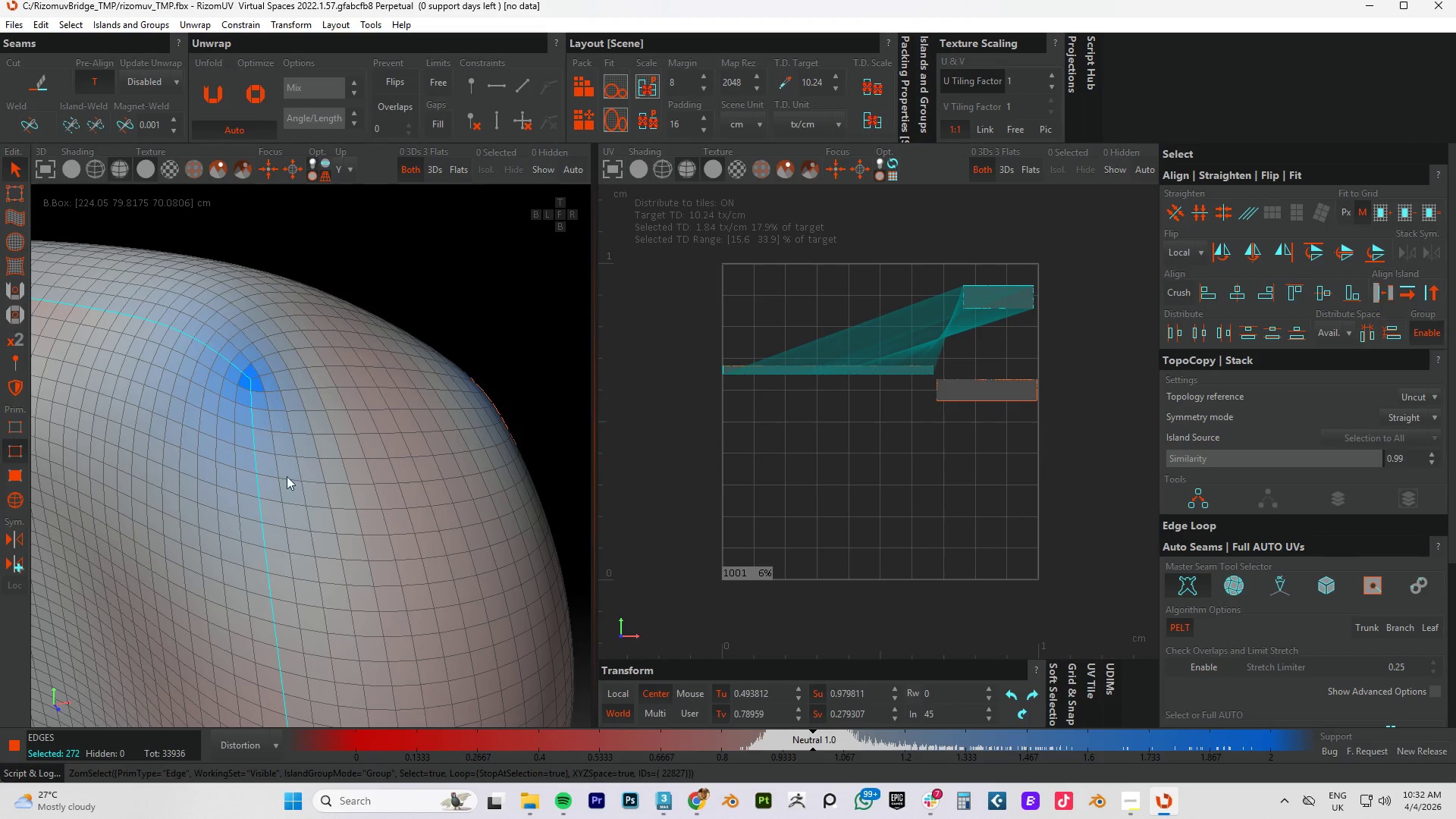 
scroll: coordinate [315, 508], scroll_direction: down, amount: 8.0
 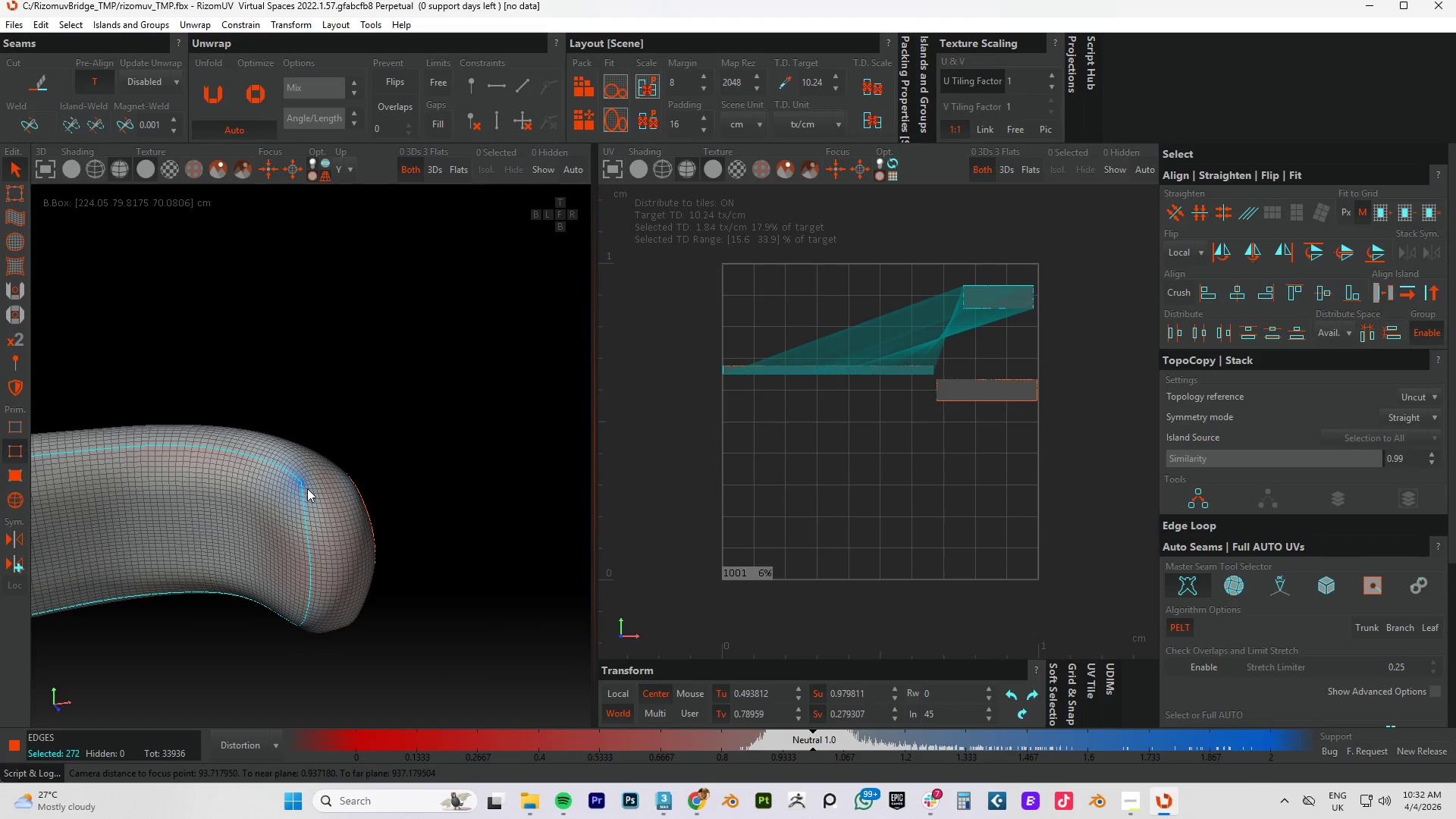 
scroll: coordinate [304, 488], scroll_direction: up, amount: 1.0
 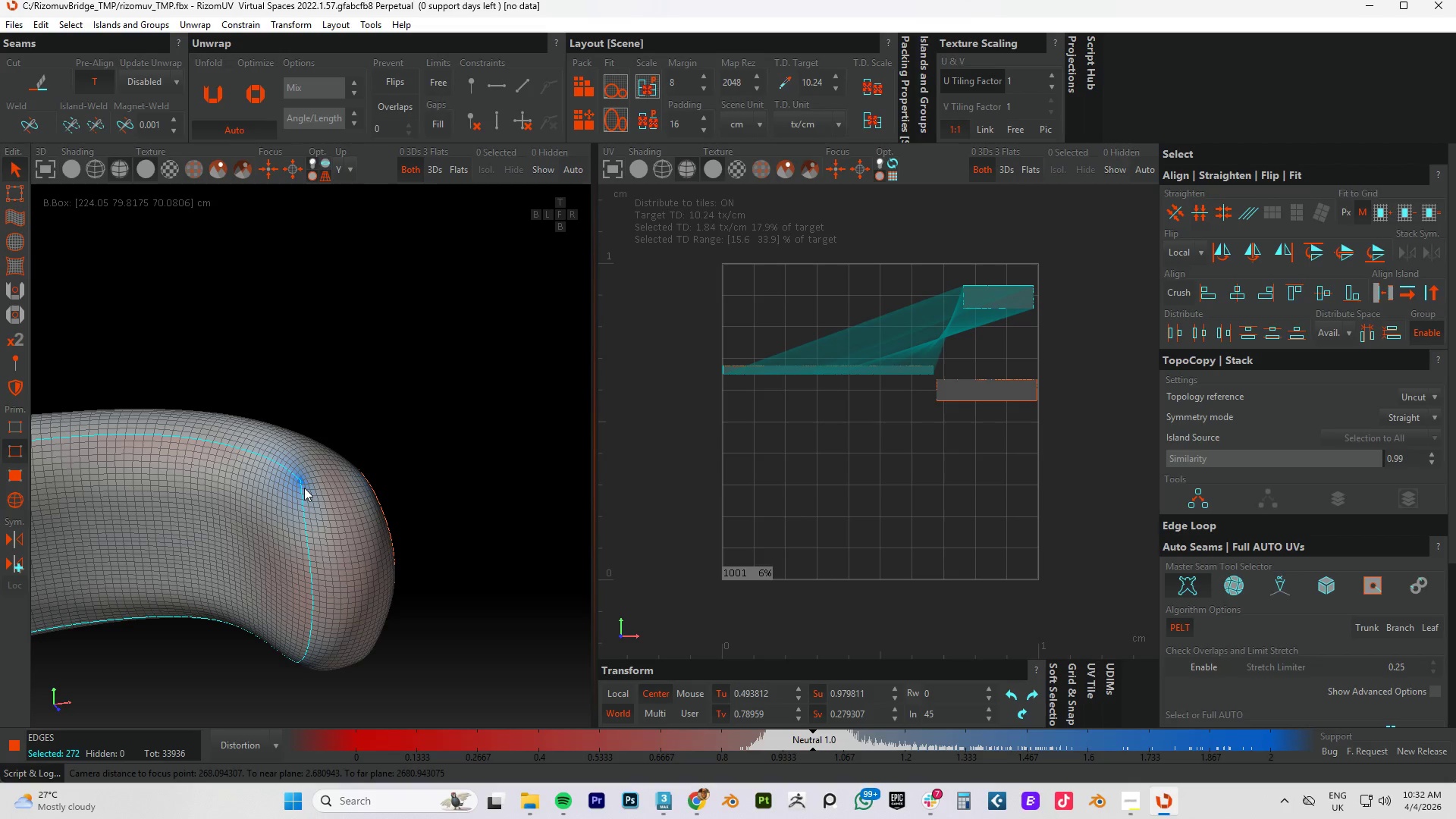 
key(W)
 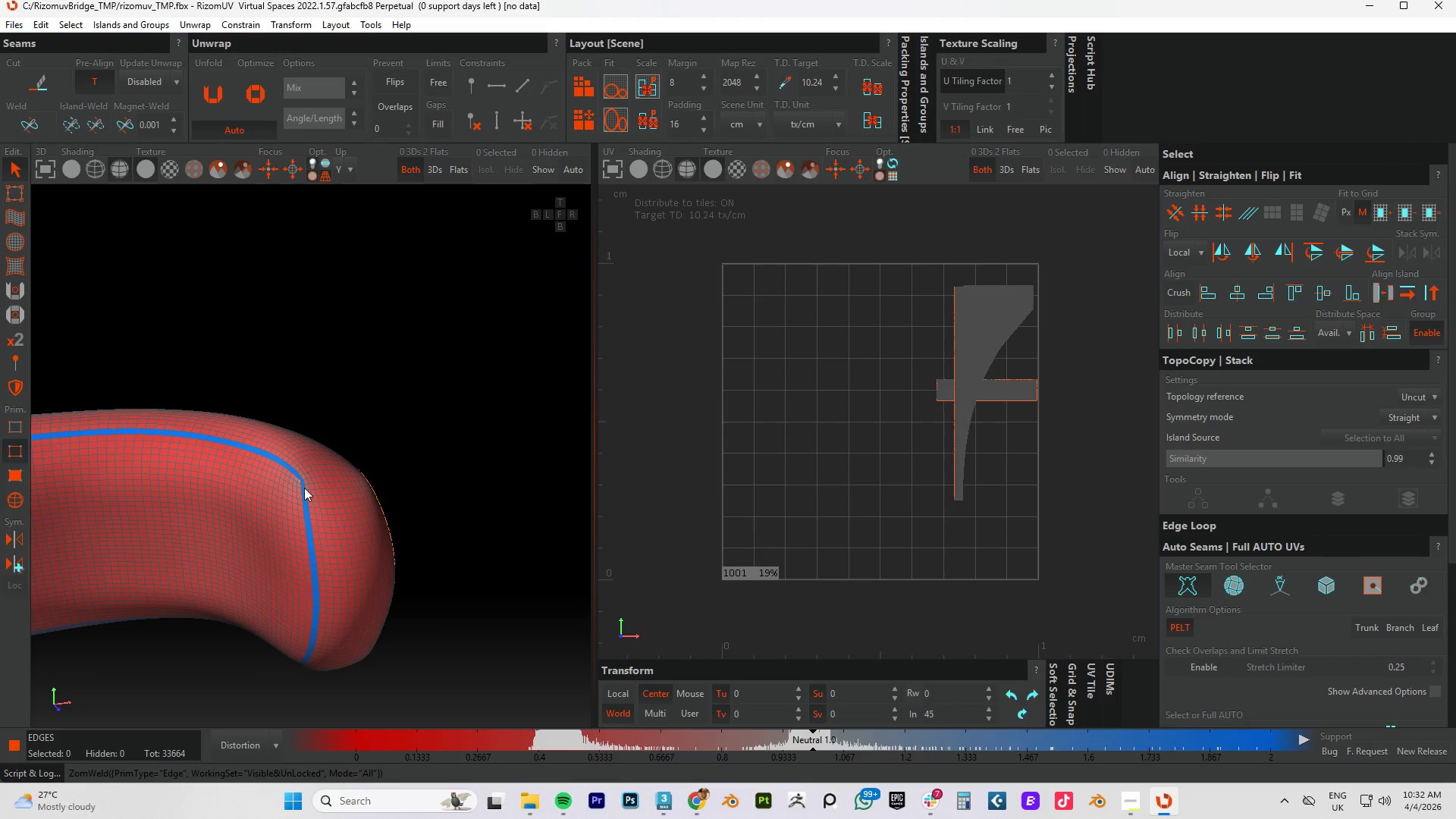 
key(F4)
 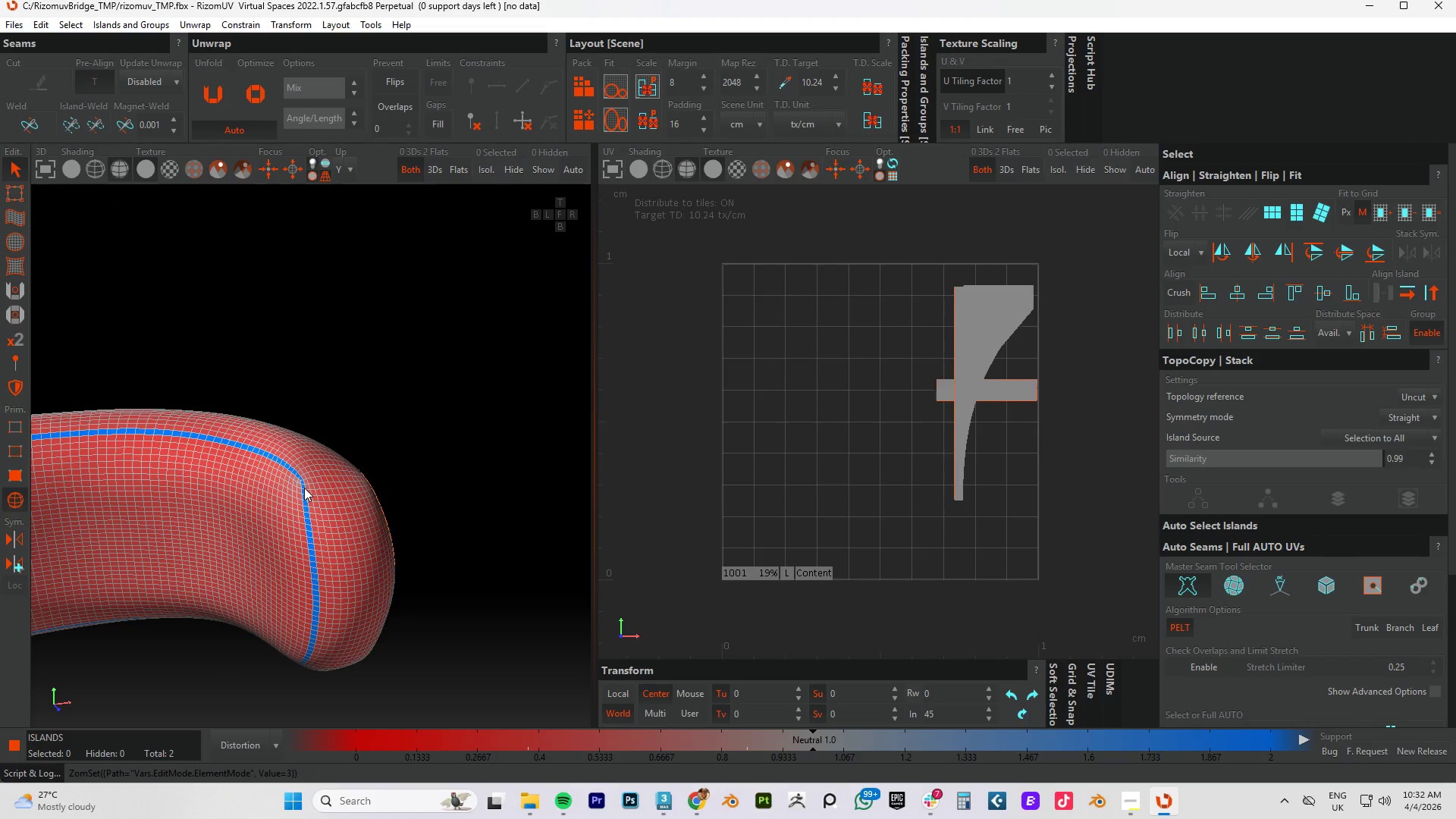 
left_click([304, 488])
 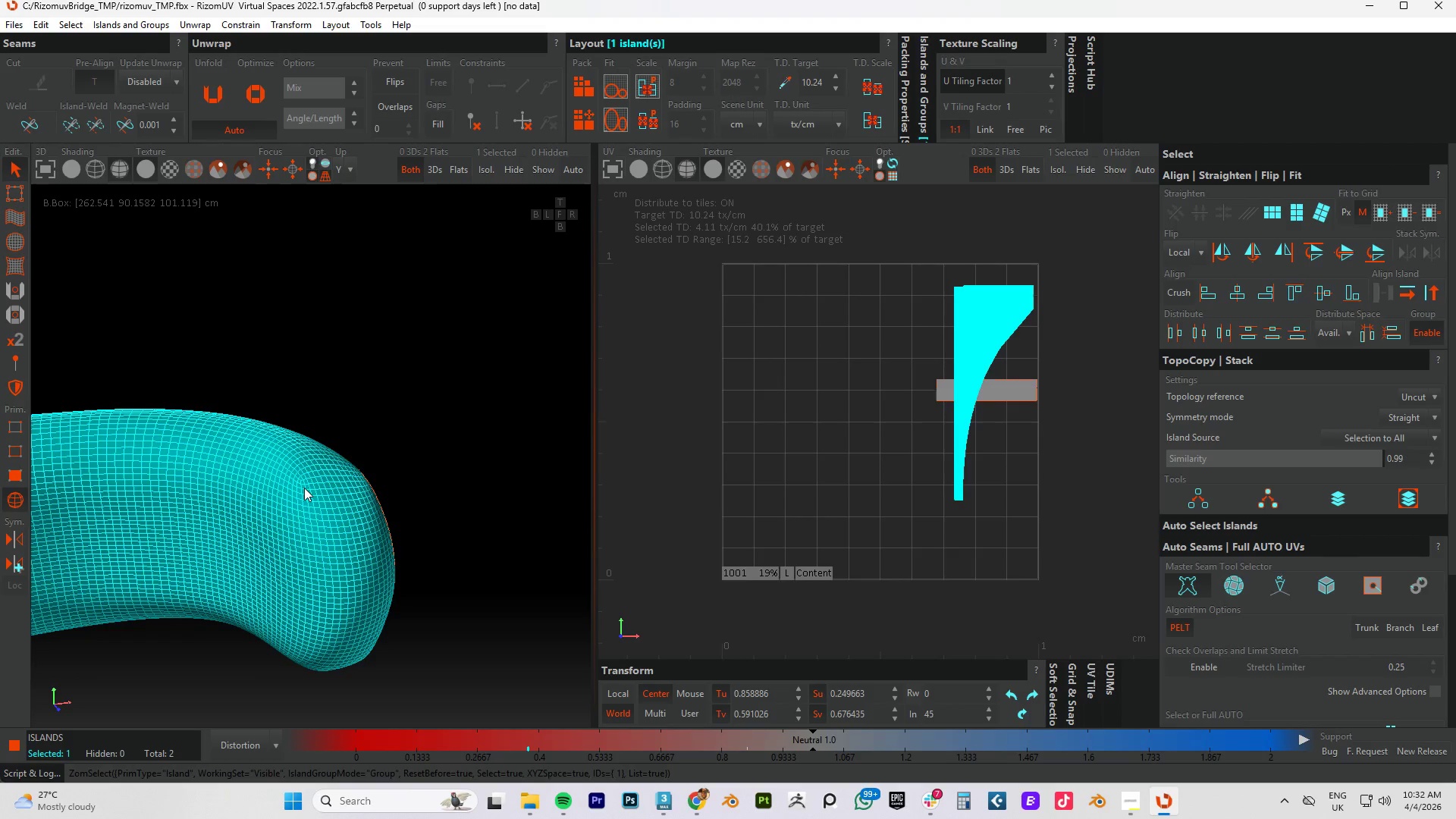 
type(cup)
 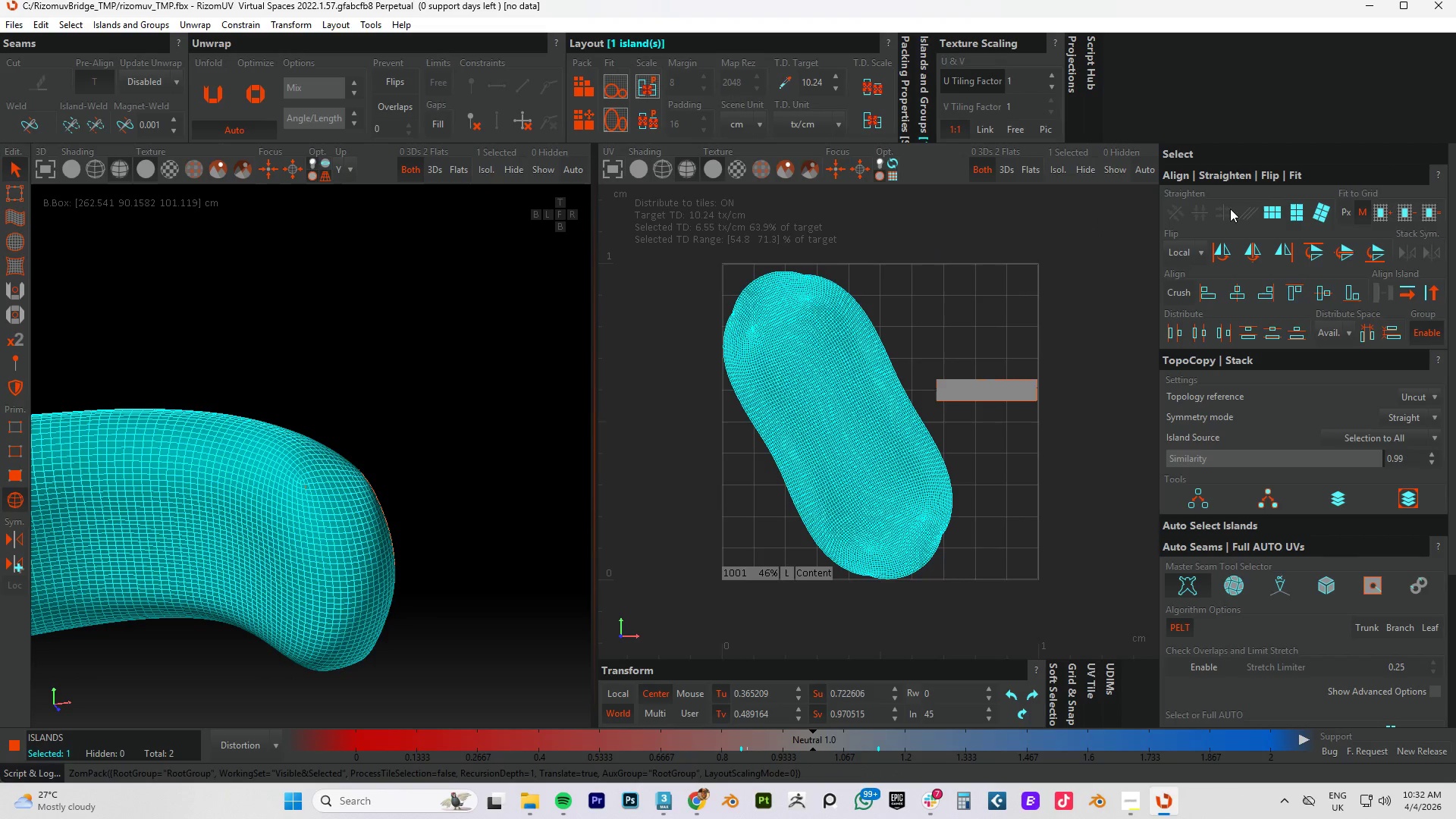 
left_click([1269, 218])
 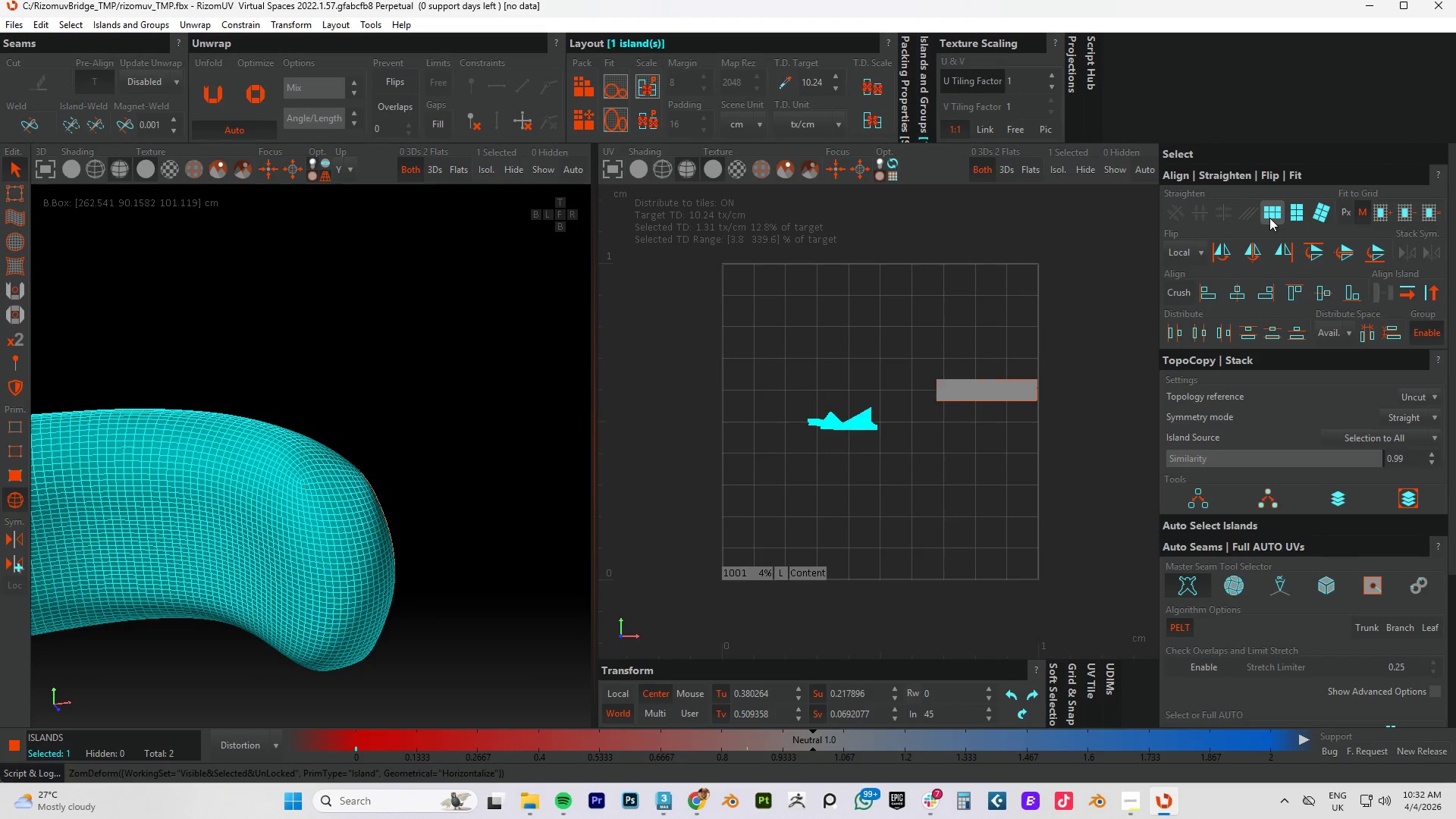 
key(Control+Z)
 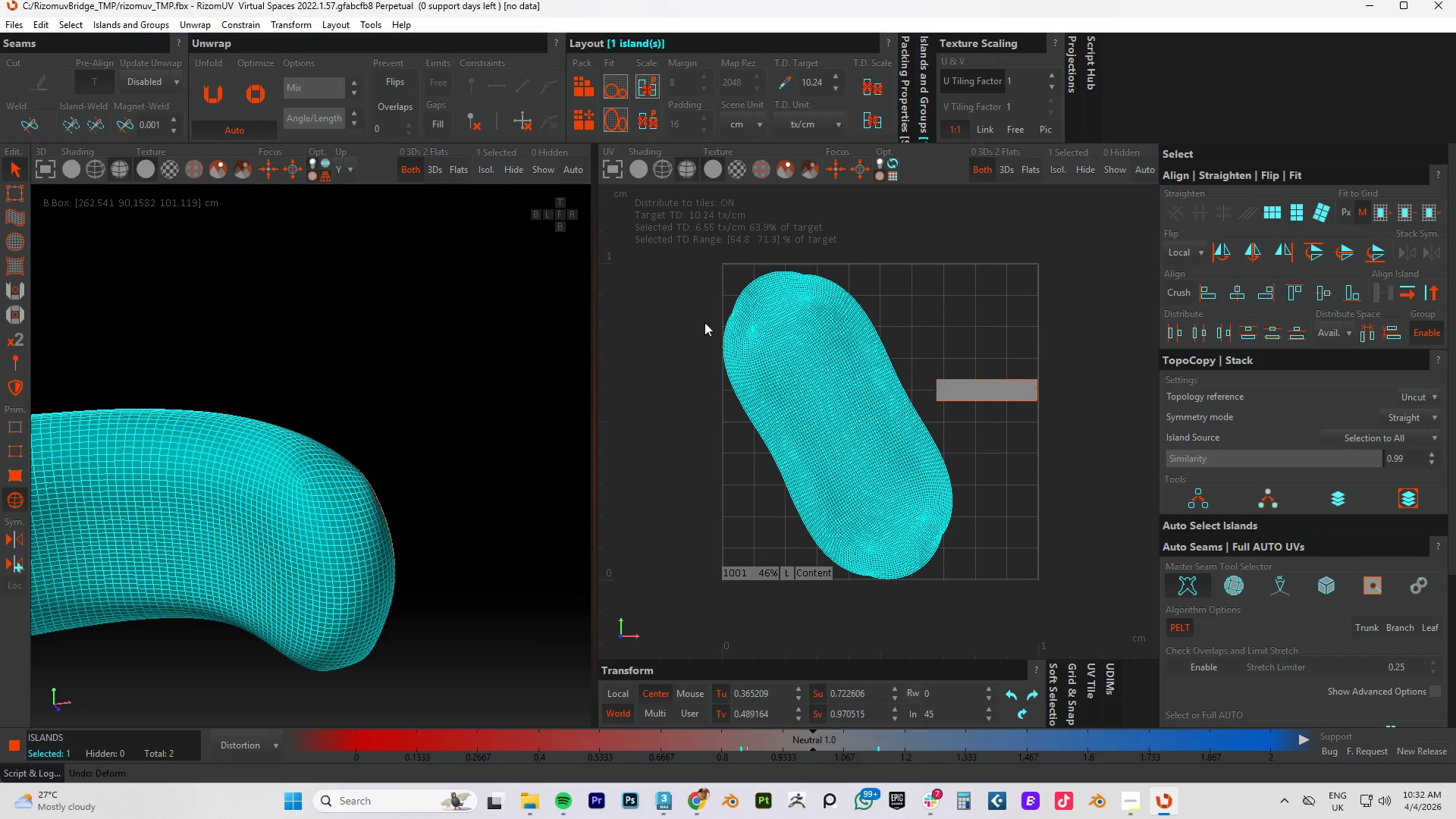 
scroll: coordinate [758, 309], scroll_direction: up, amount: 5.0
 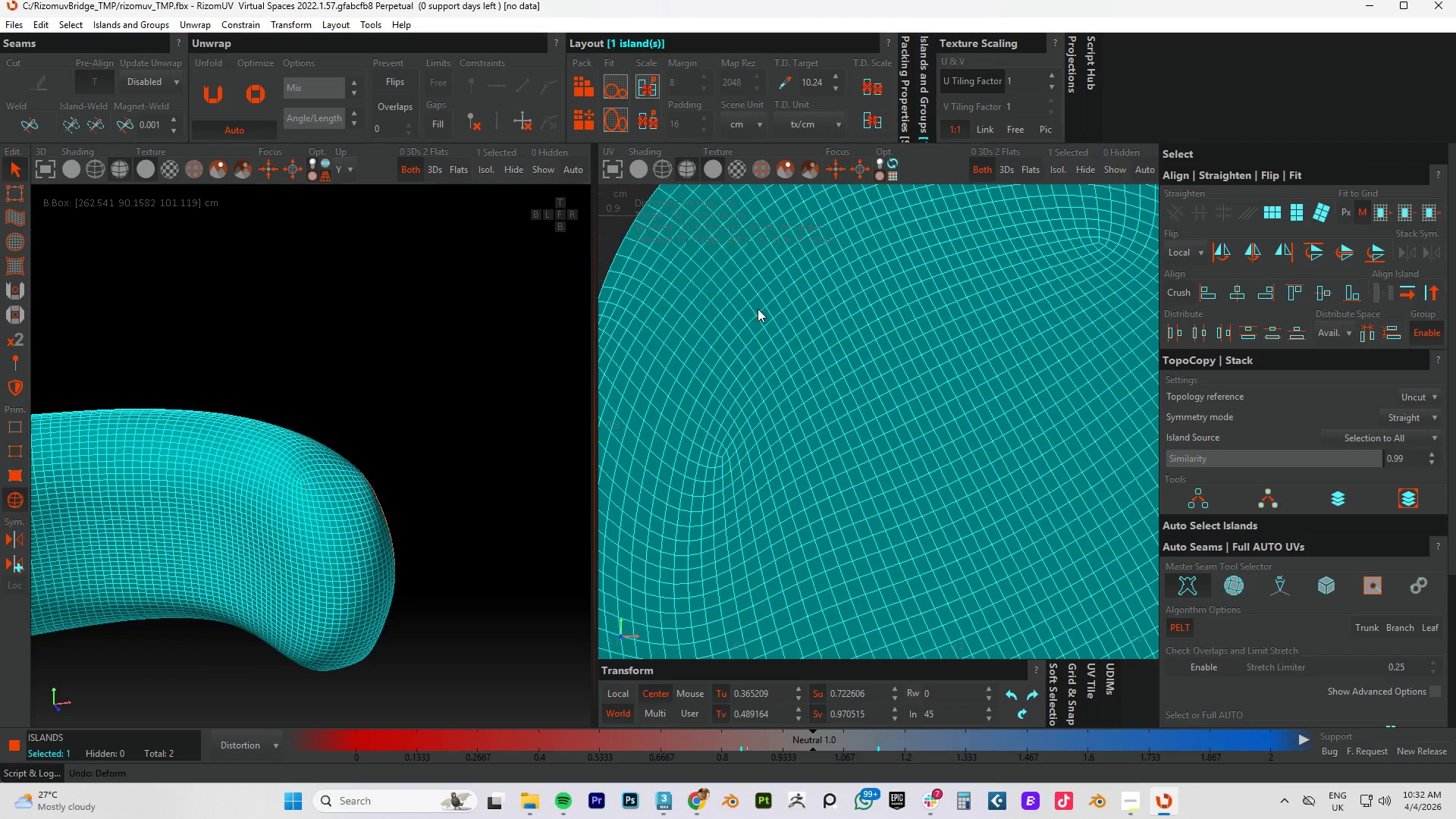 
scroll: coordinate [371, 504], scroll_direction: down, amount: 5.0
 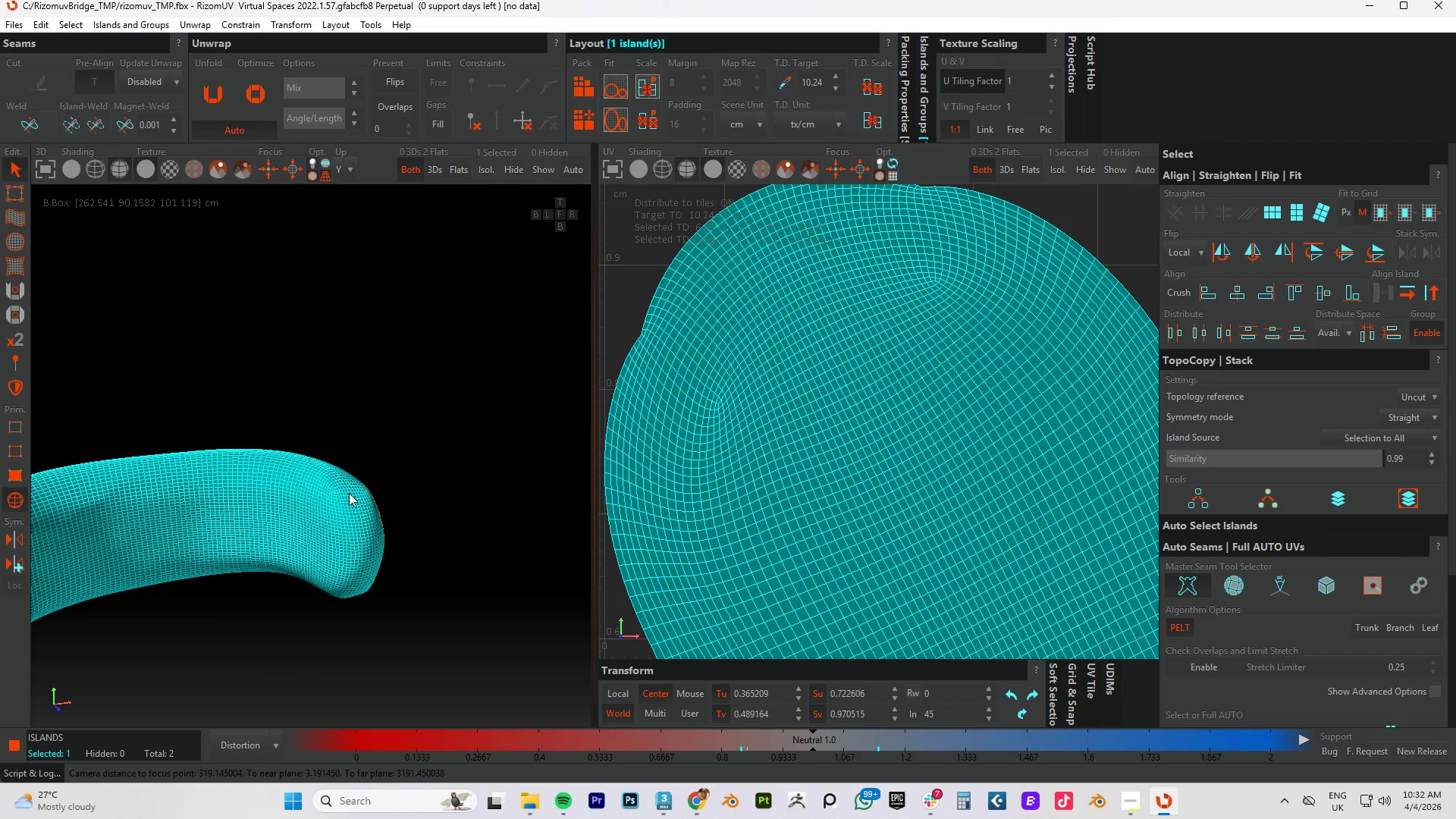 
scroll: coordinate [330, 489], scroll_direction: up, amount: 9.0
 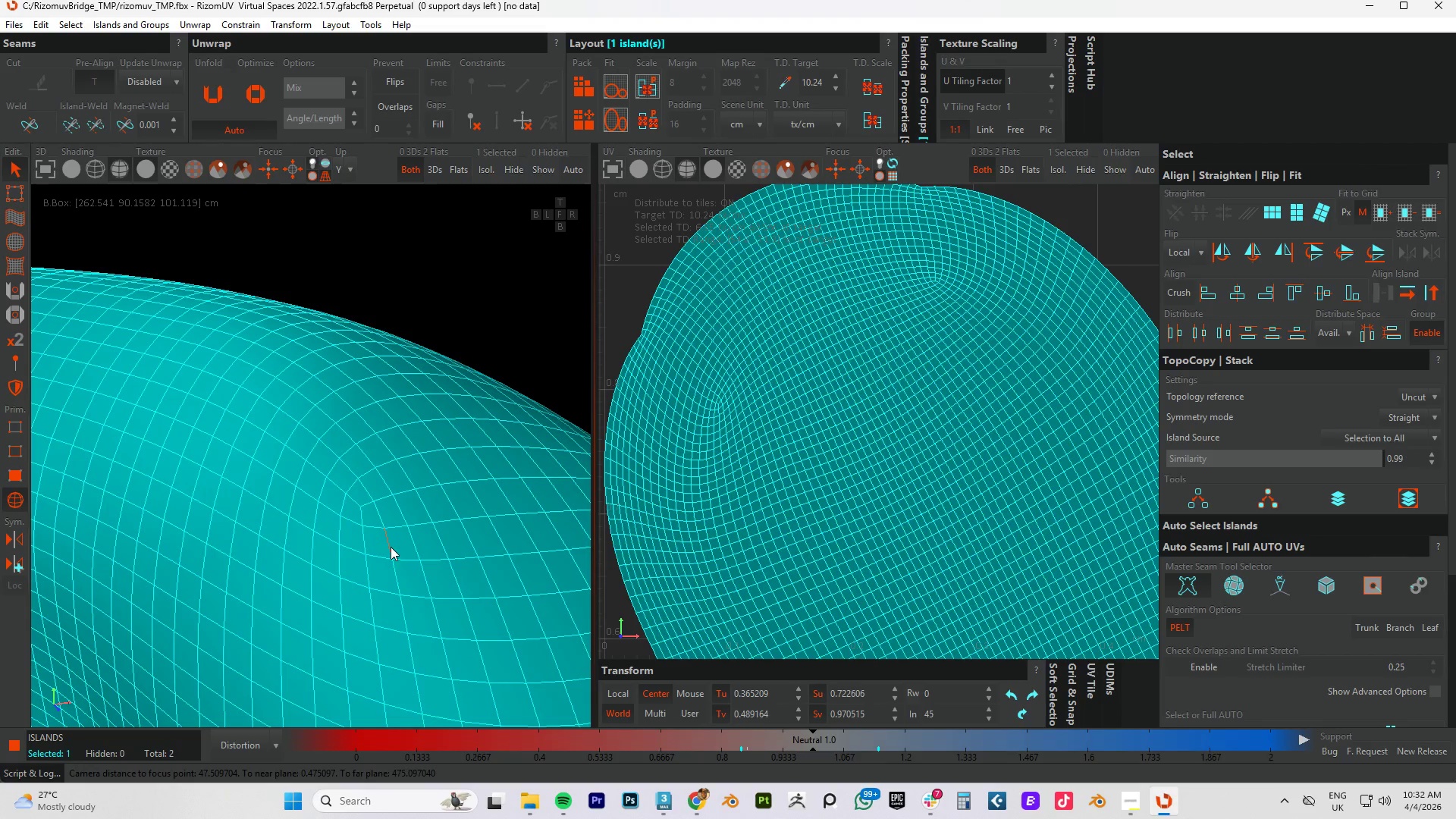 
key(F2)
 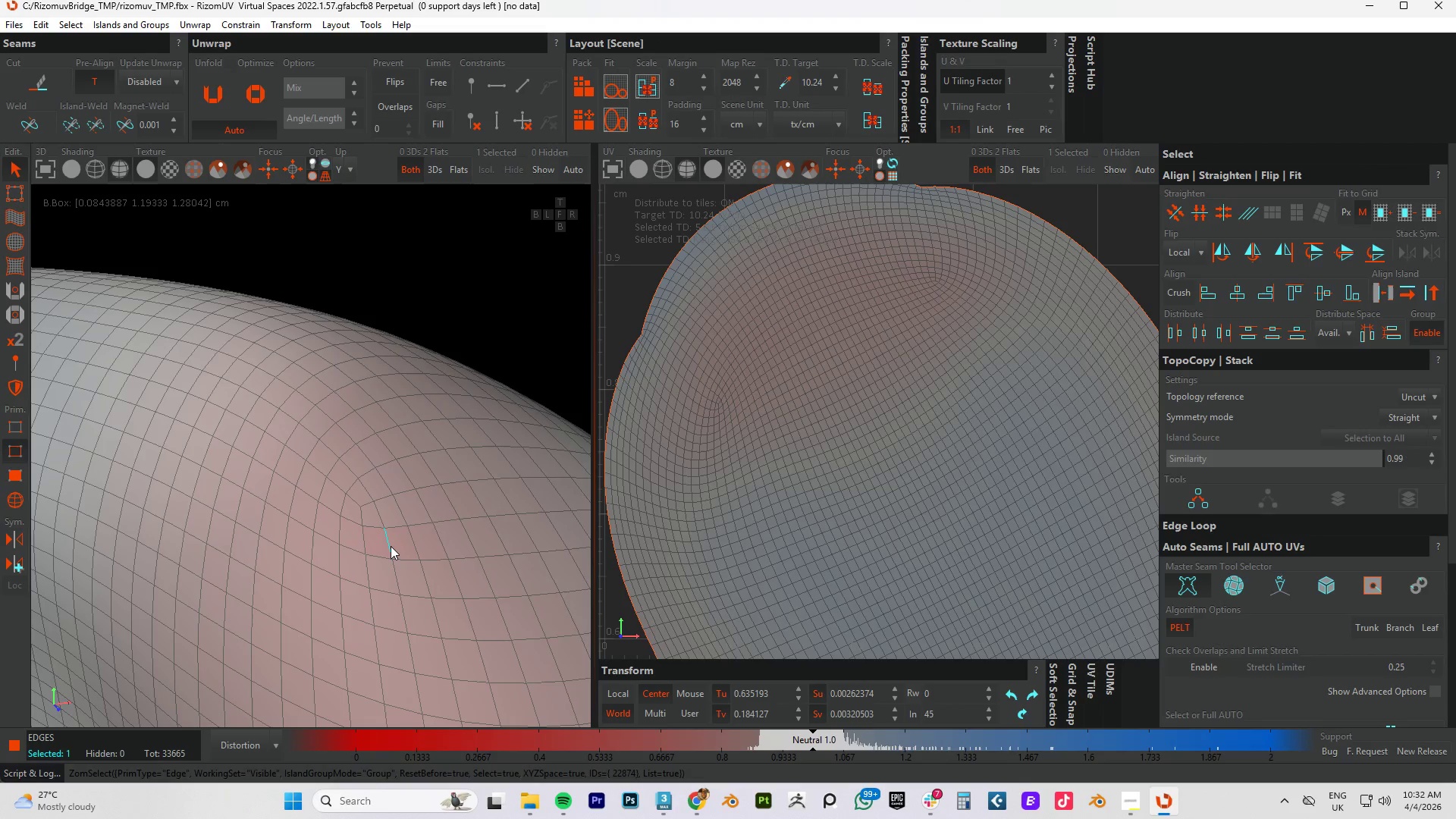 
key(W)
 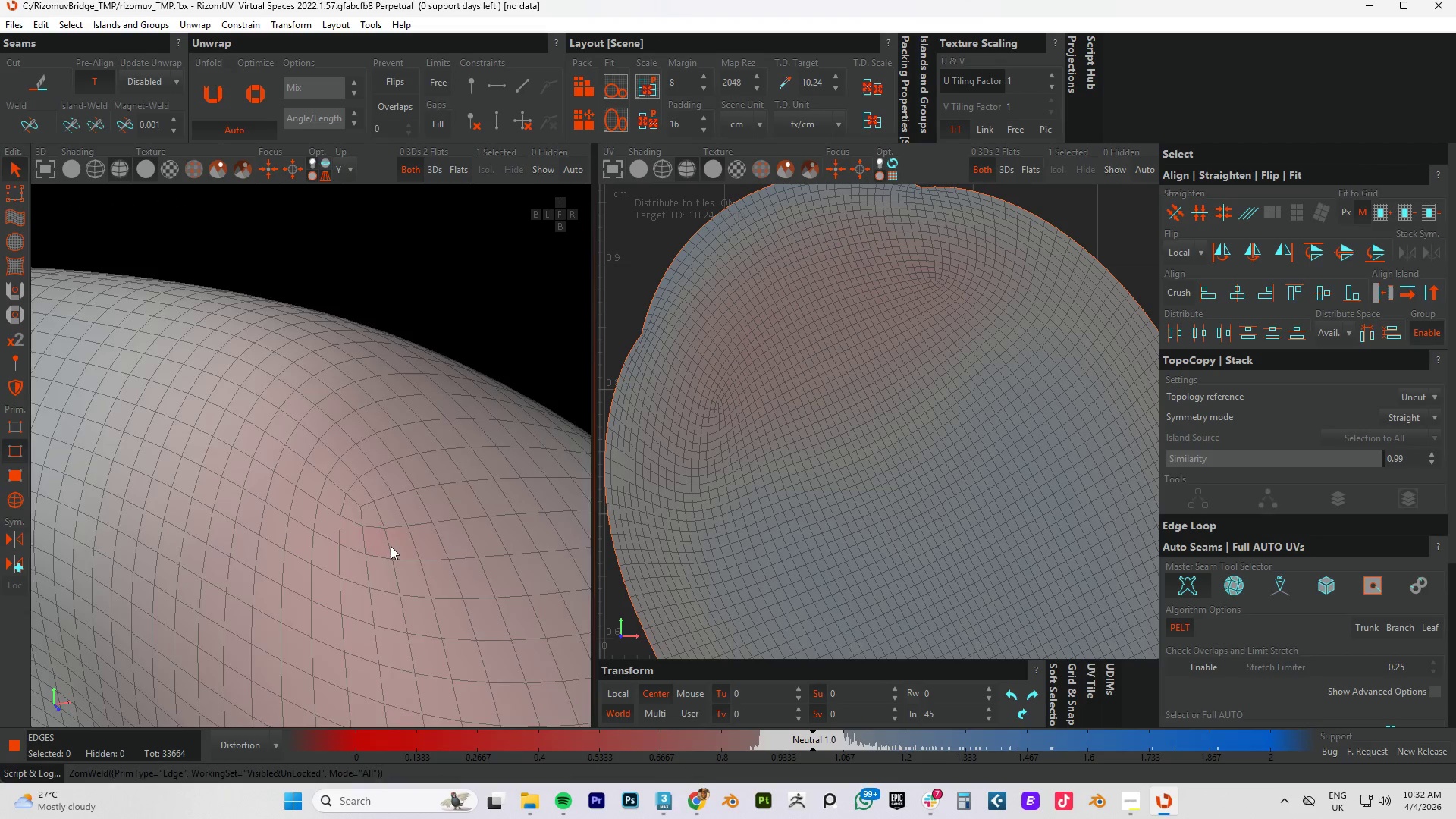 
scroll: coordinate [393, 542], scroll_direction: down, amount: 13.0
 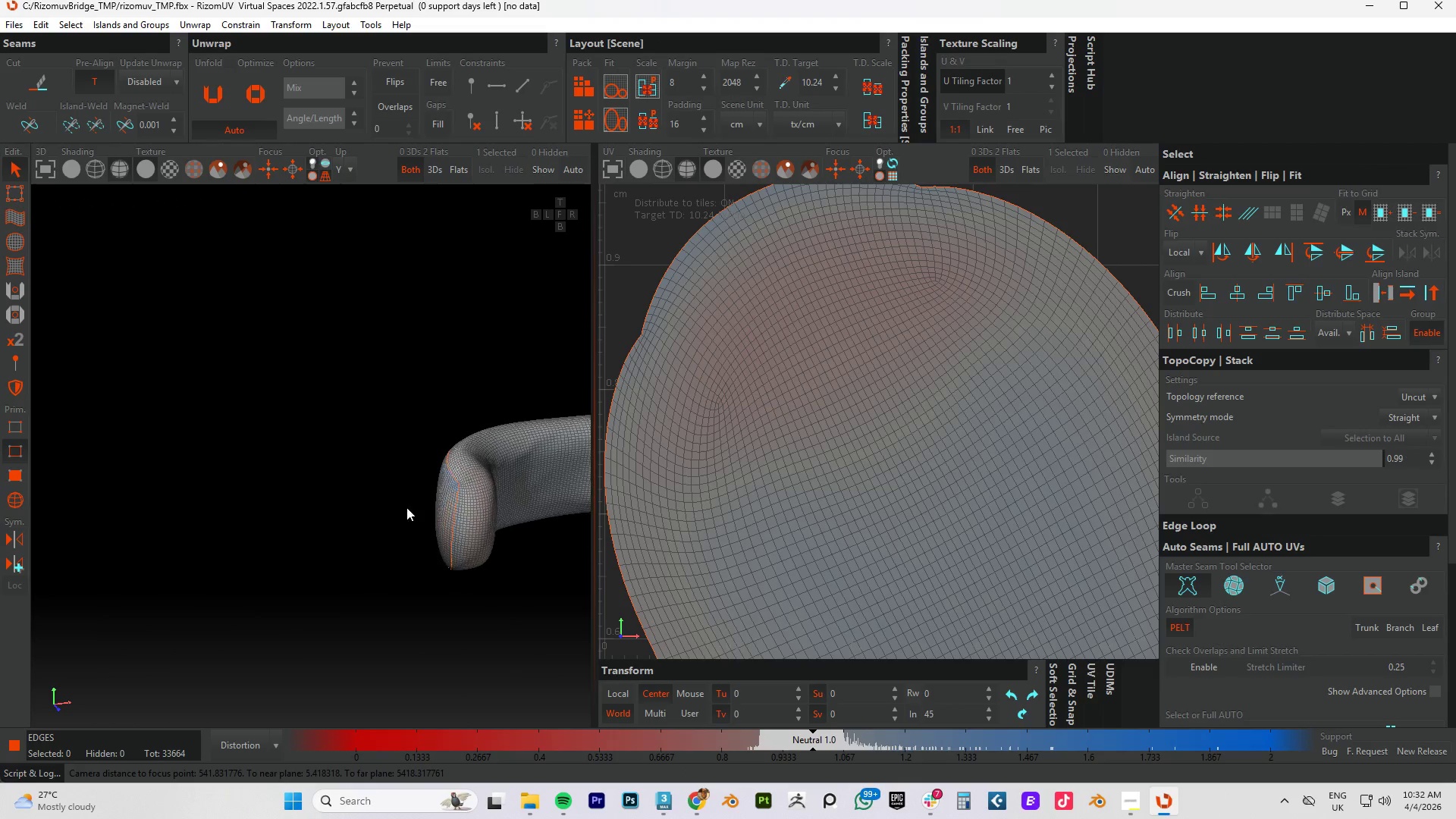 
hold_key(key=AltLeft, duration=0.56)
 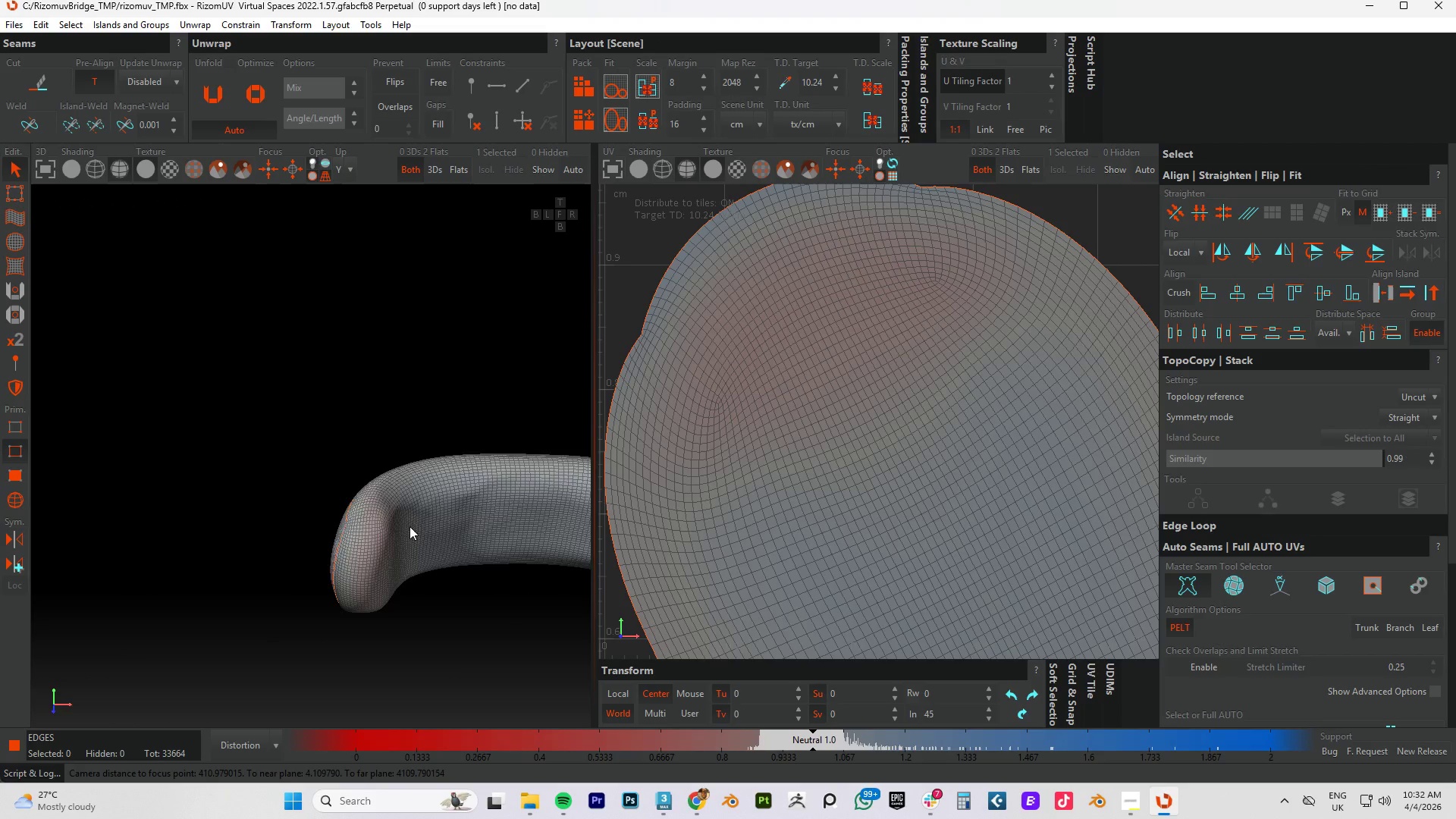 
hold_key(key=AltLeft, duration=1.22)
 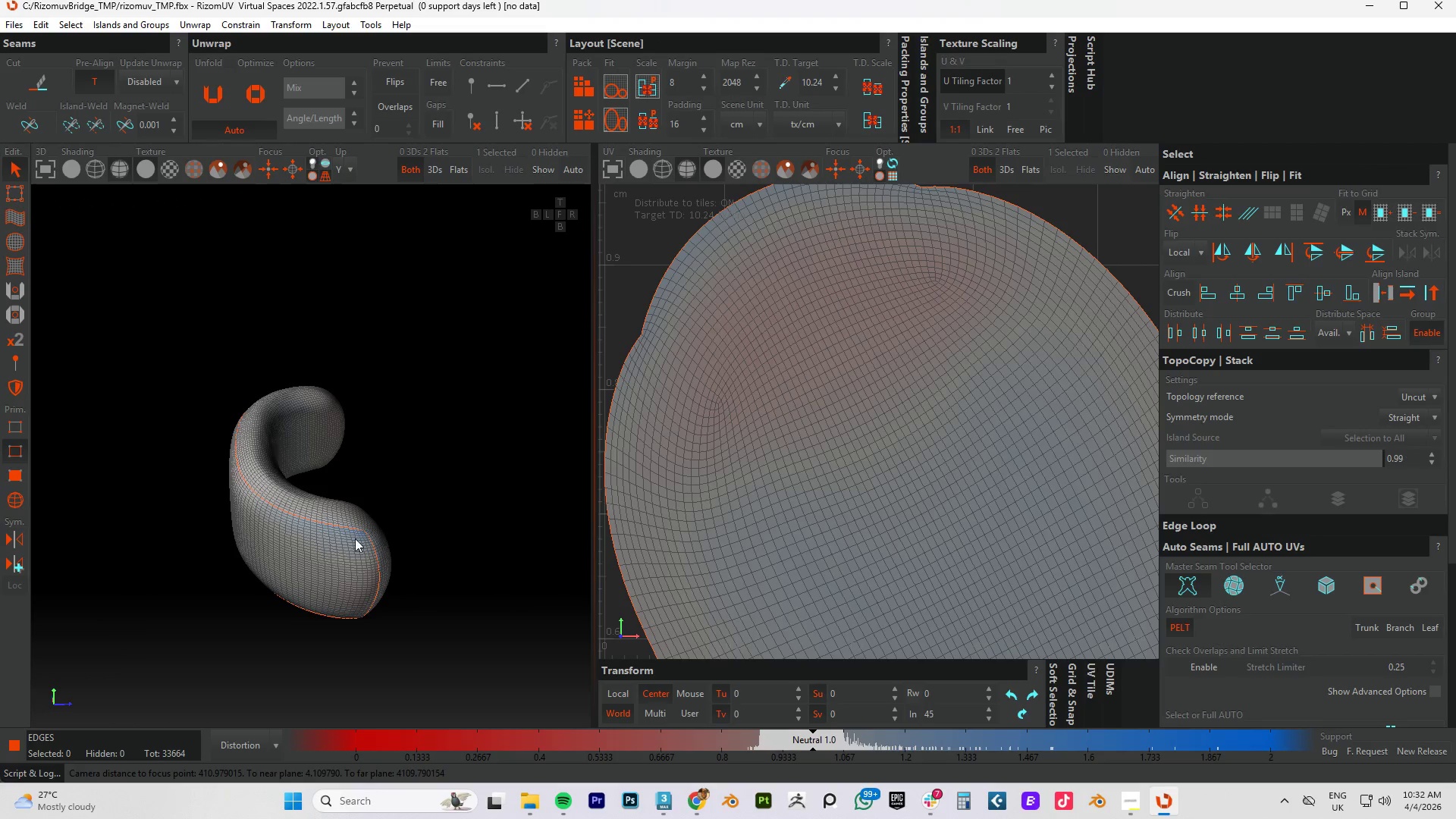 
scroll: coordinate [403, 526], scroll_direction: up, amount: 7.0
 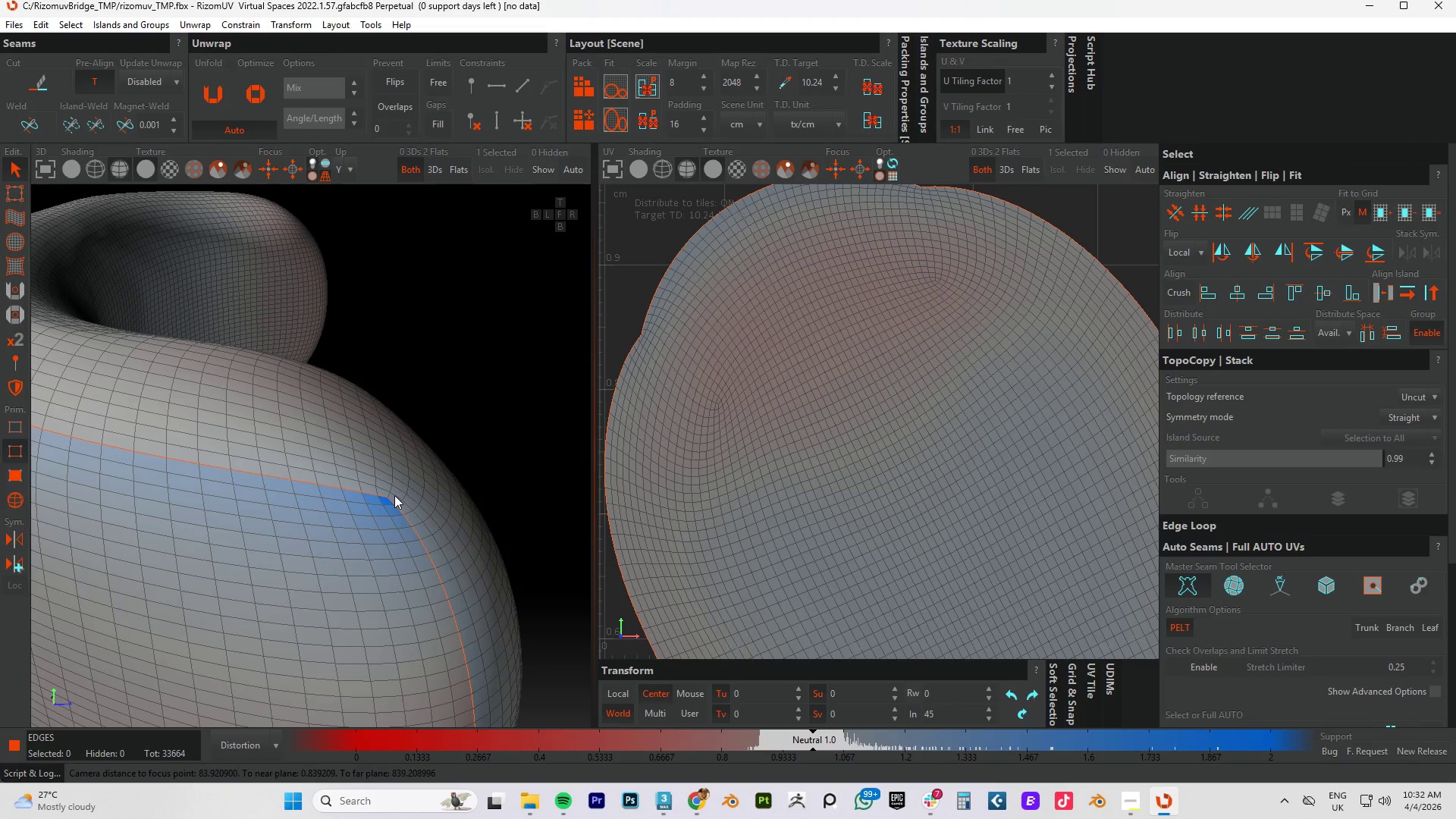 
double_click([394, 495])
 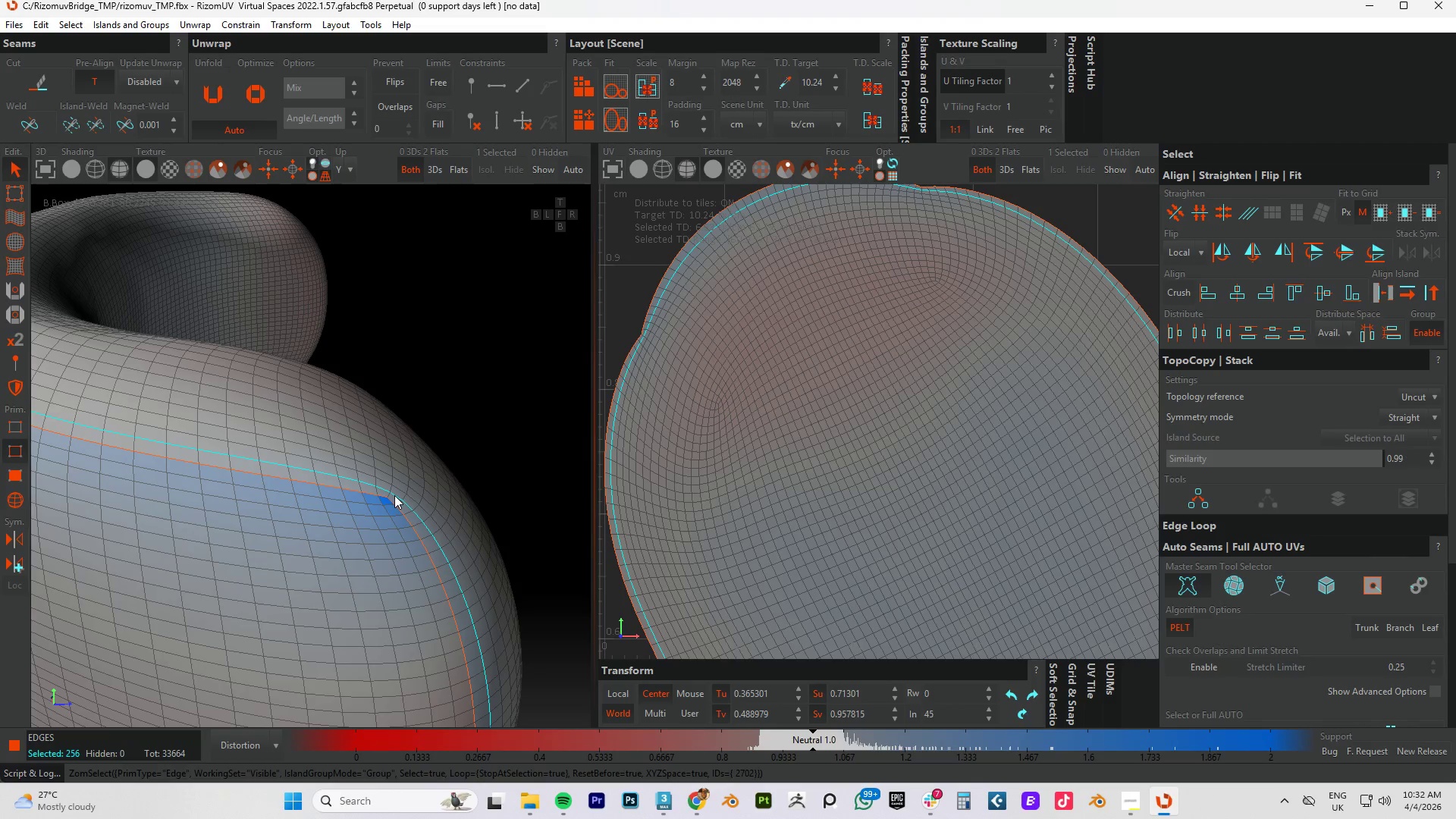 
key(C)
 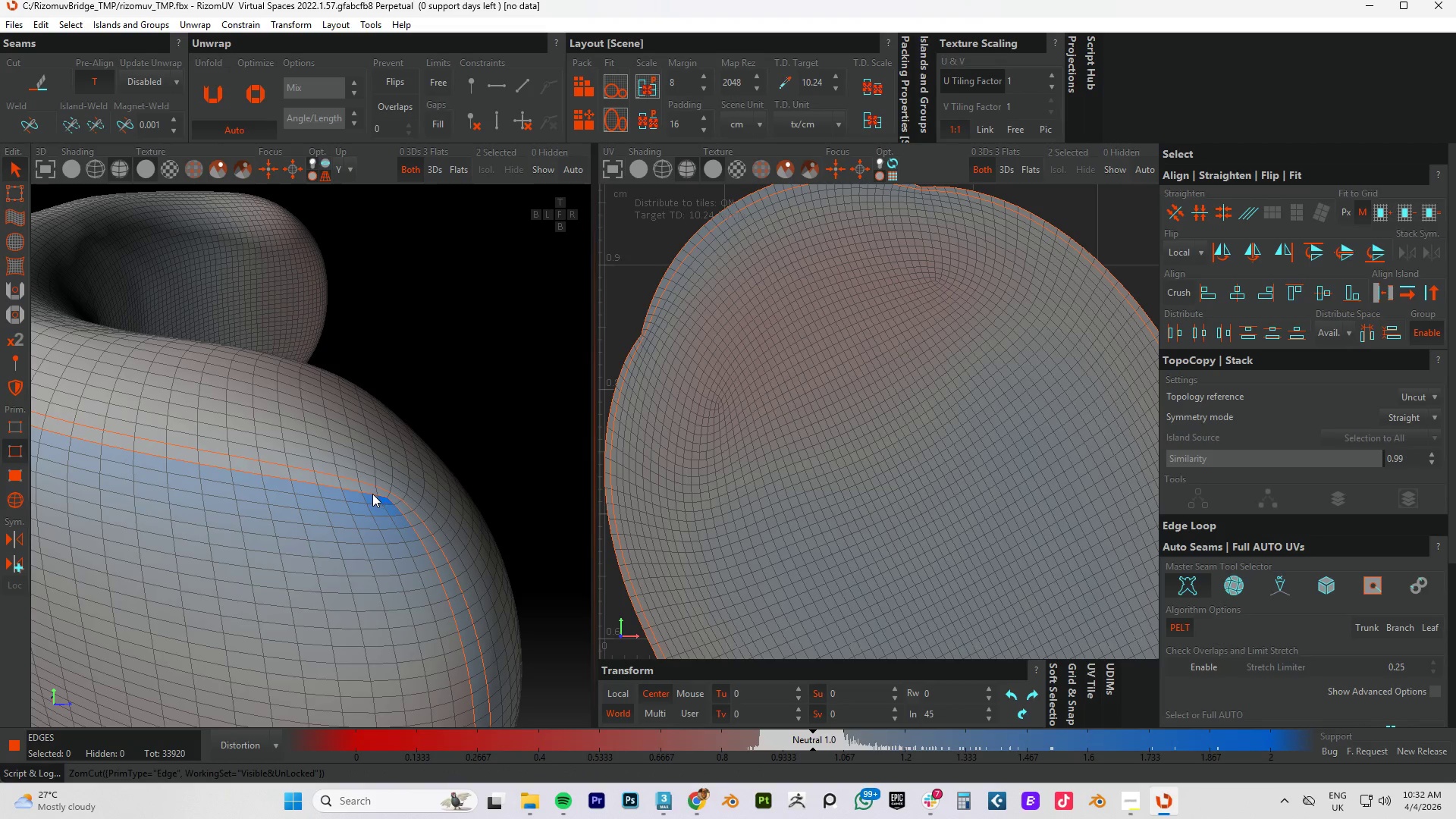 
double_click([370, 494])
 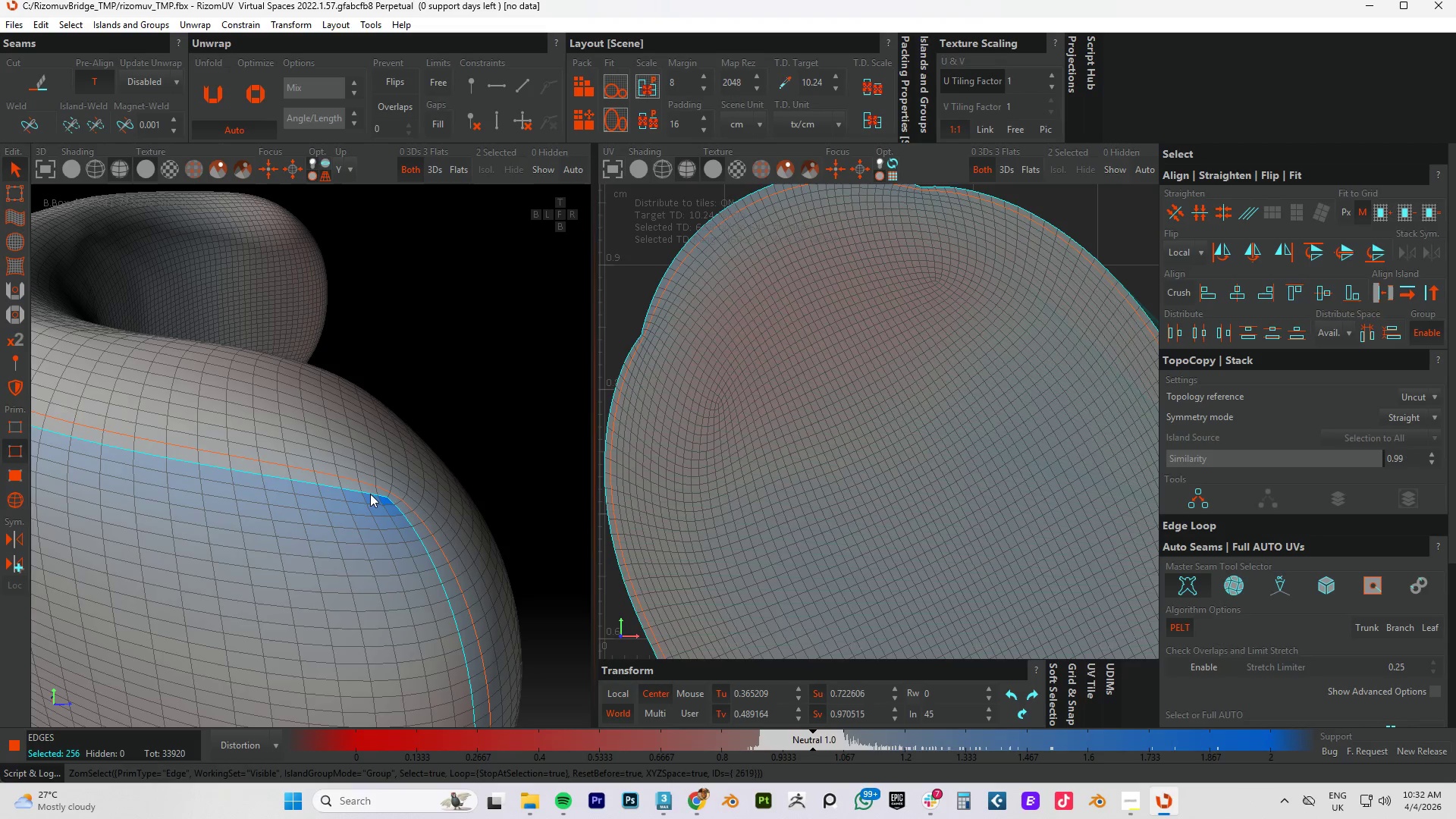 
key(W)
 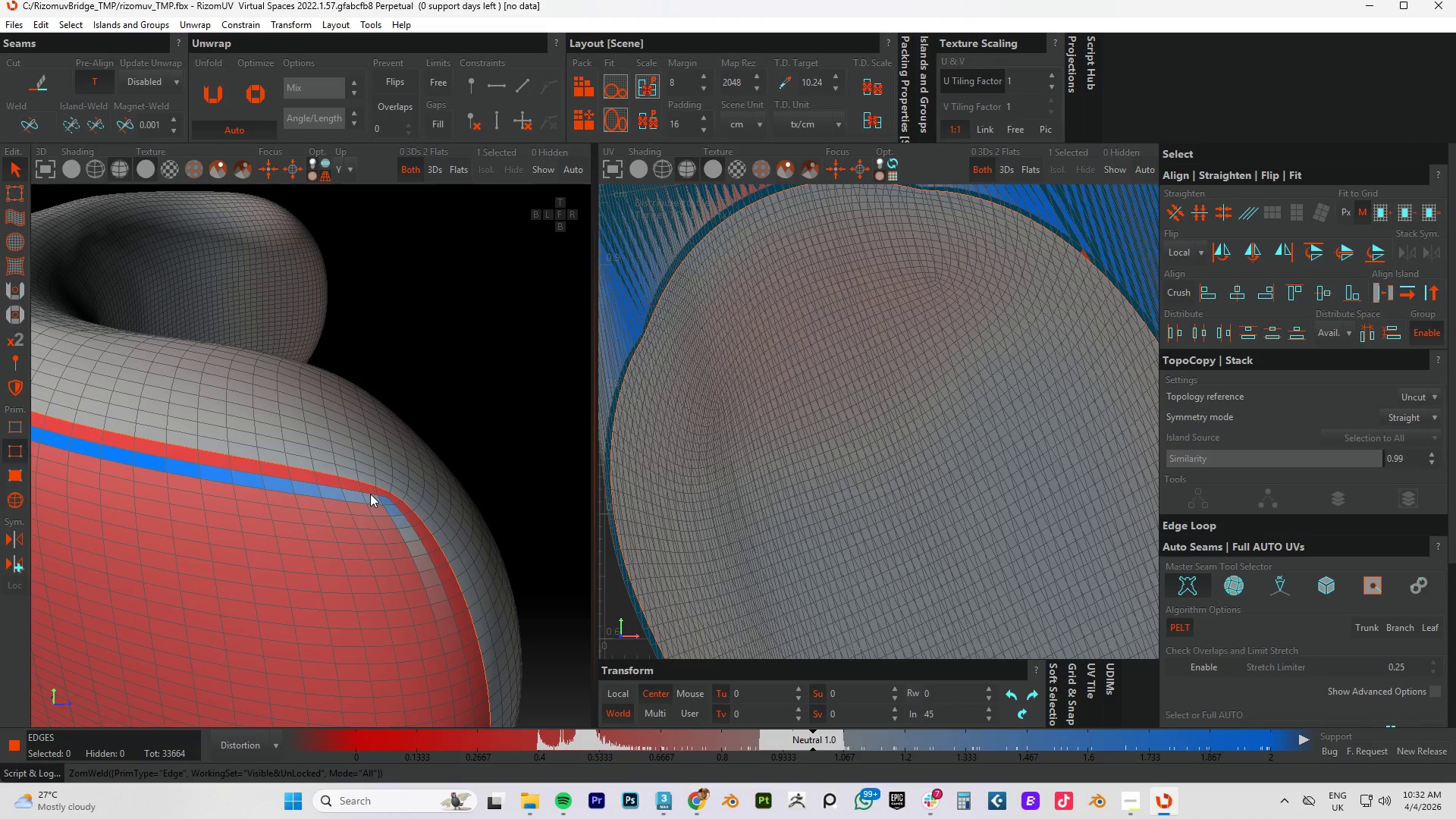 
key(F4)
 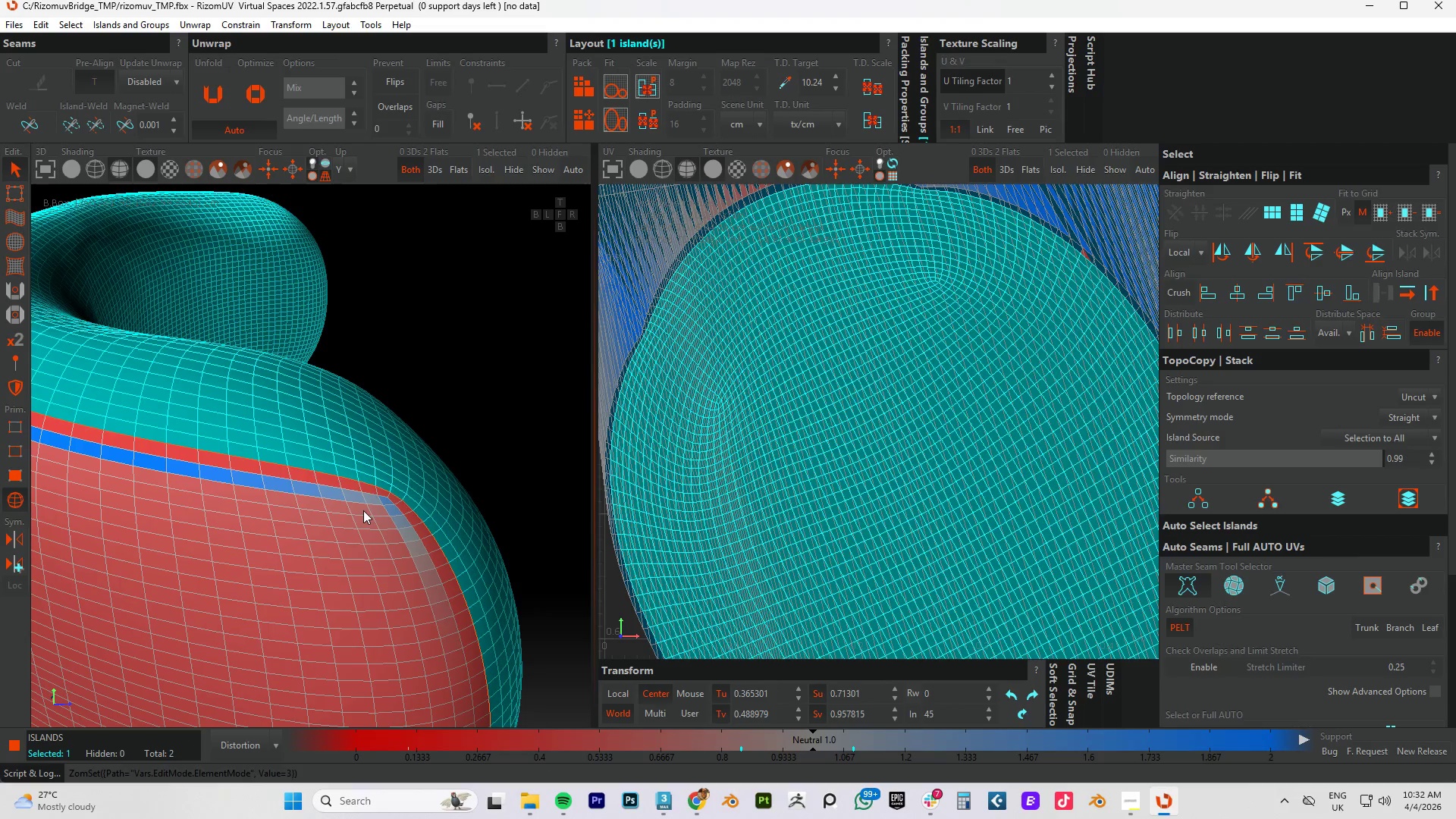 
left_click([363, 510])
 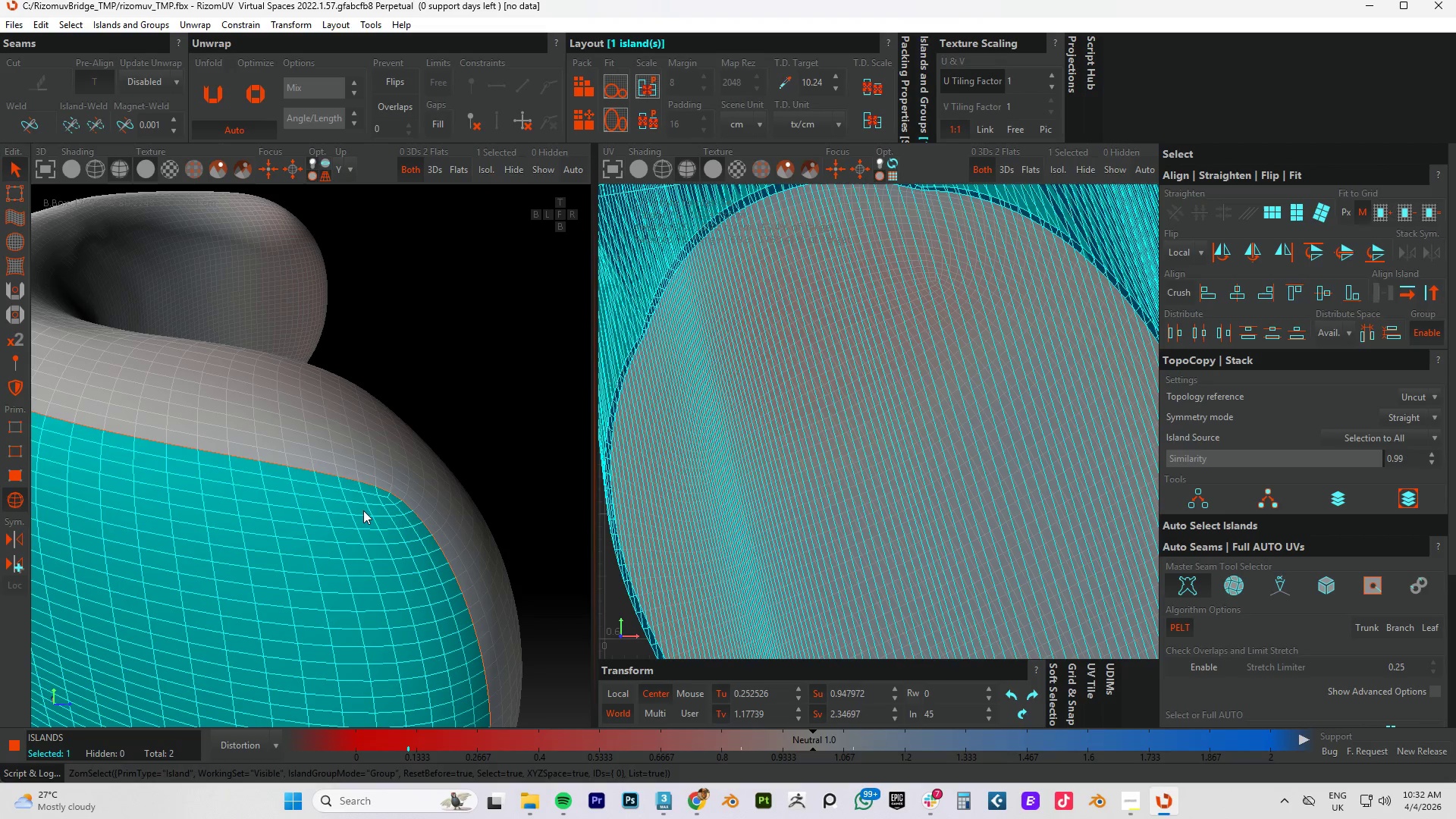 
type(cup)
 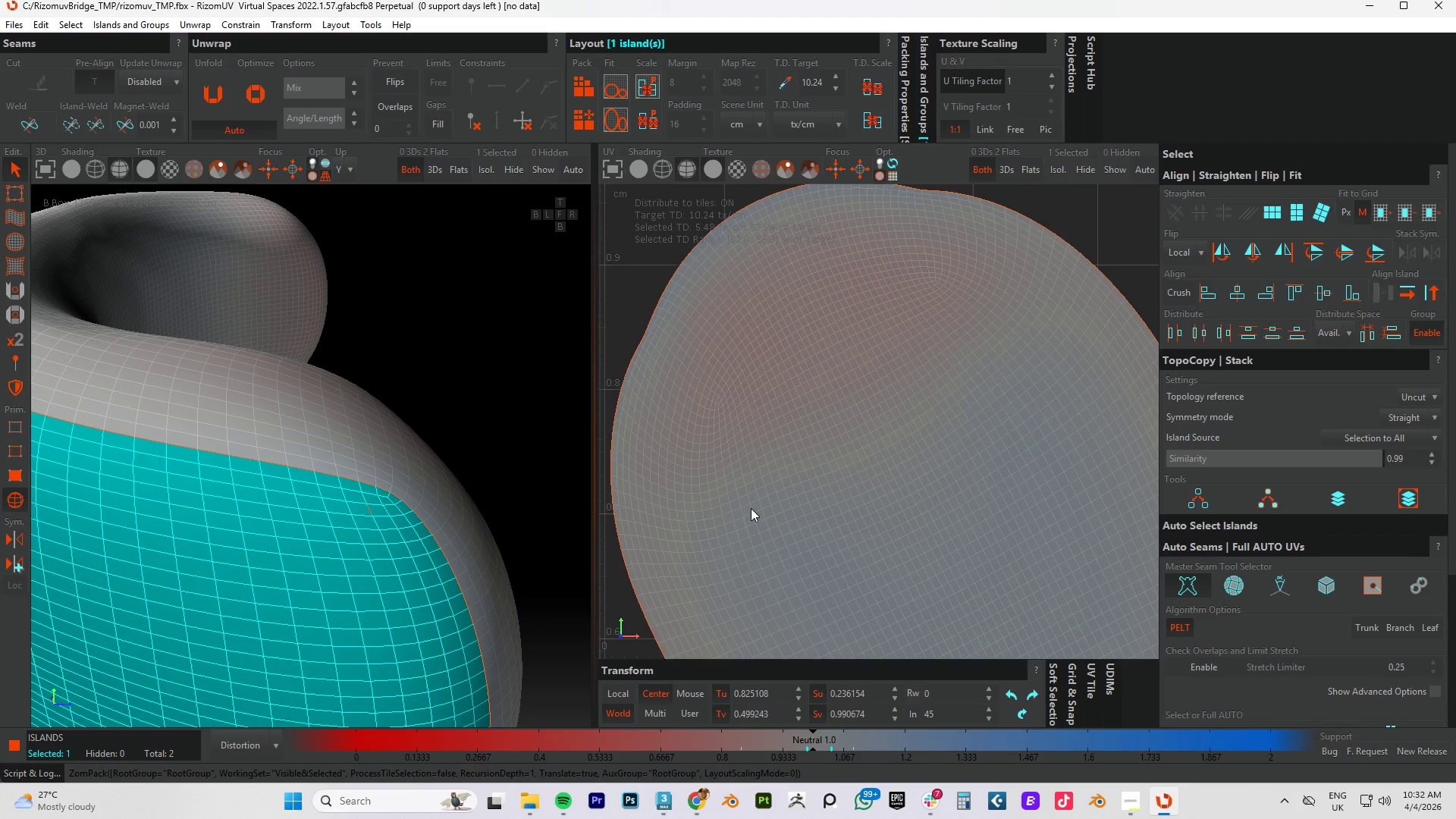 
scroll: coordinate [764, 506], scroll_direction: down, amount: 8.0
 